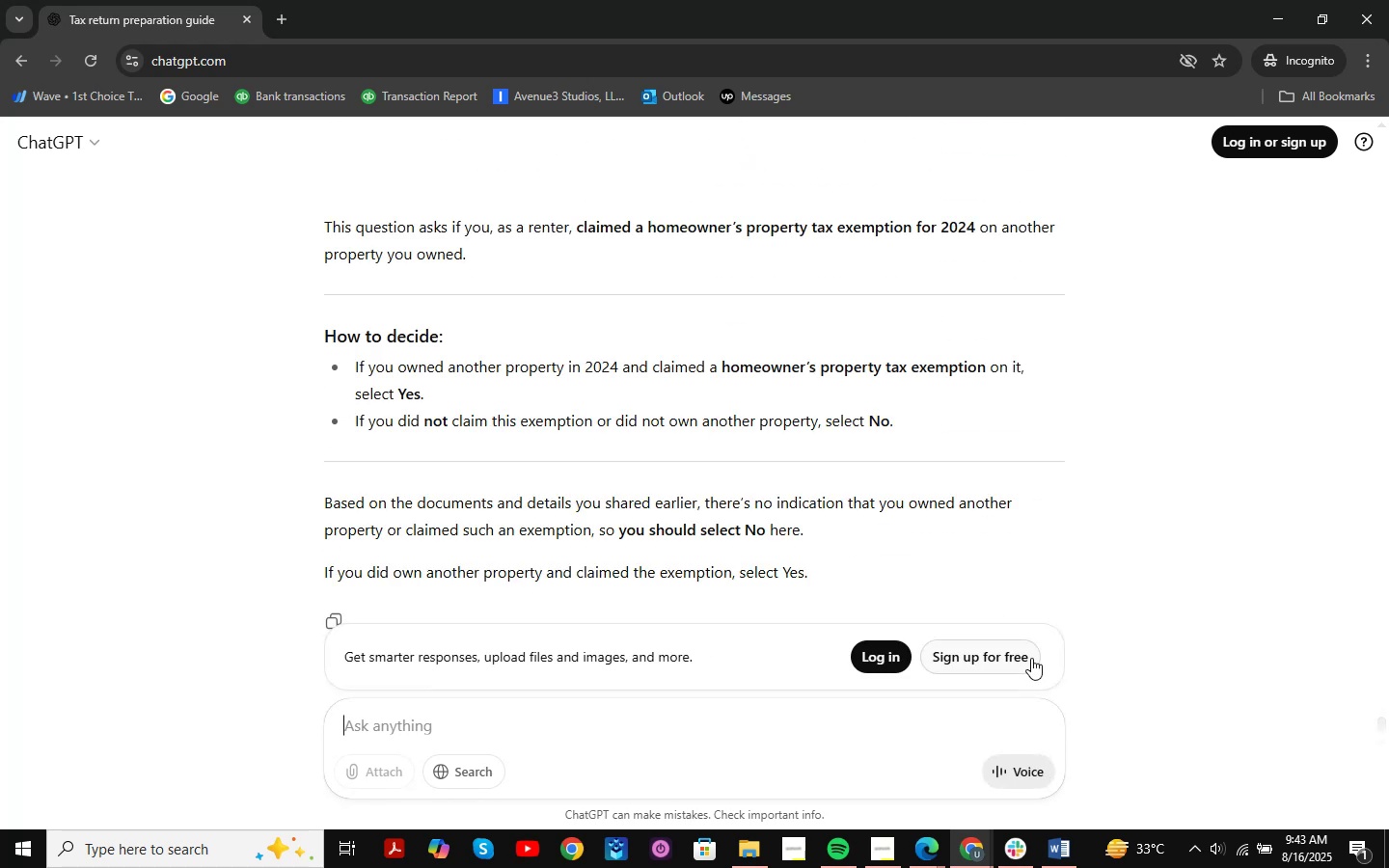 
scroll: coordinate [939, 420], scroll_direction: down, amount: 8.0
 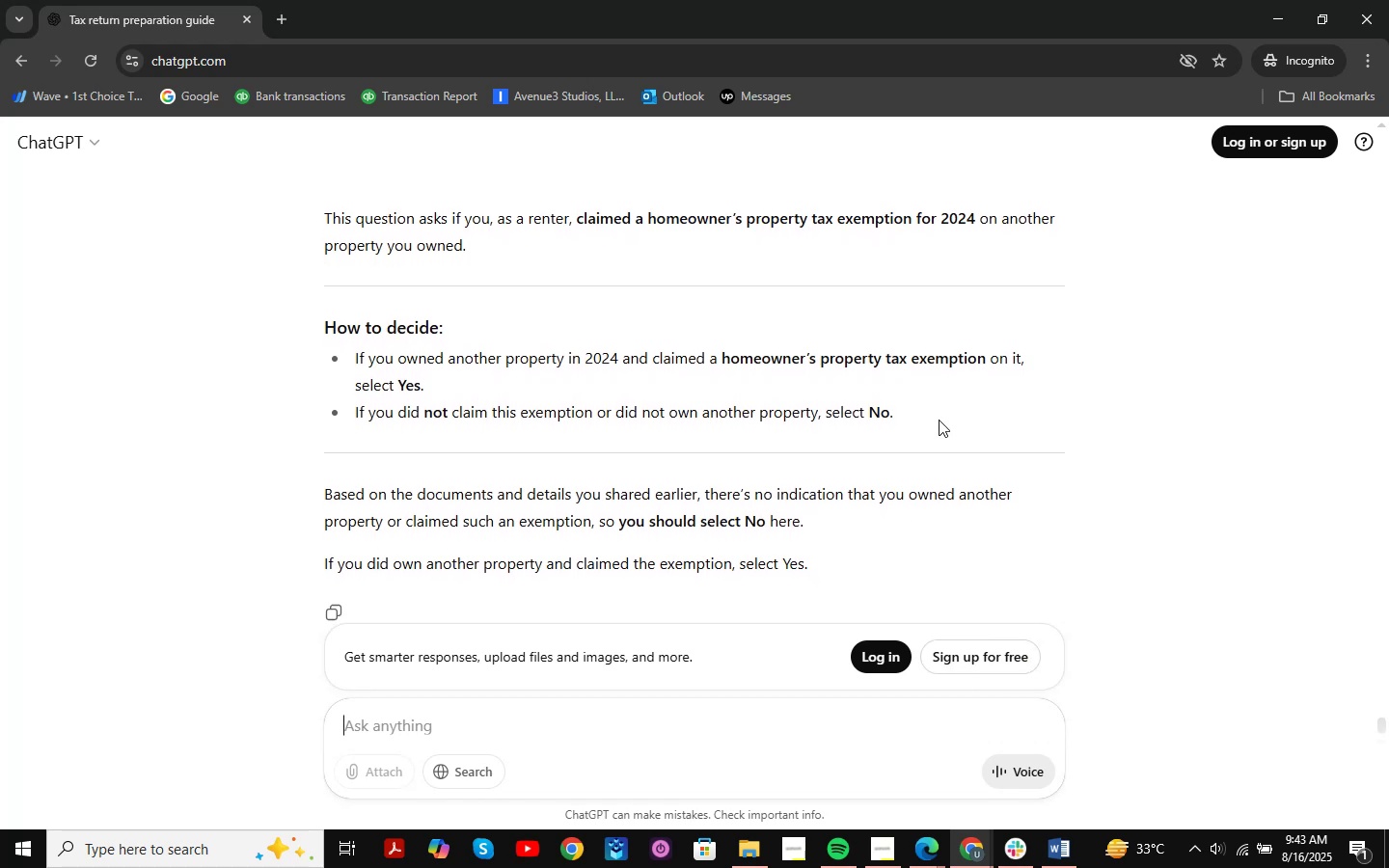 
scroll: coordinate [939, 420], scroll_direction: up, amount: 1.0
 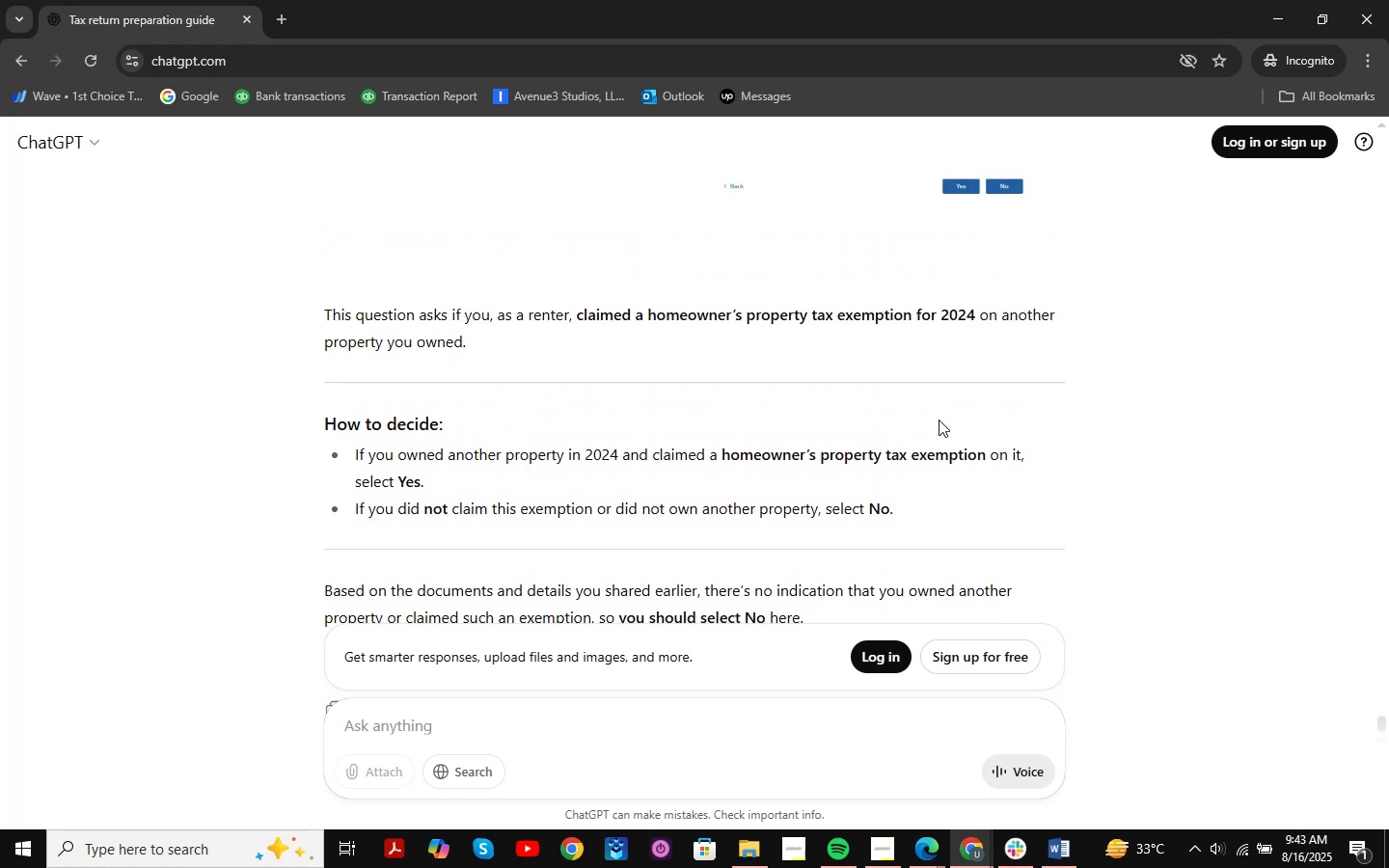 
scroll: coordinate [938, 423], scroll_direction: down, amount: 1.0
 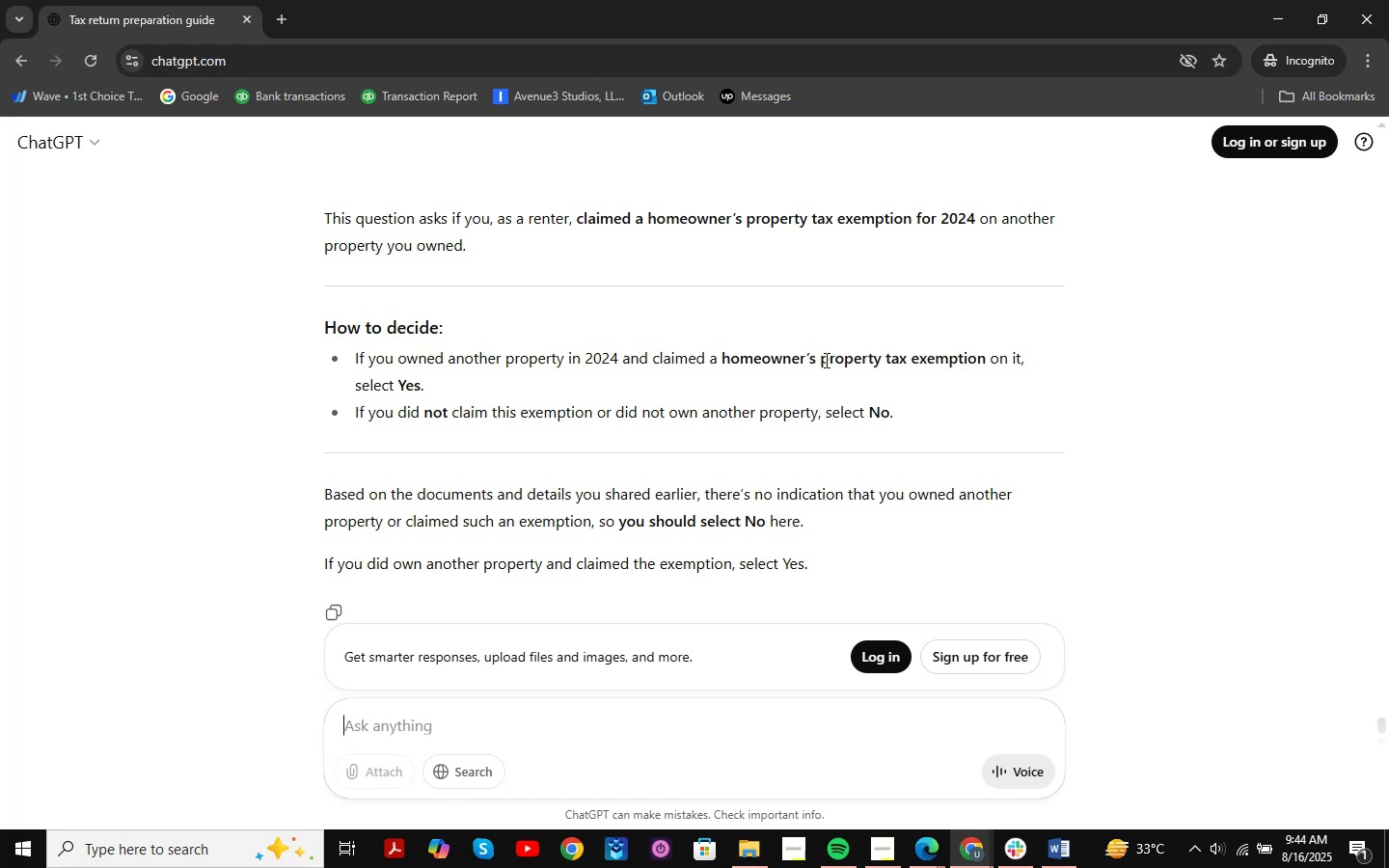 
wait(20.66)
 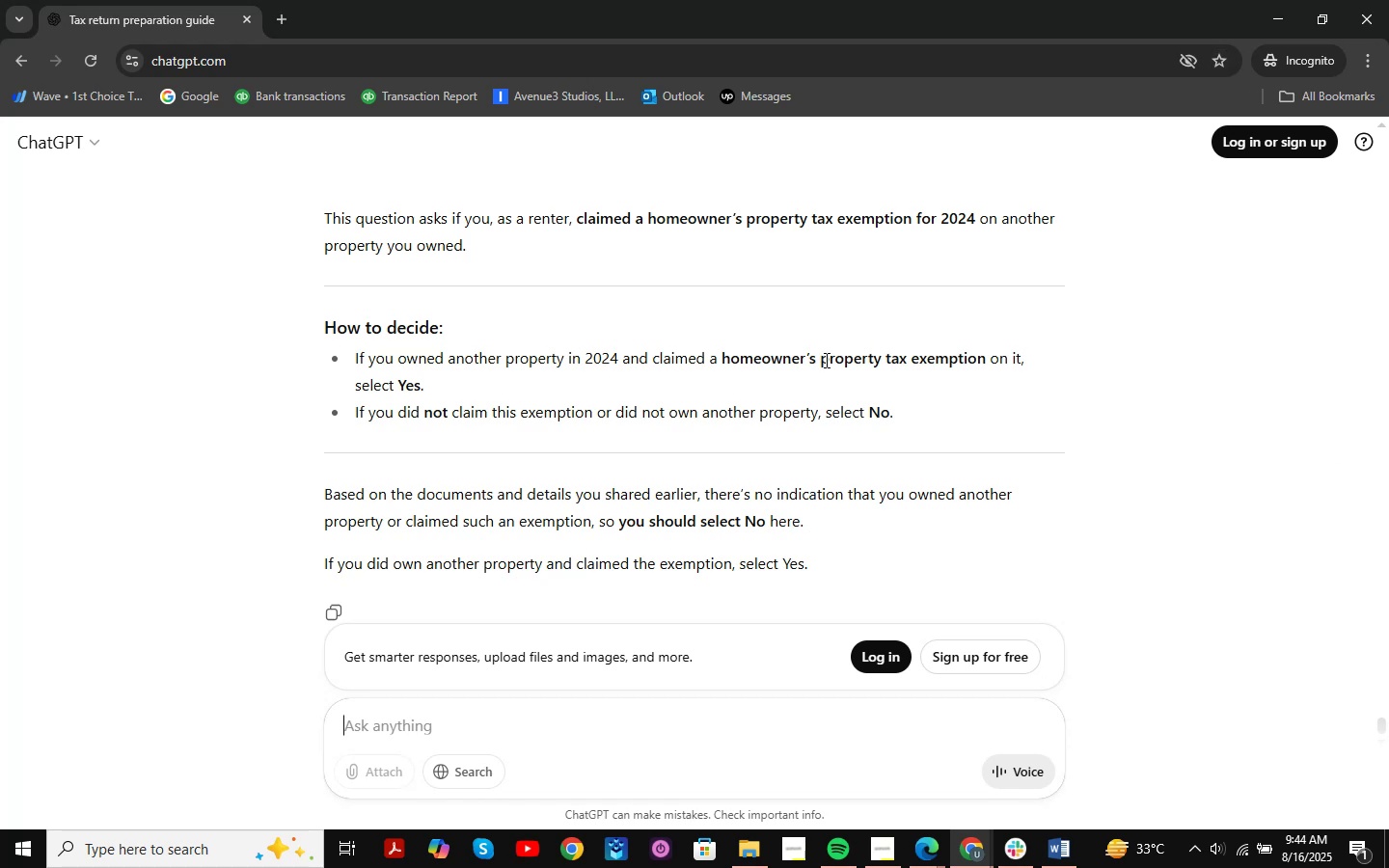 
scroll: coordinate [717, 319], scroll_direction: down, amount: 2.0
 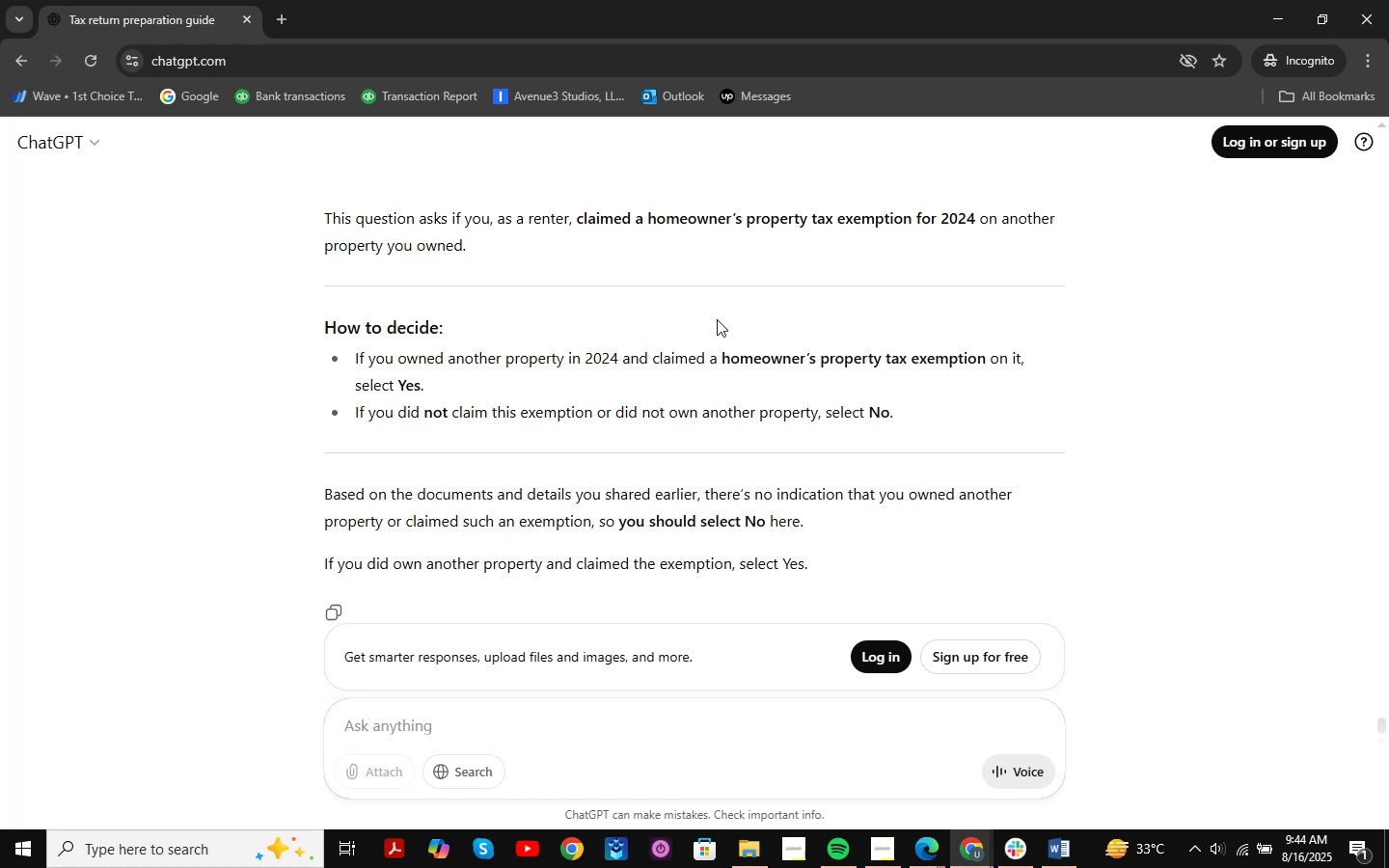 
wait(21.79)
 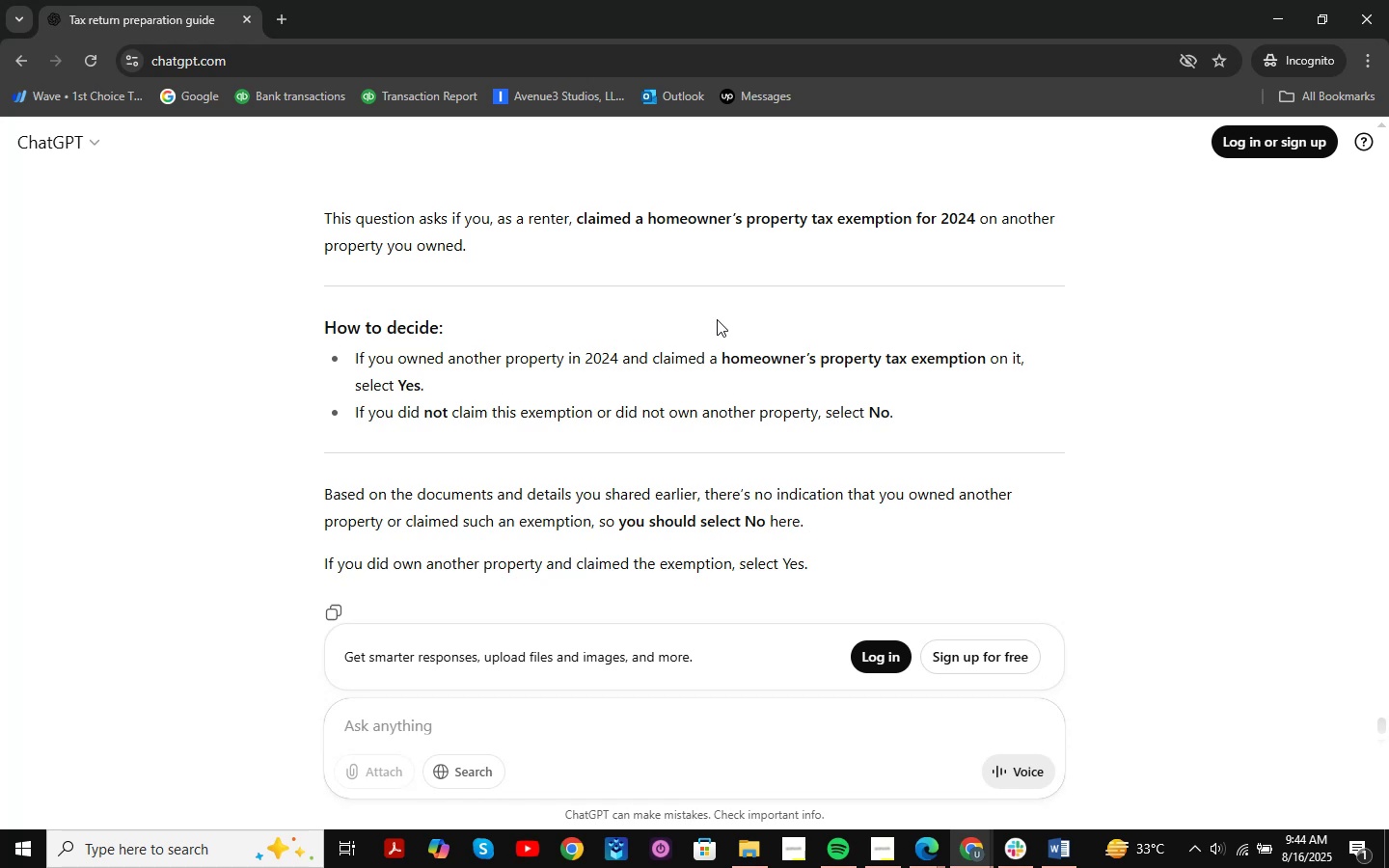 
scroll: coordinate [697, 307], scroll_direction: up, amount: 1.0
 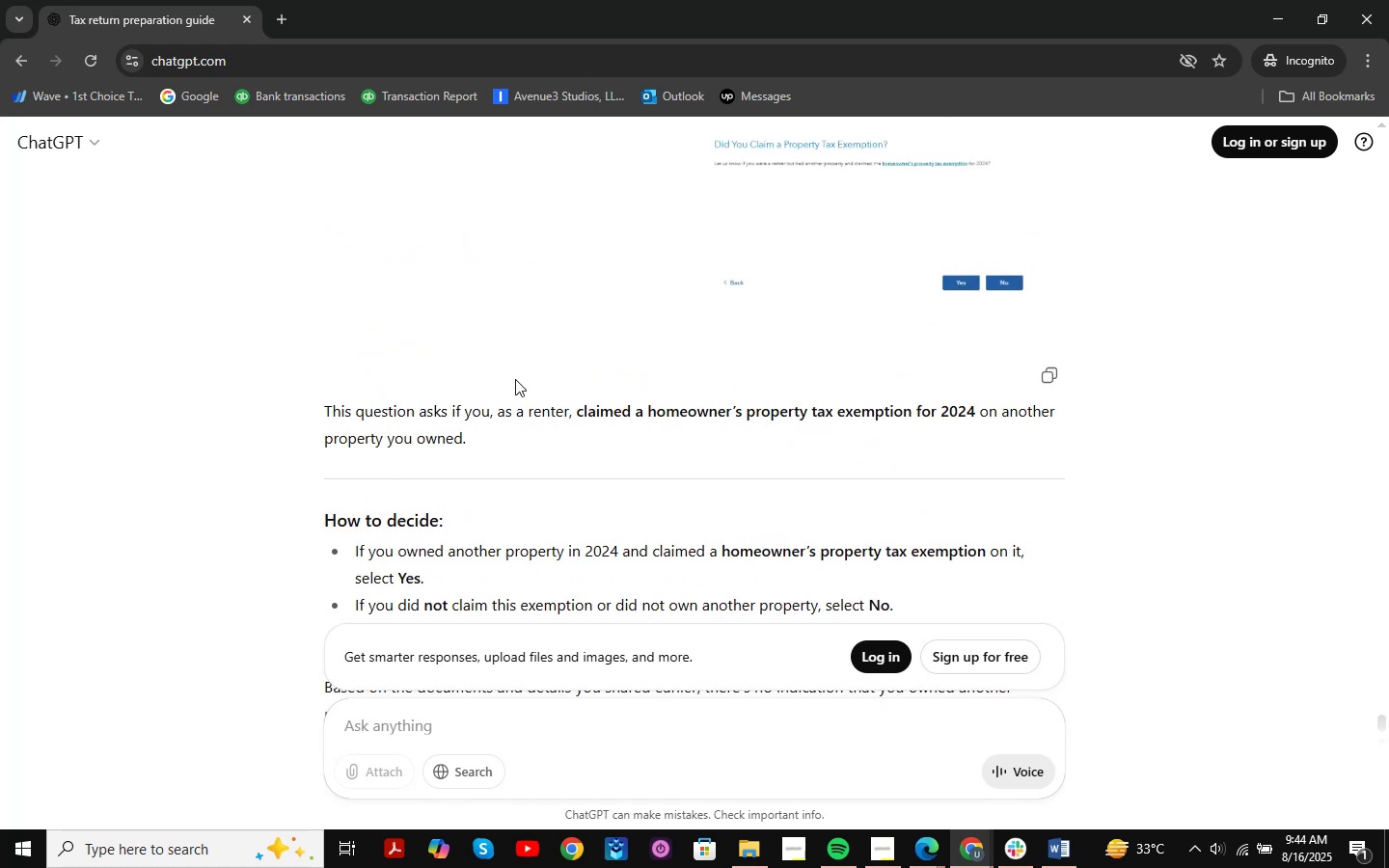 
left_click_drag(start_coordinate=[496, 403], to_coordinate=[954, 402])
 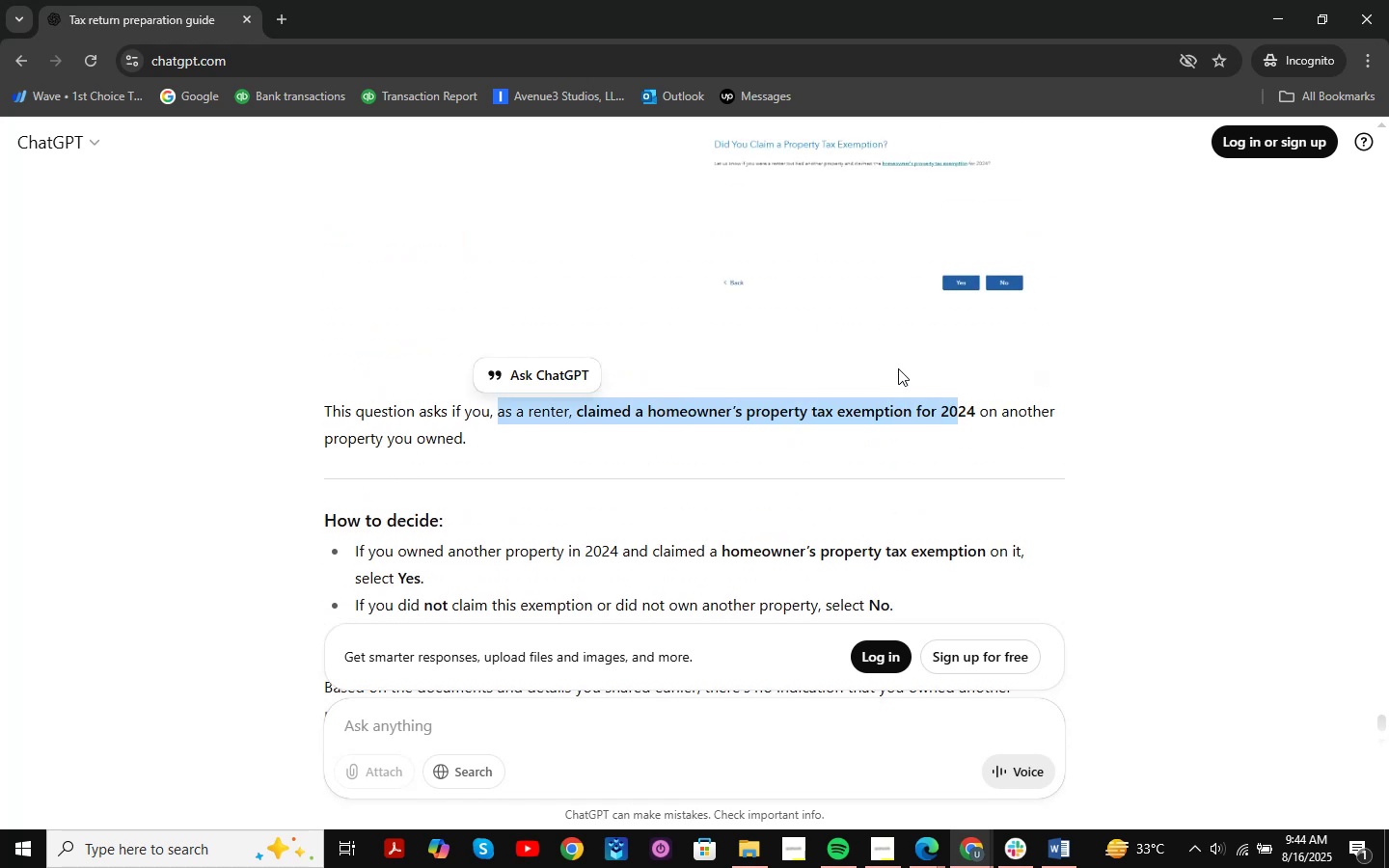 
scroll: coordinate [764, 457], scroll_direction: down, amount: 2.0
 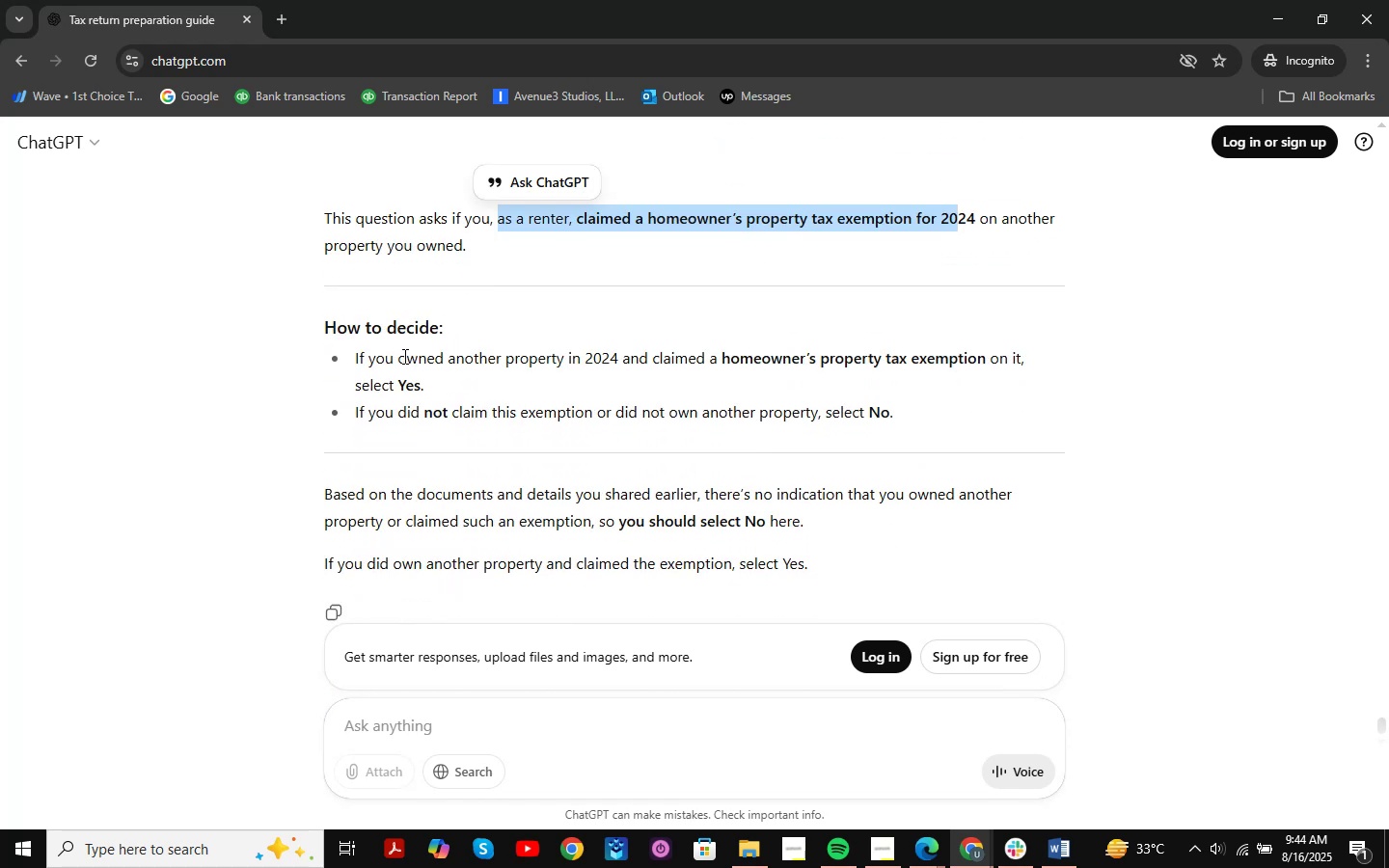 
left_click_drag(start_coordinate=[348, 358], to_coordinate=[999, 394])
 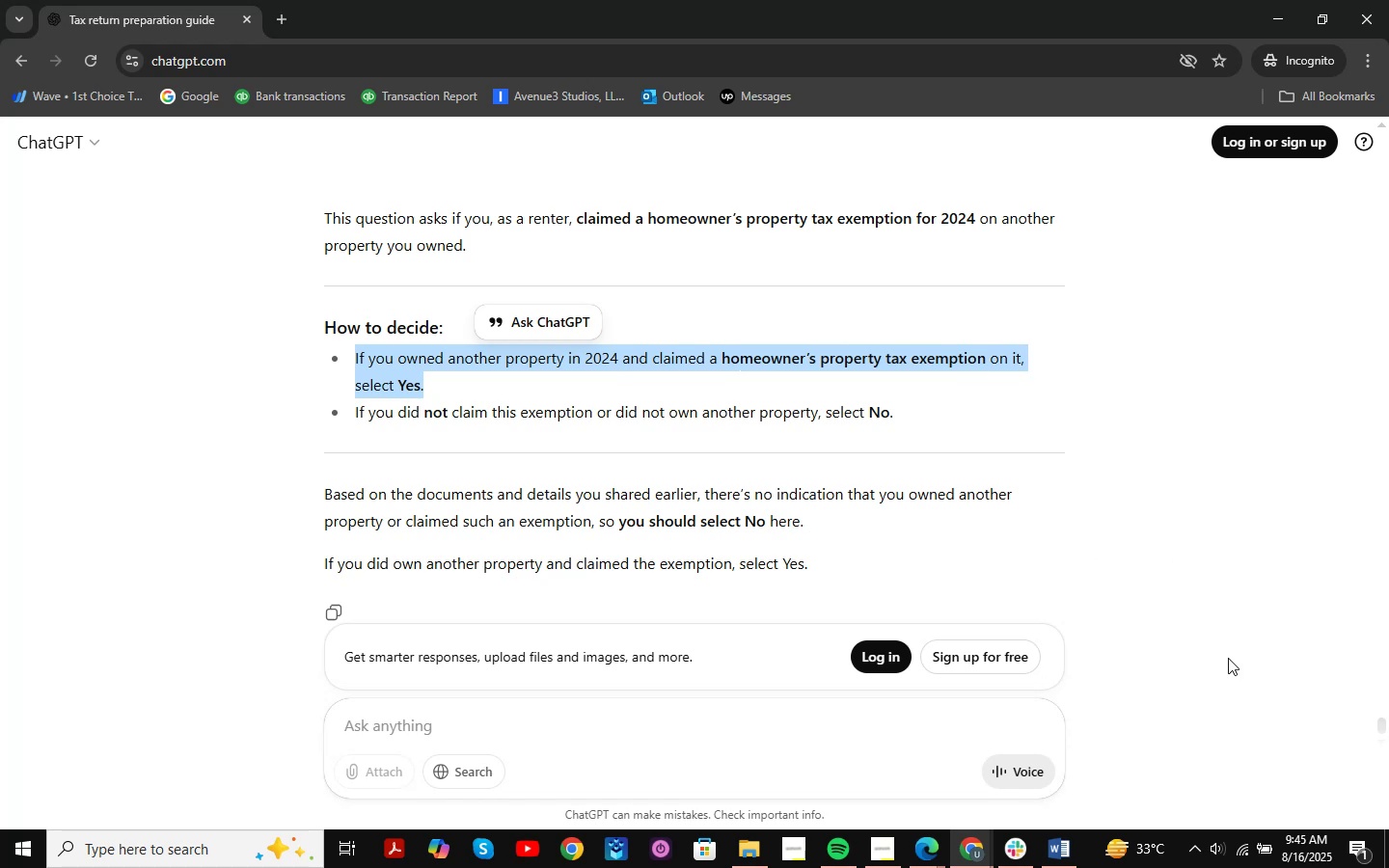 
wait(17.85)
 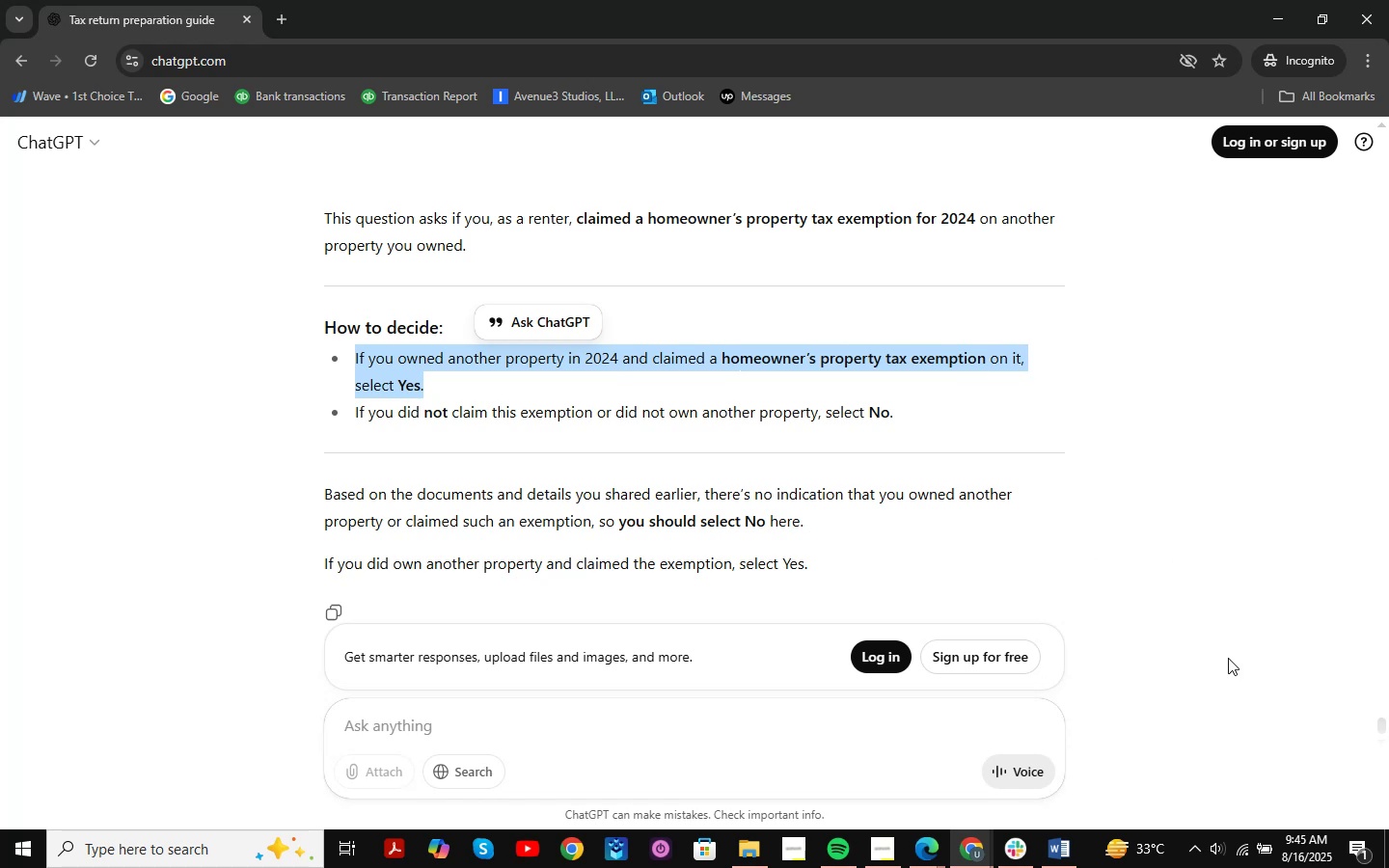 
scroll: coordinate [649, 448], scroll_direction: down, amount: 2.0
 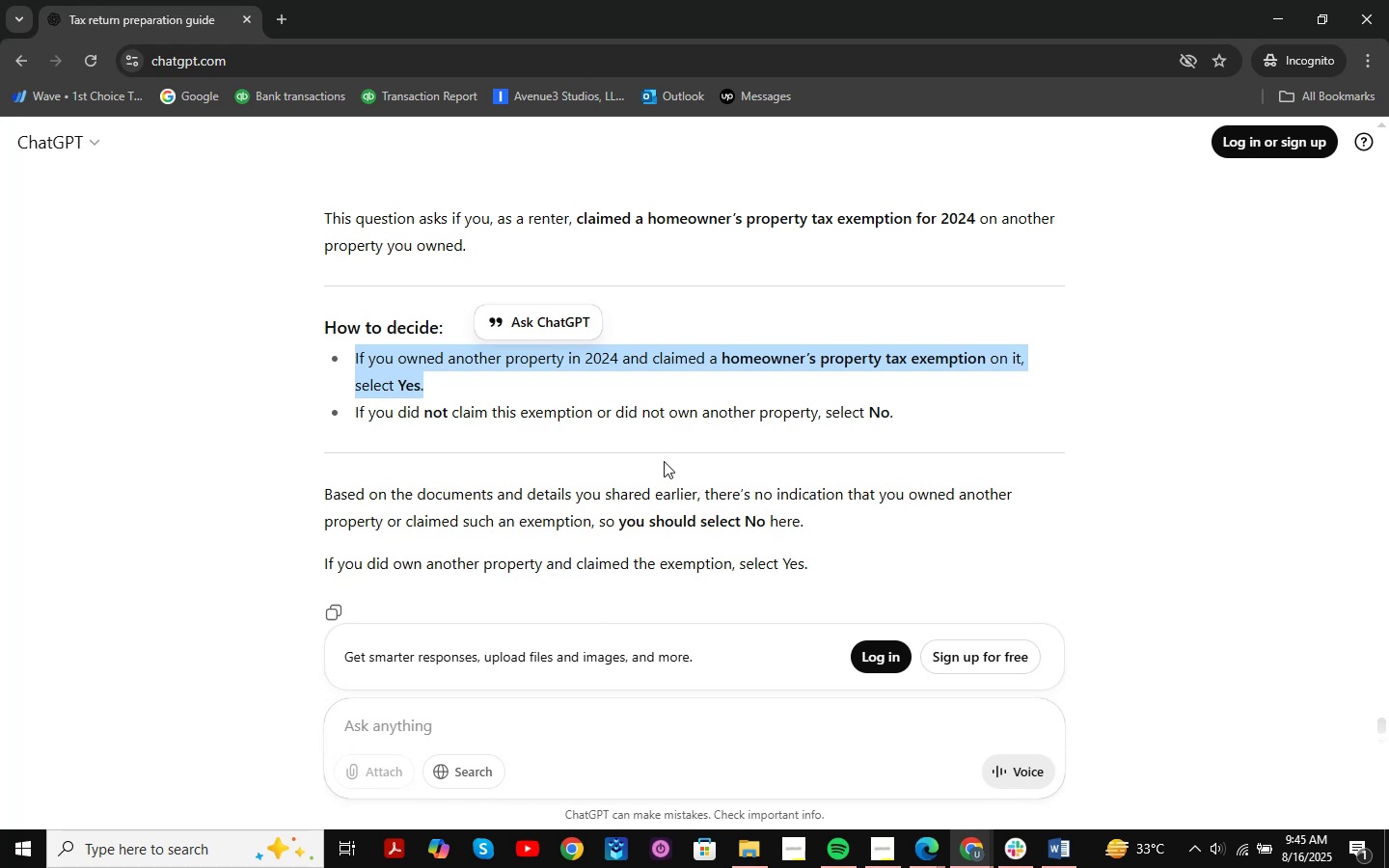 
wait(5.4)
 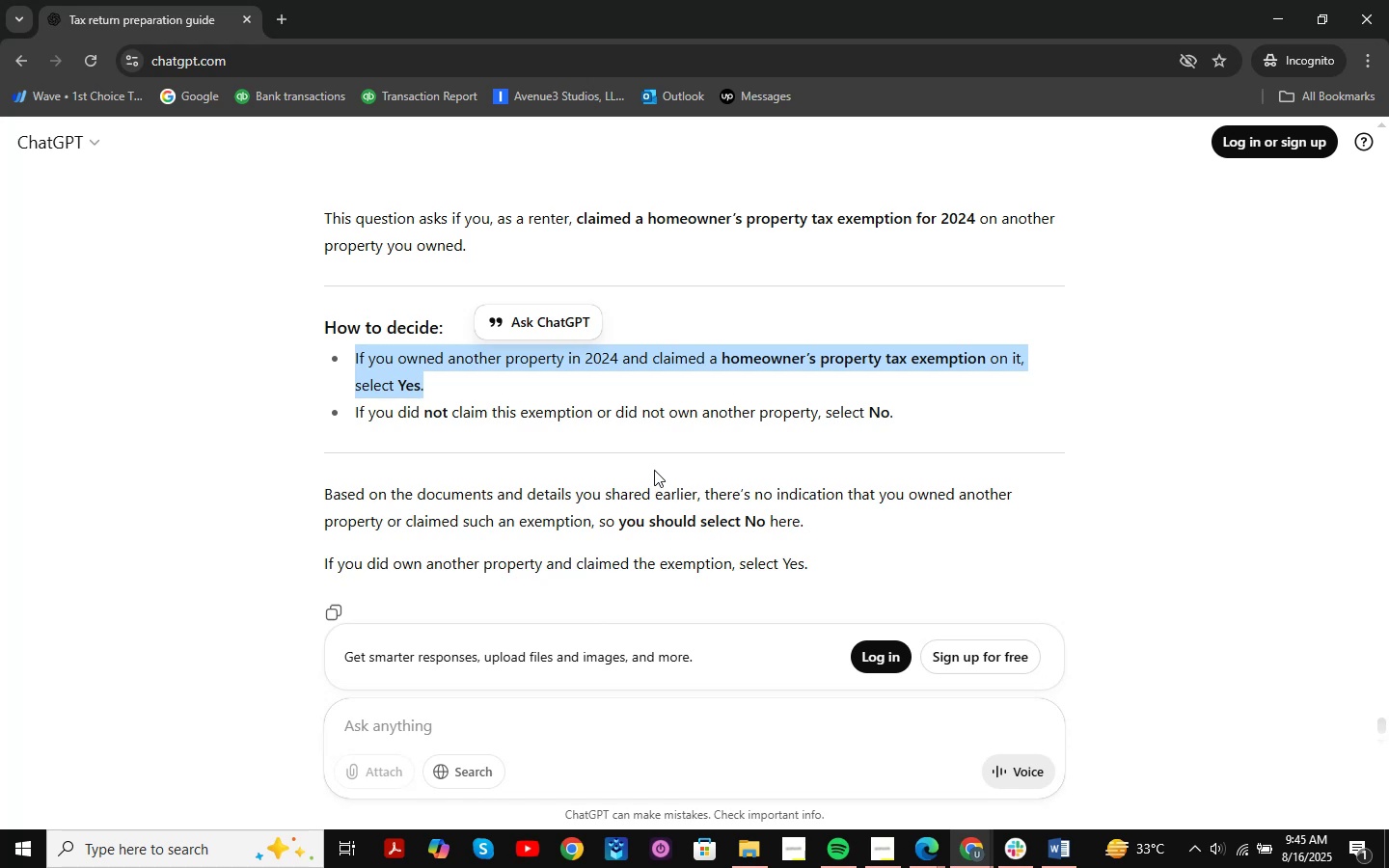 
scroll: coordinate [622, 463], scroll_direction: down, amount: 1.0
 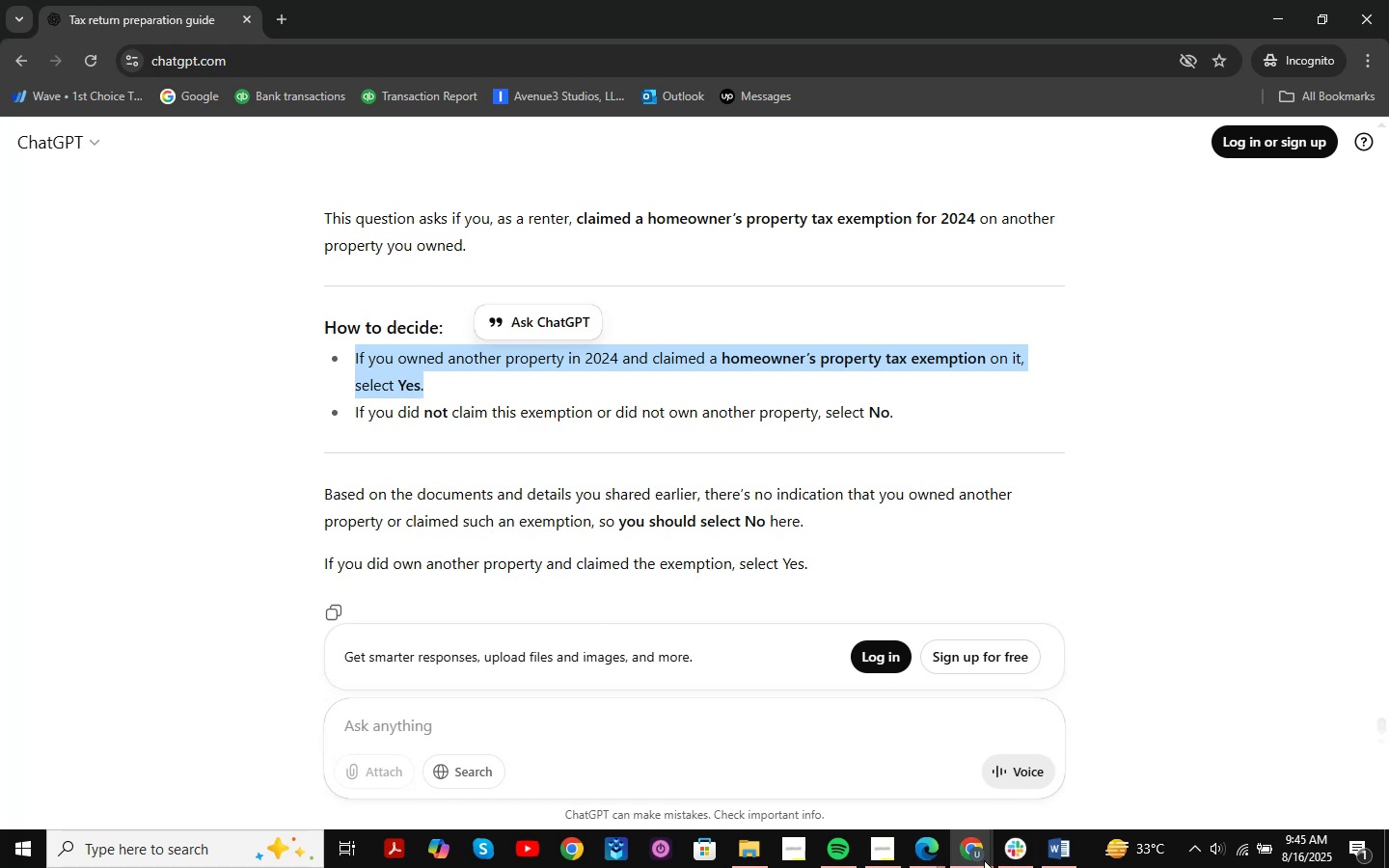 
double_click([834, 776])
 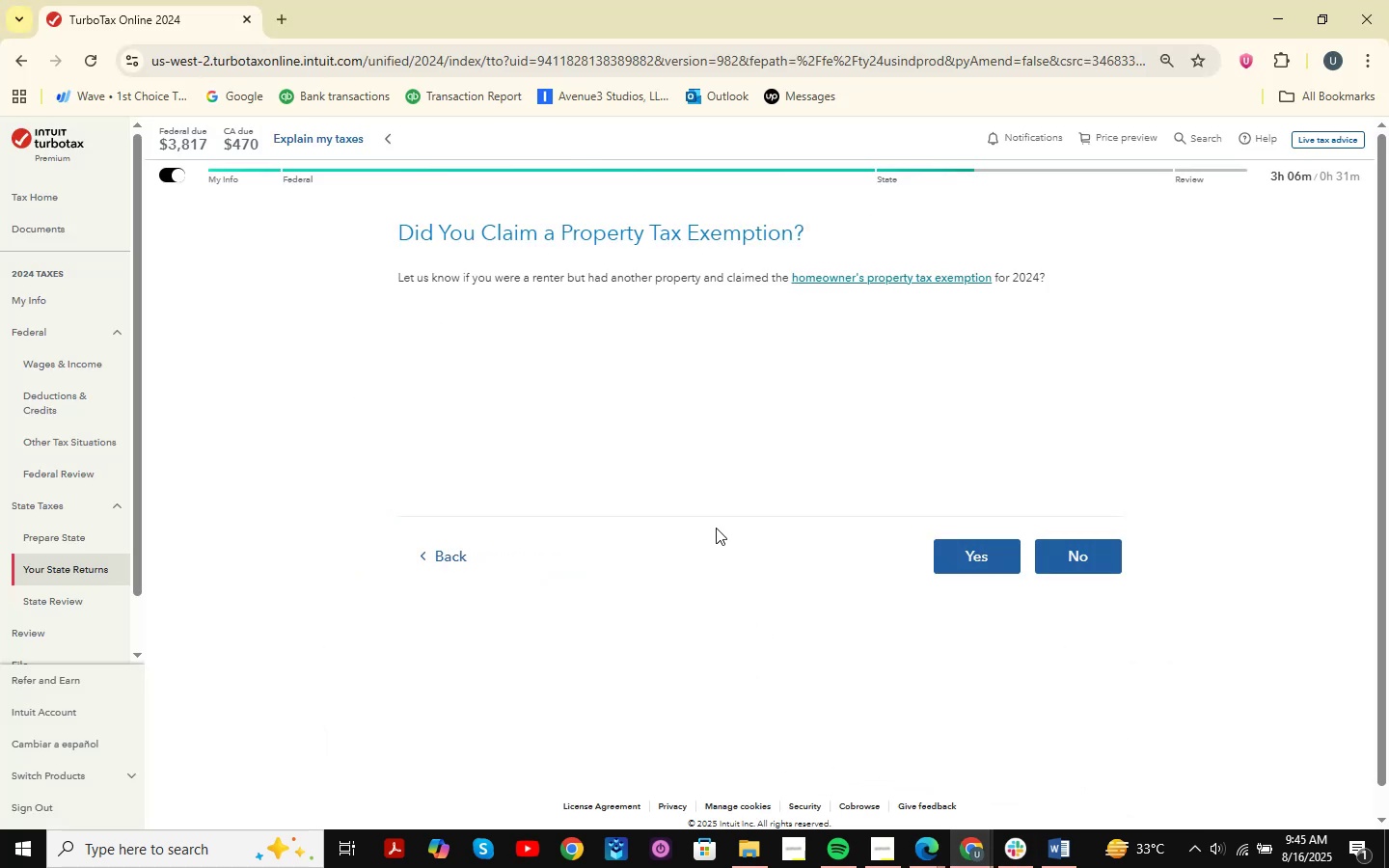 
key(Shift+ShiftLeft)
 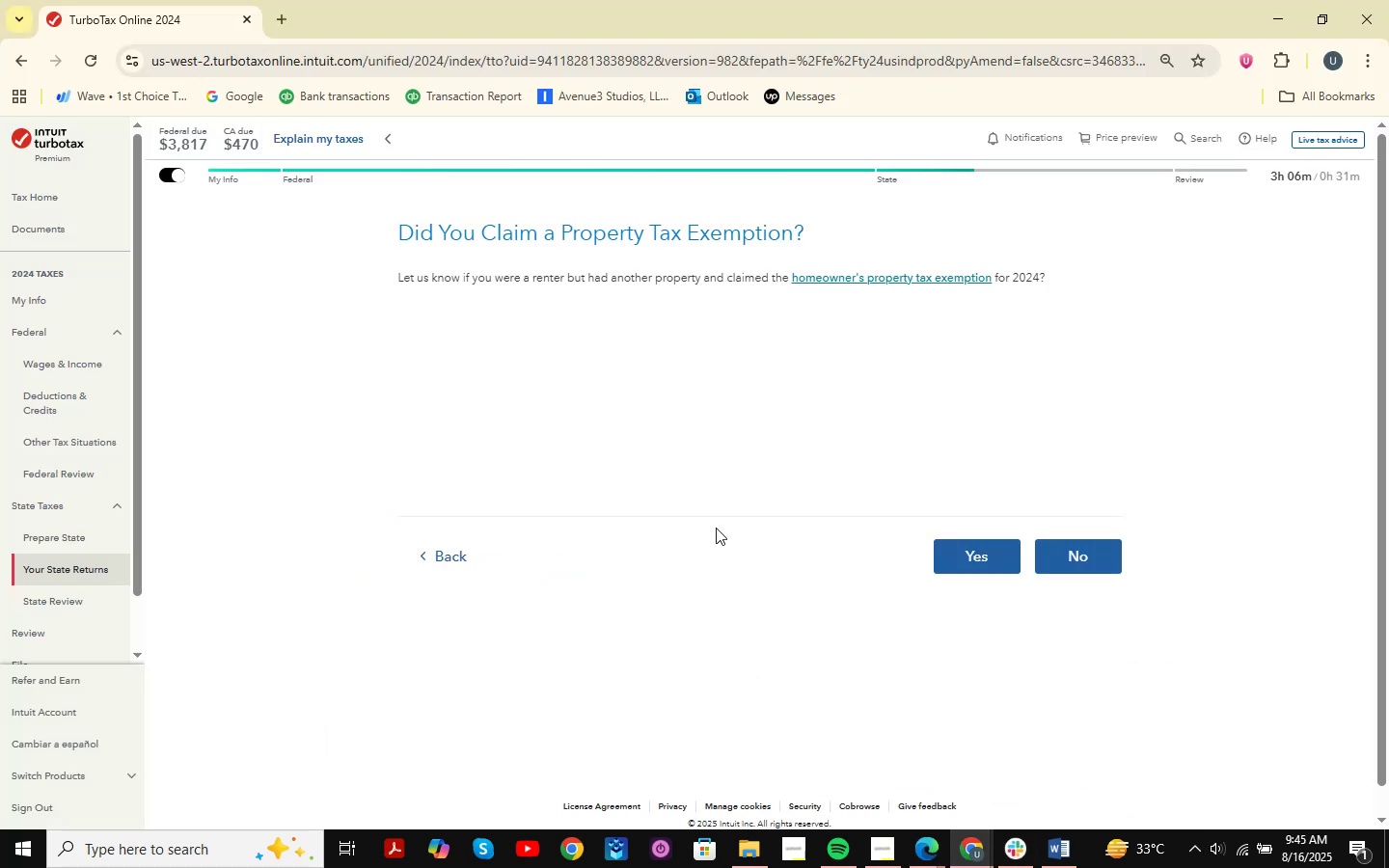 
key(Meta+Shift+MetaLeft)
 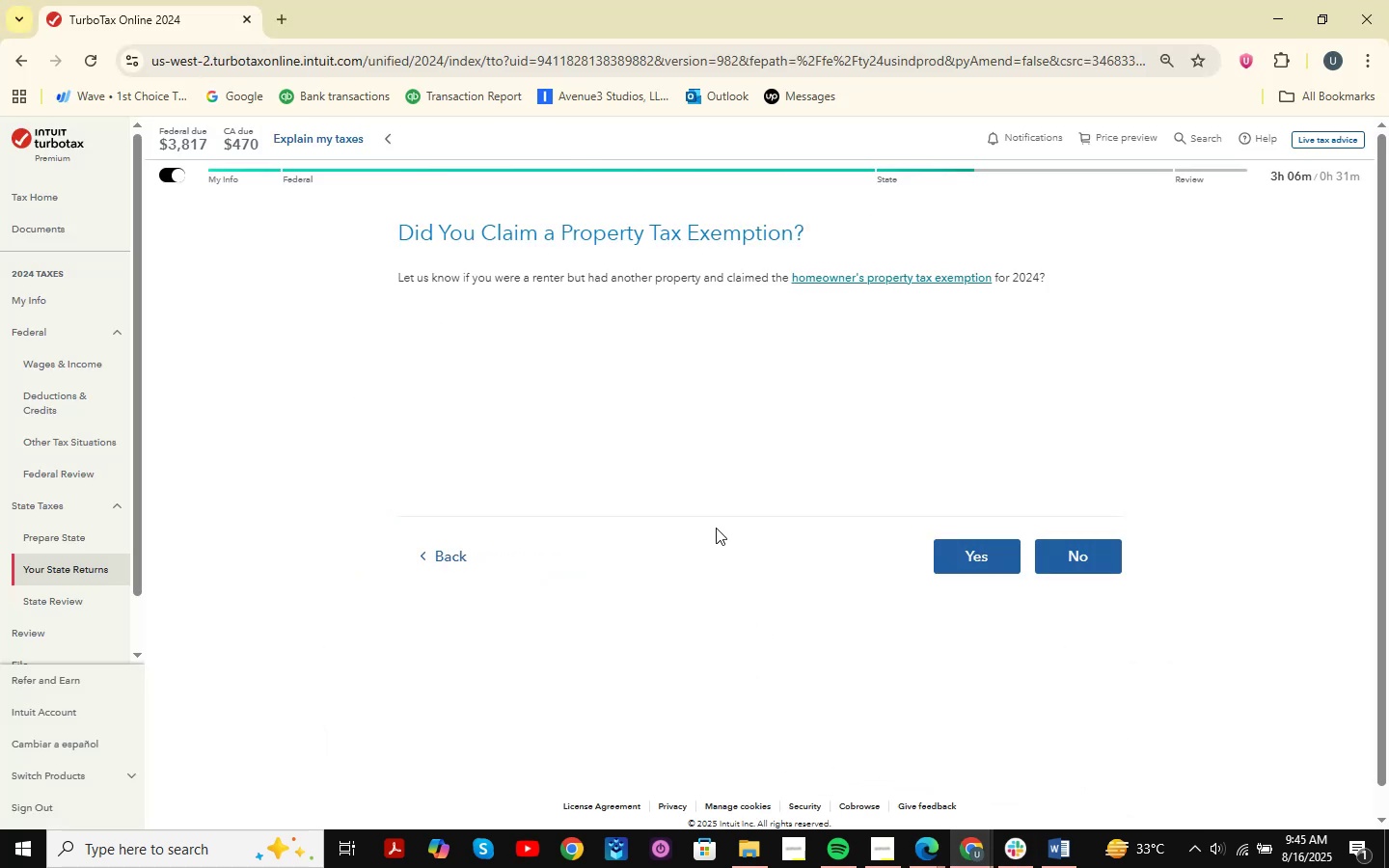 
key(Meta+Shift+S)
 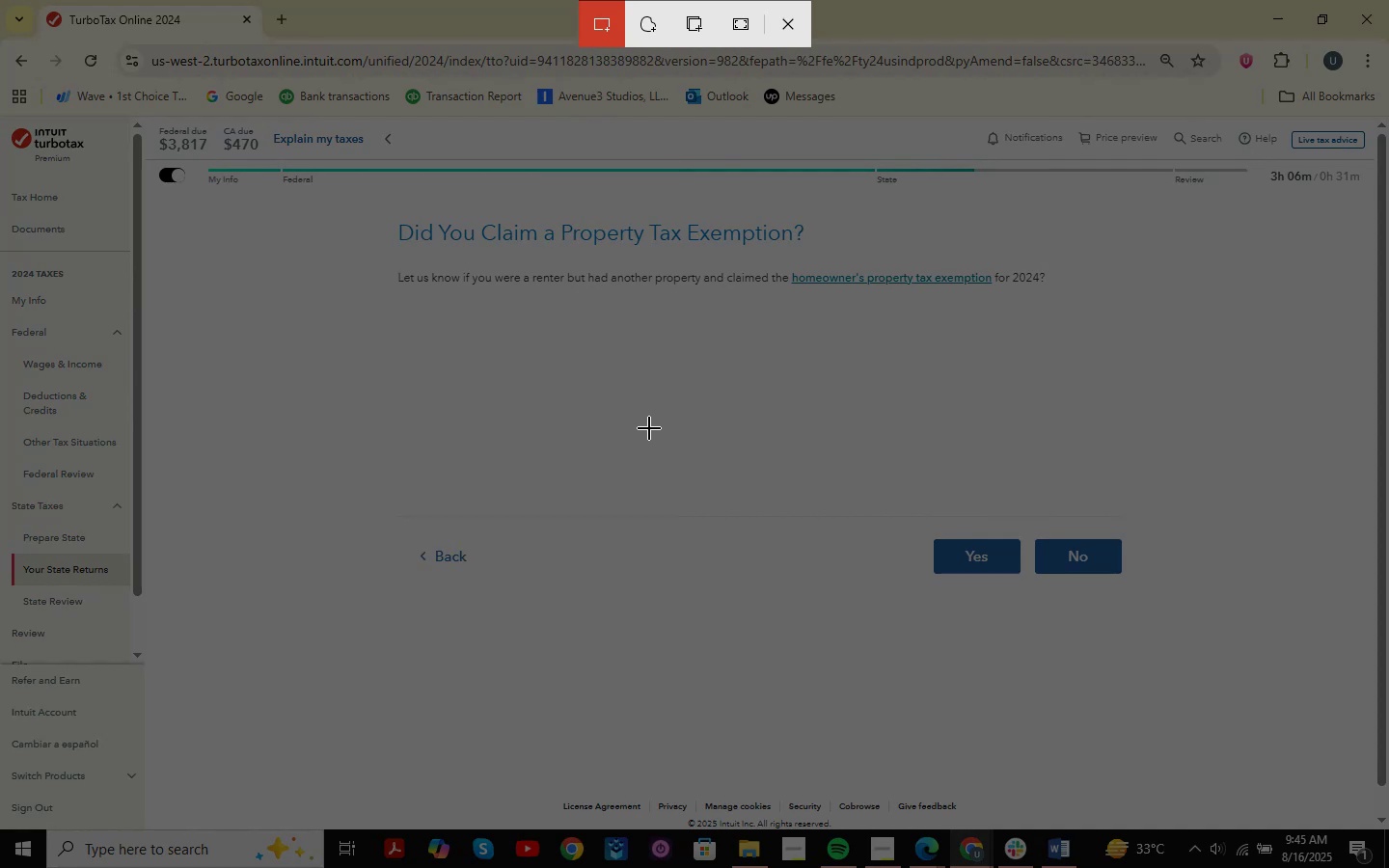 
key(Escape)
 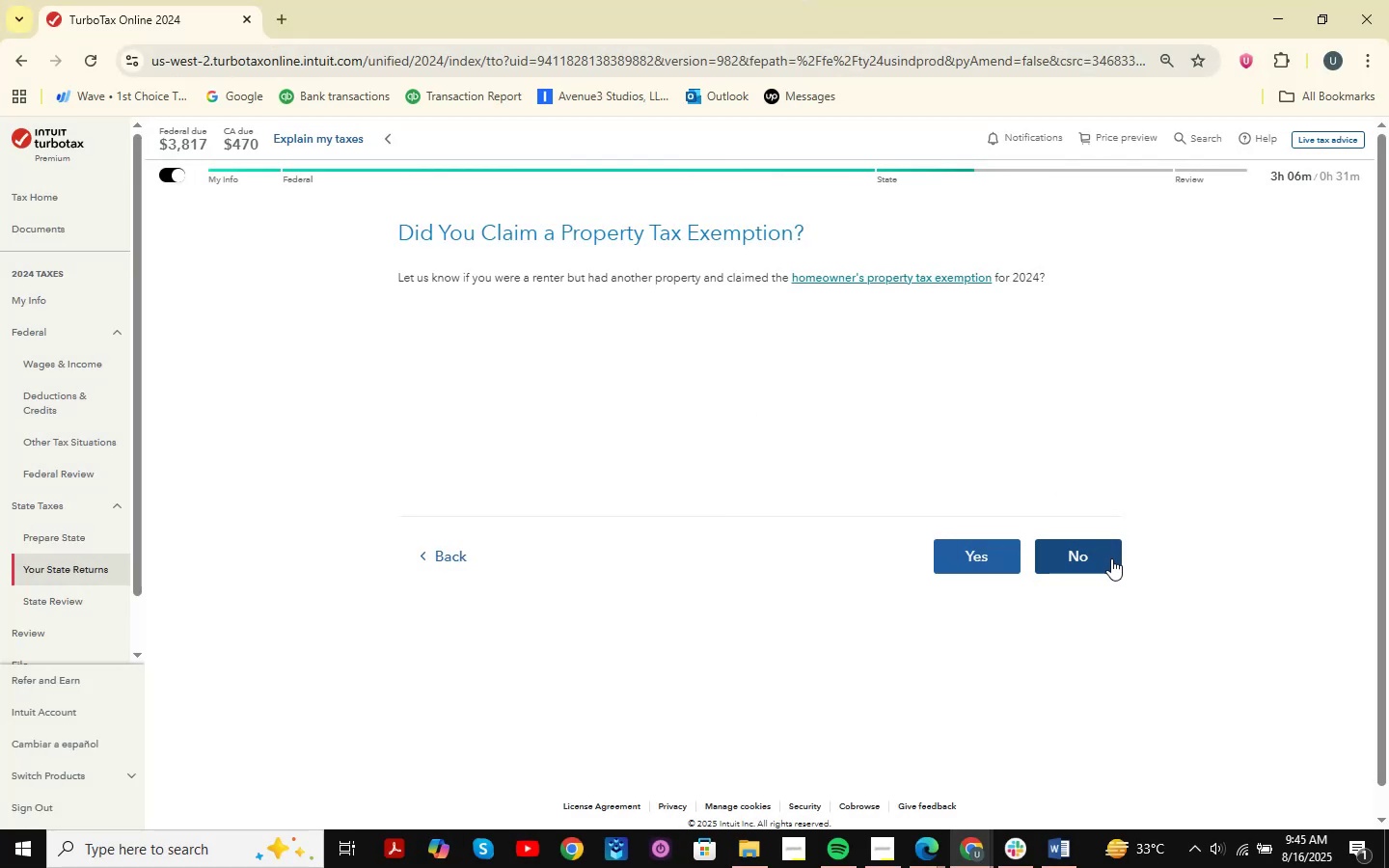 
left_click([1107, 559])
 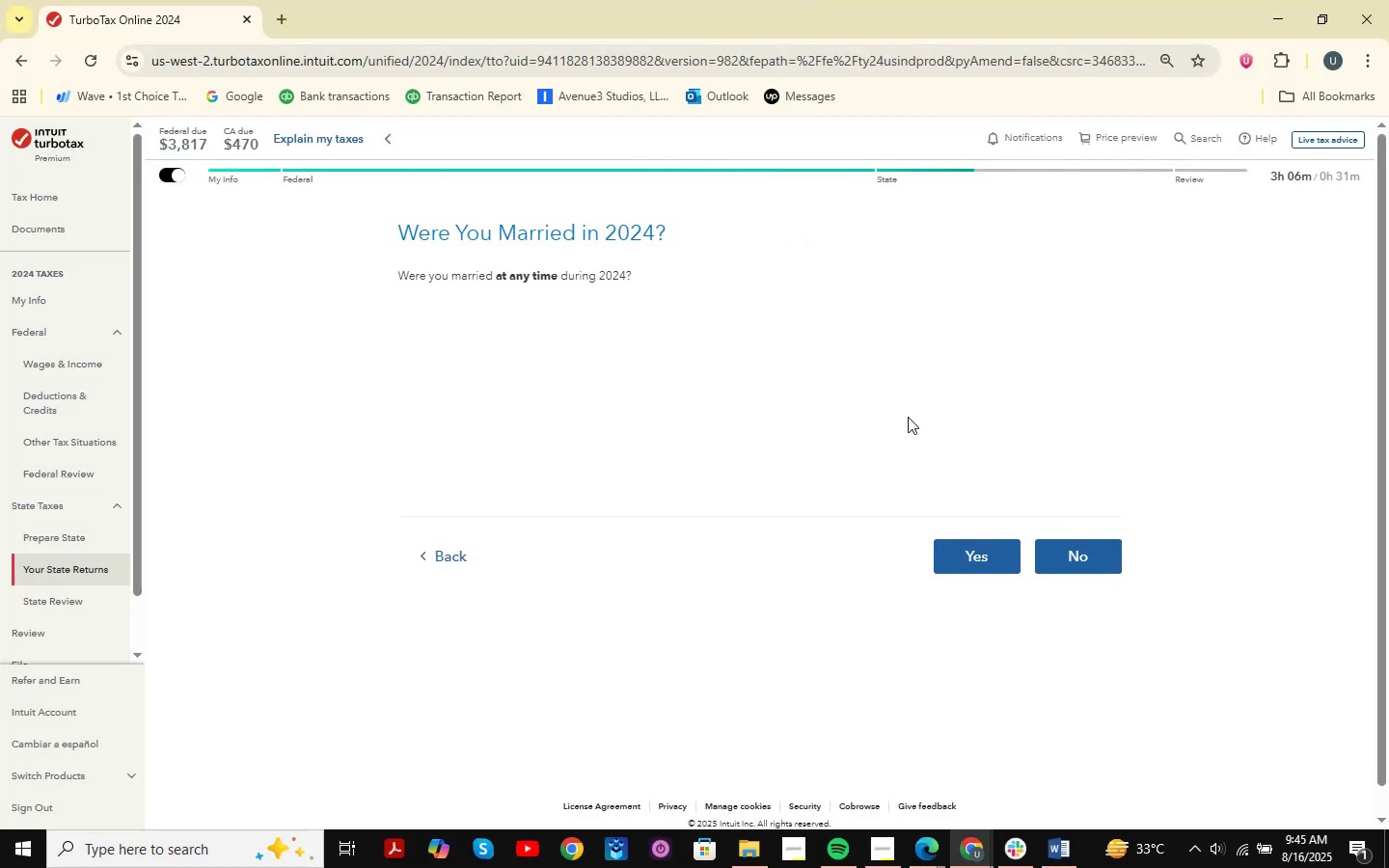 
wait(5.09)
 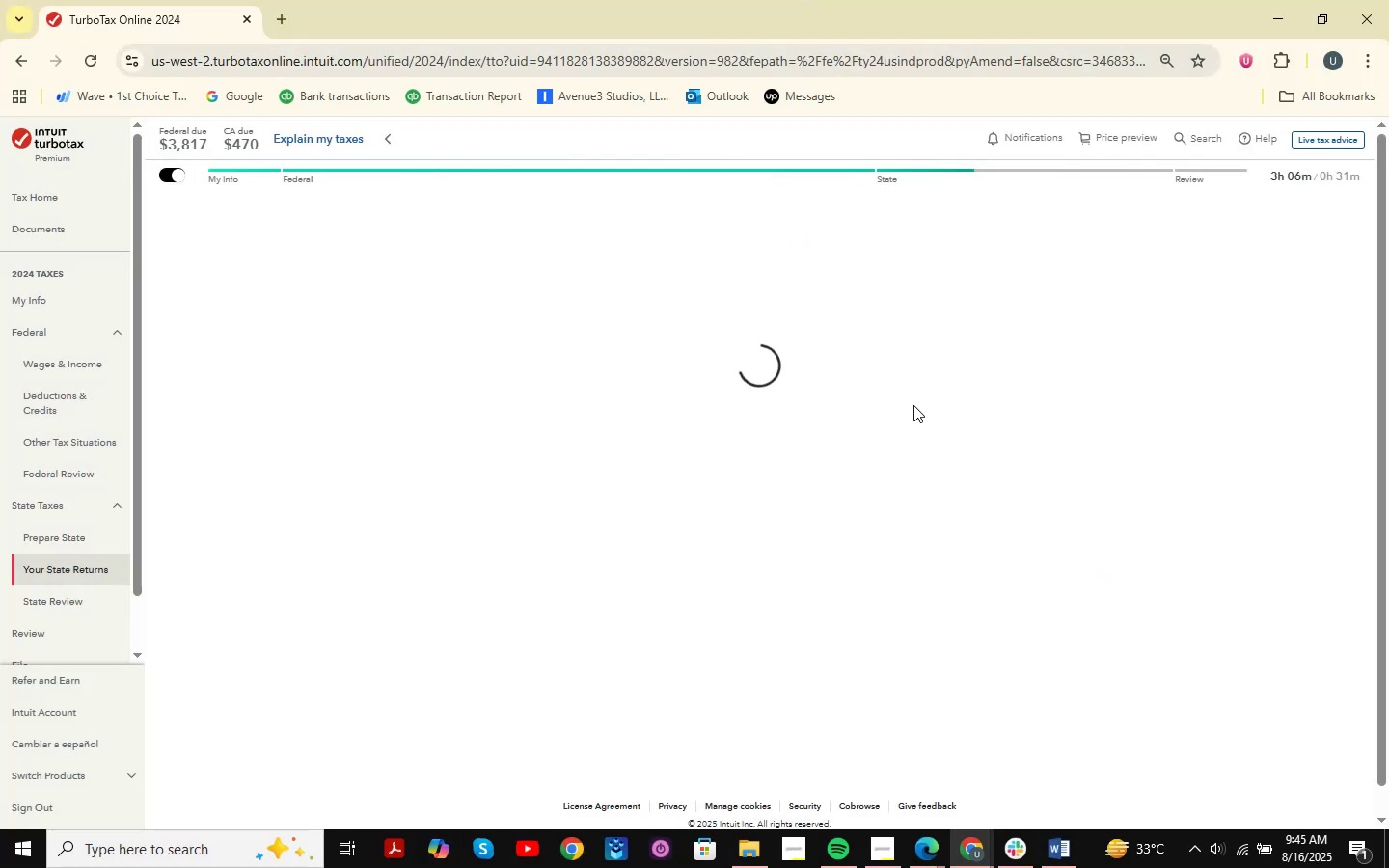 
left_click([1071, 549])
 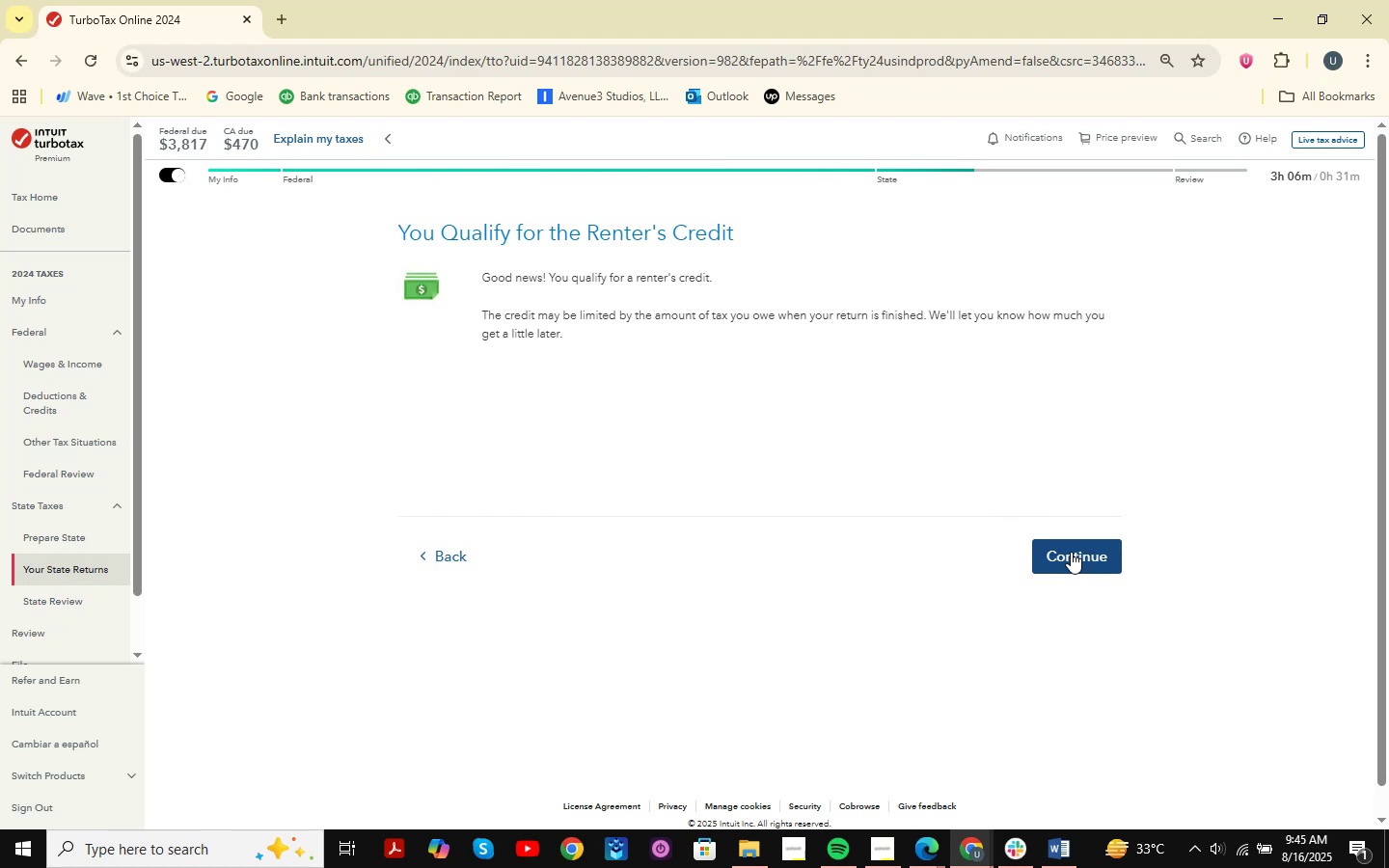 
wait(7.6)
 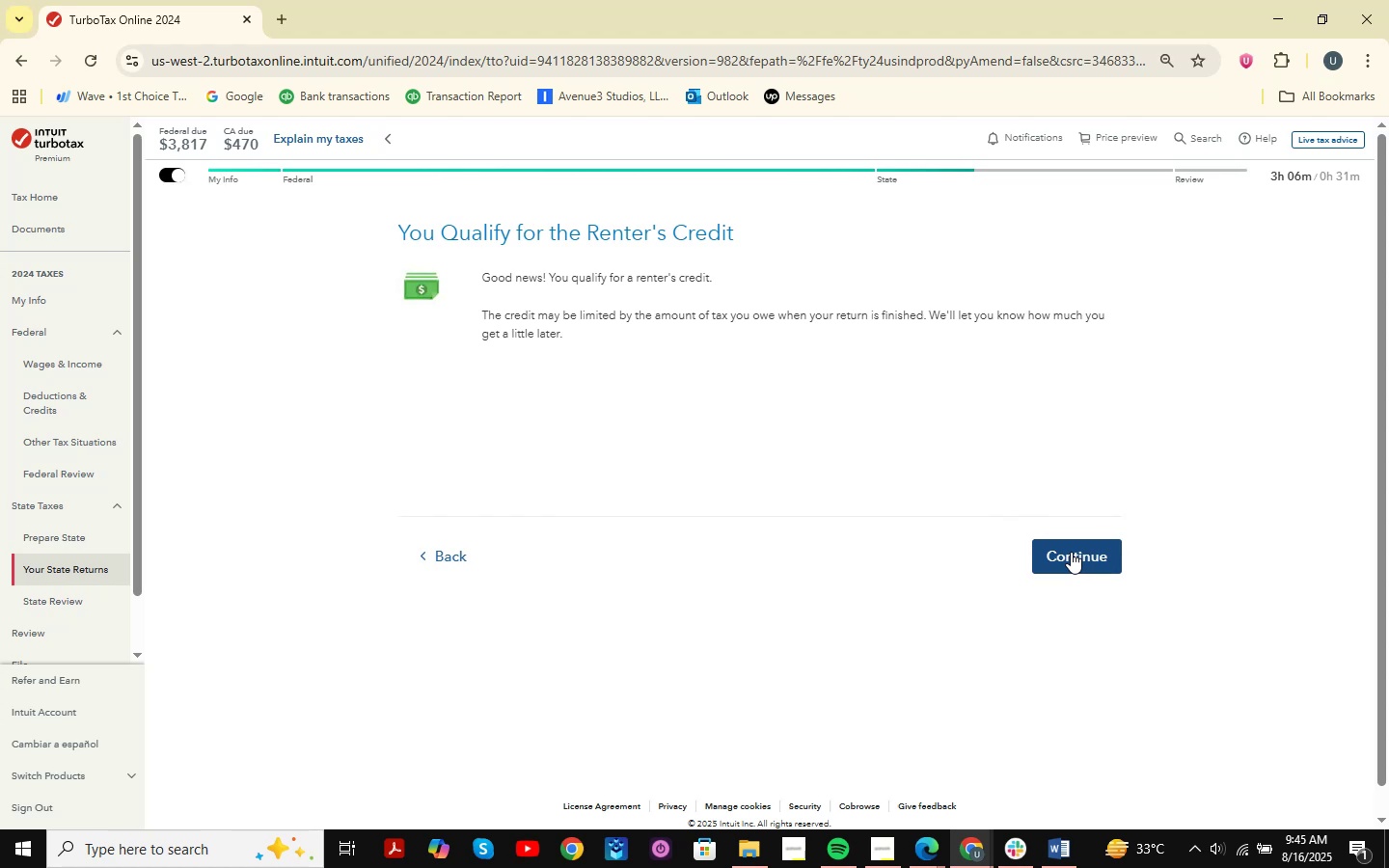 
left_click([1106, 548])
 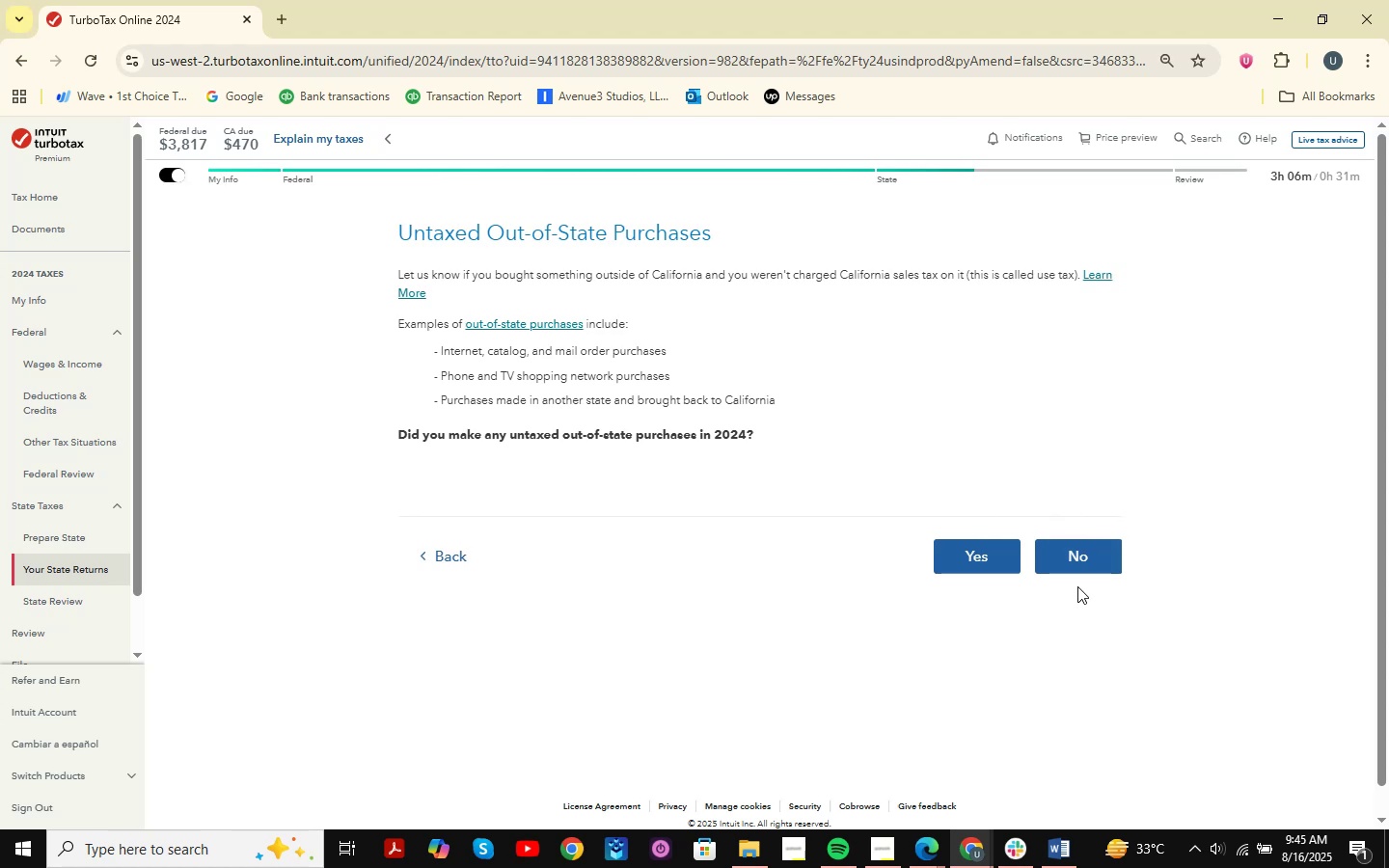 
wait(17.9)
 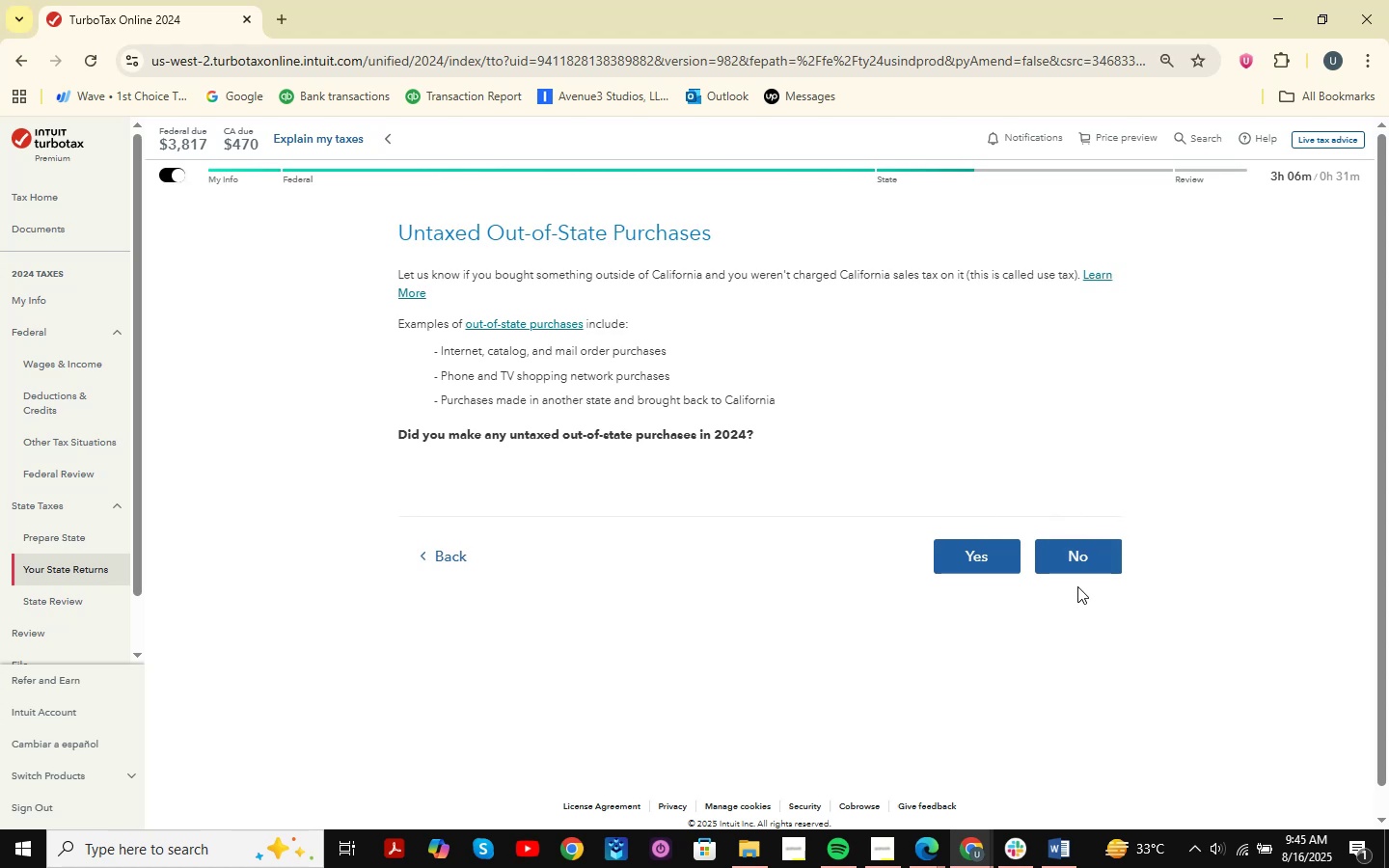 
left_click_drag(start_coordinate=[409, 235], to_coordinate=[735, 235])
 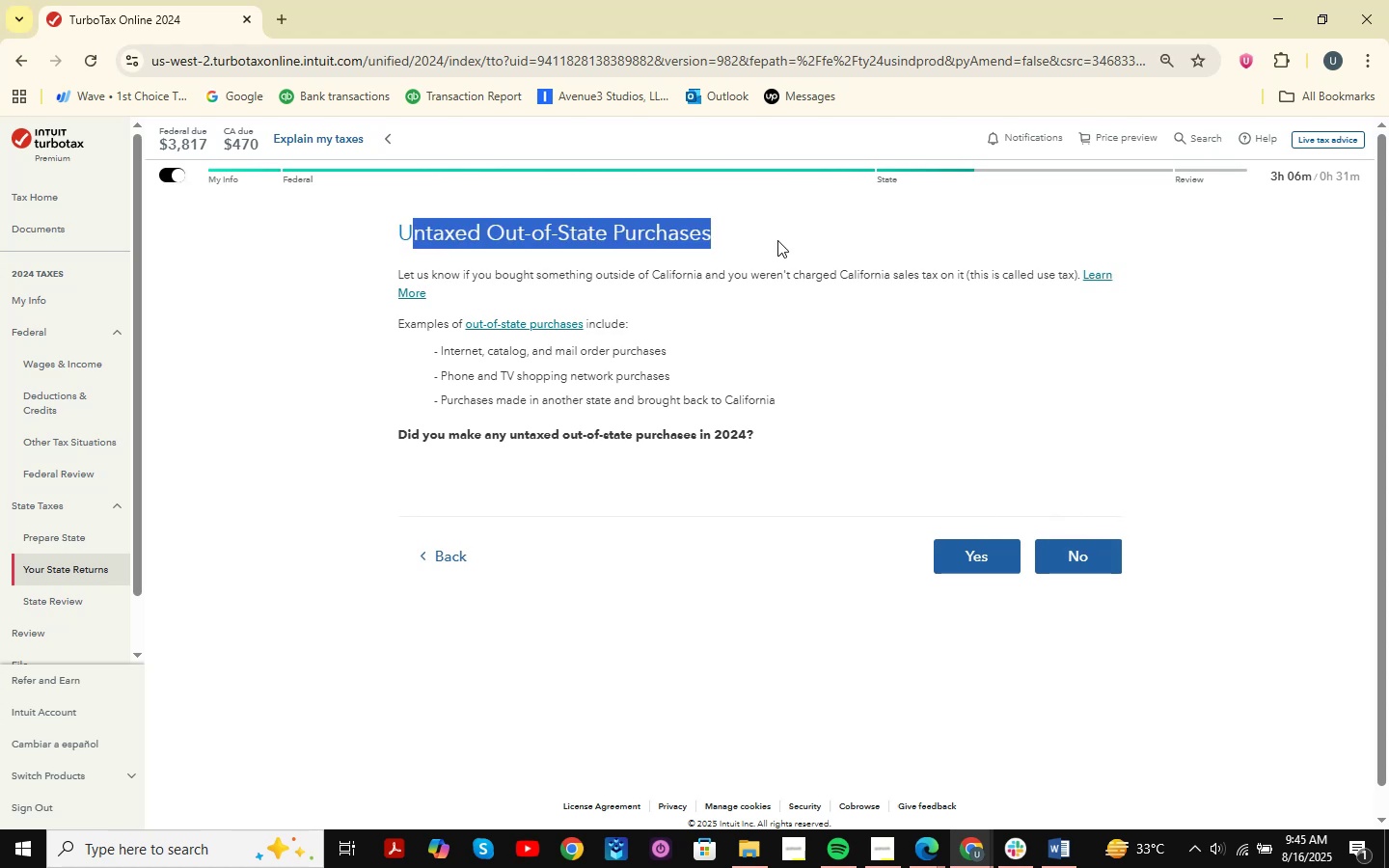 
left_click([782, 241])
 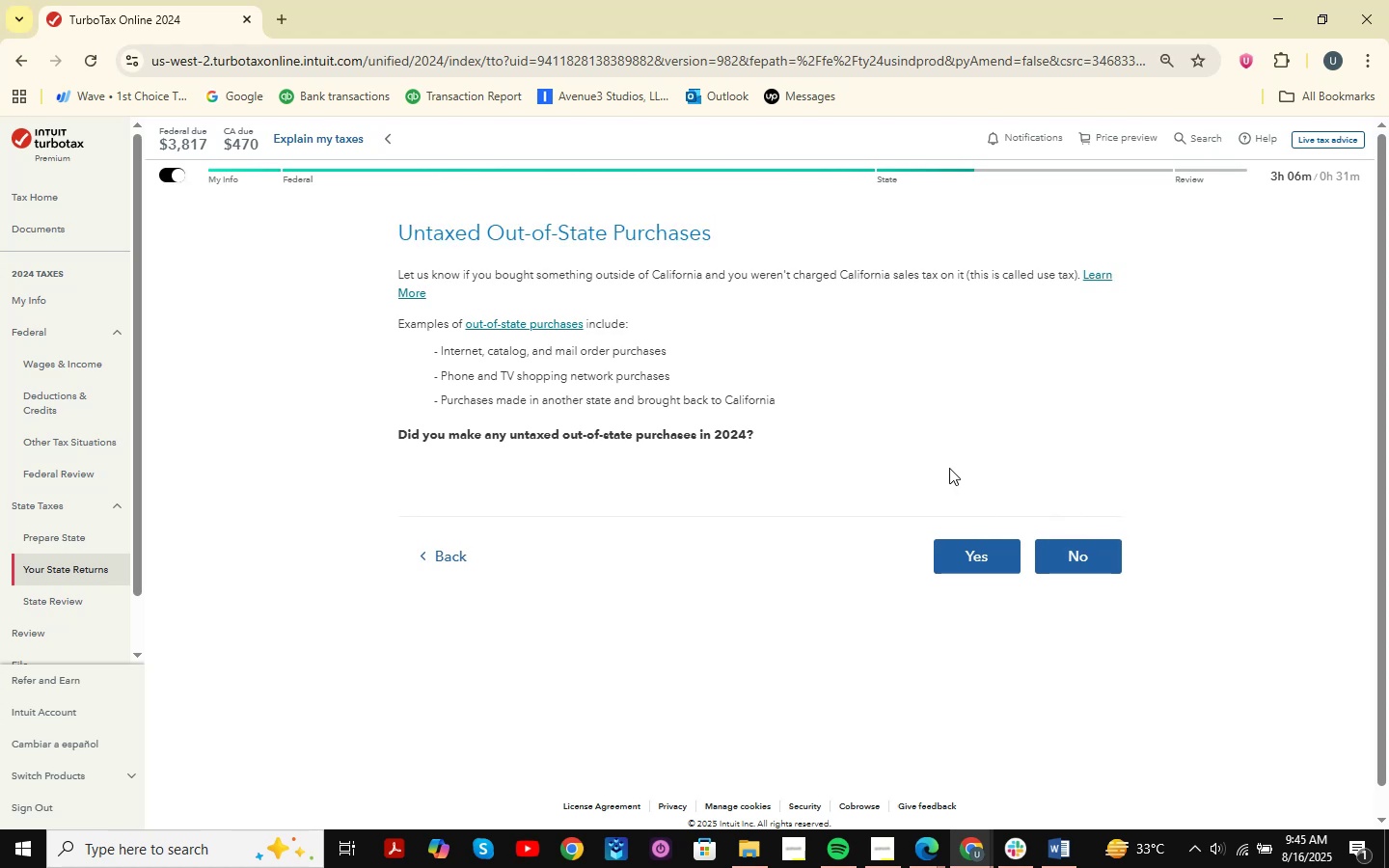 
key(Meta+MetaLeft)
 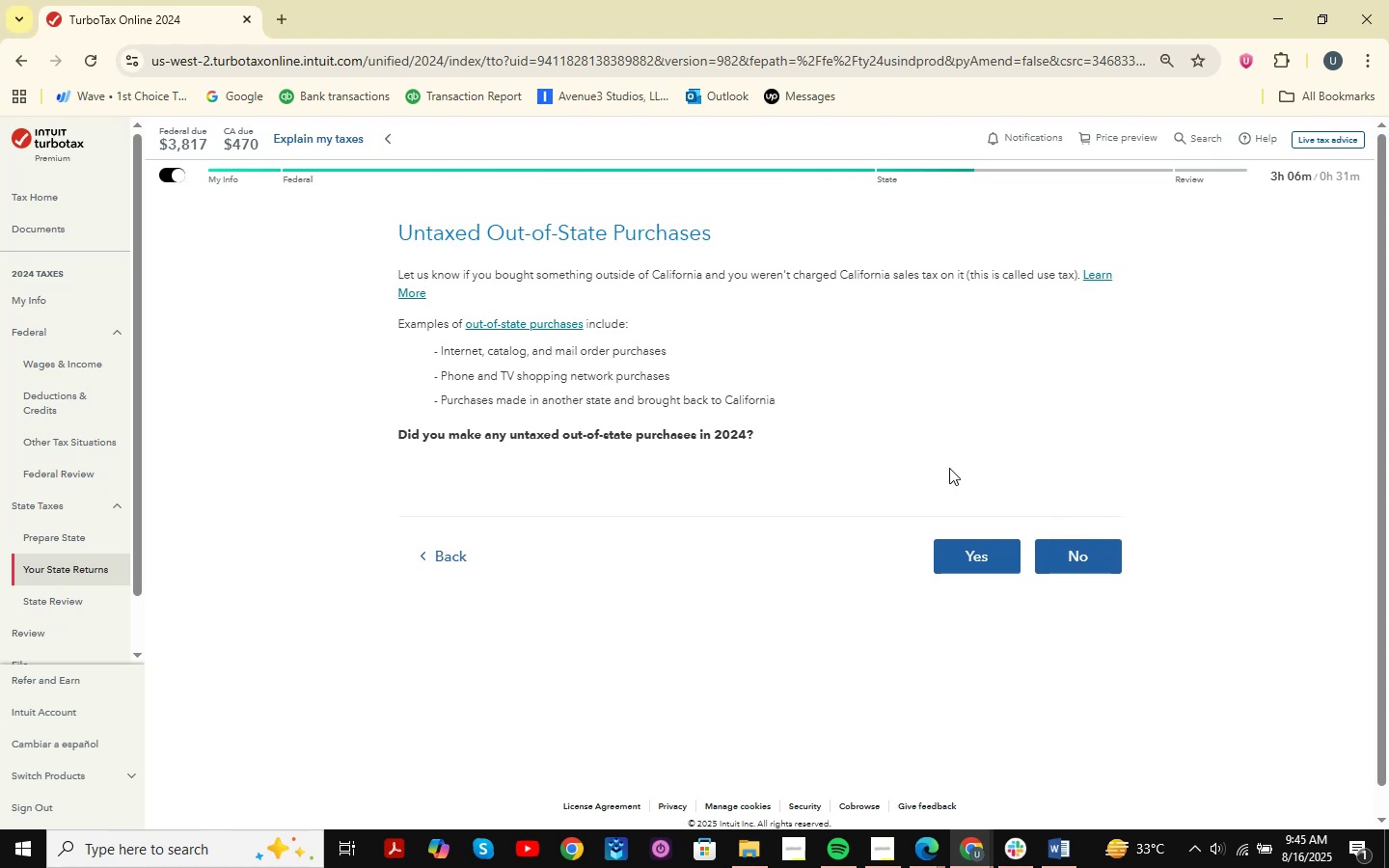 
key(Meta+Shift+ShiftLeft)
 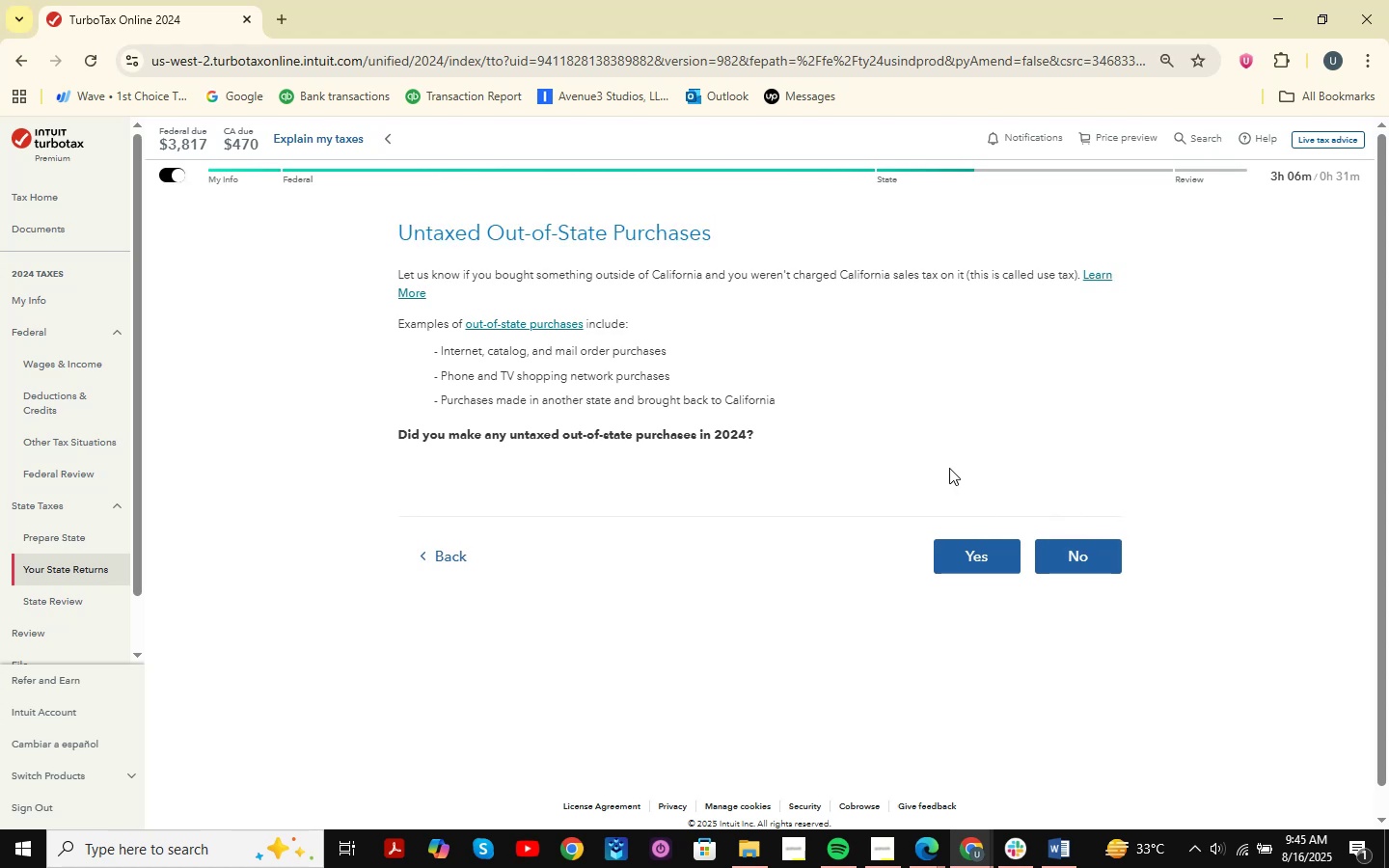 
key(Meta+Shift+S)
 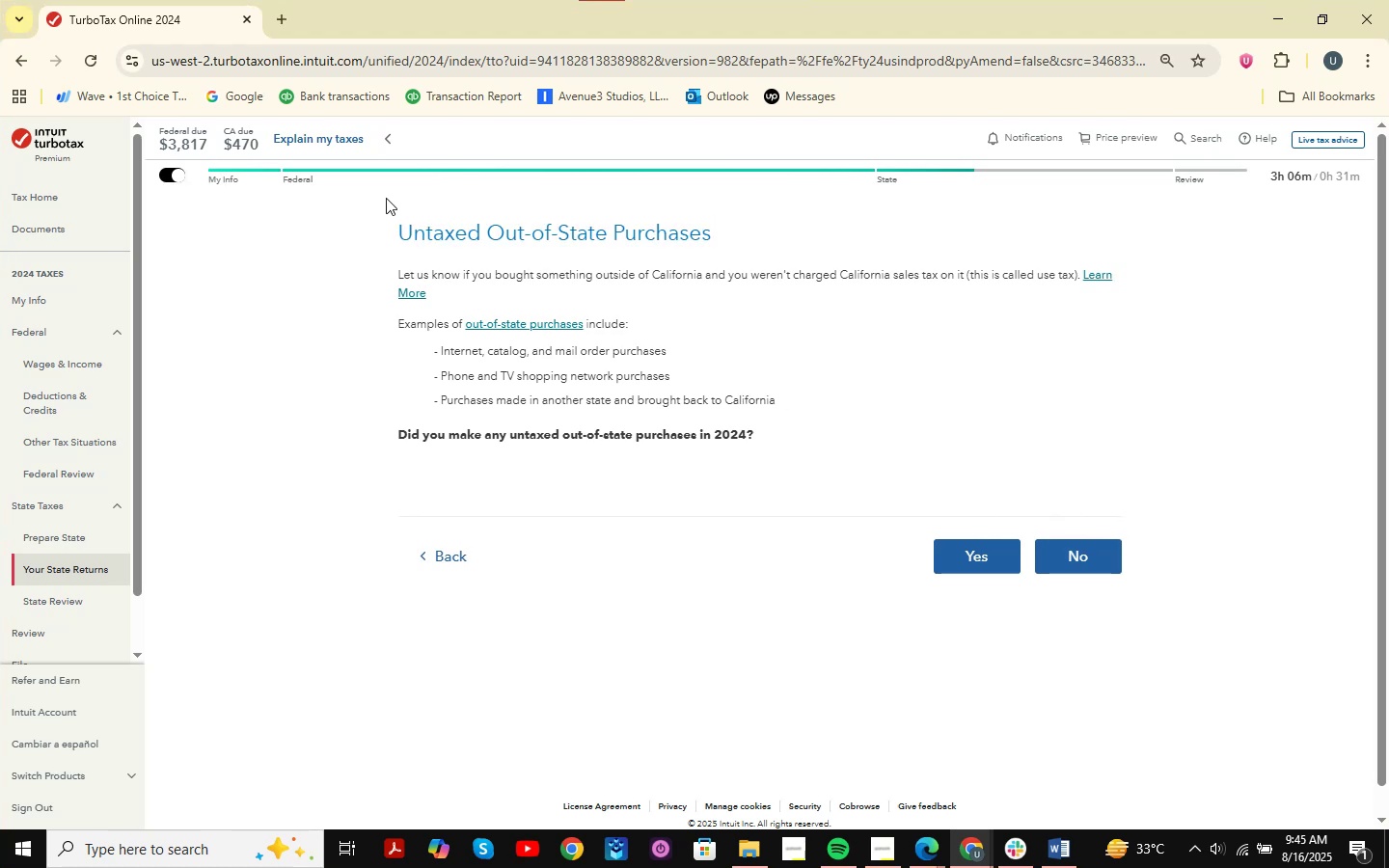 
left_click_drag(start_coordinate=[313, 195], to_coordinate=[1366, 724])
 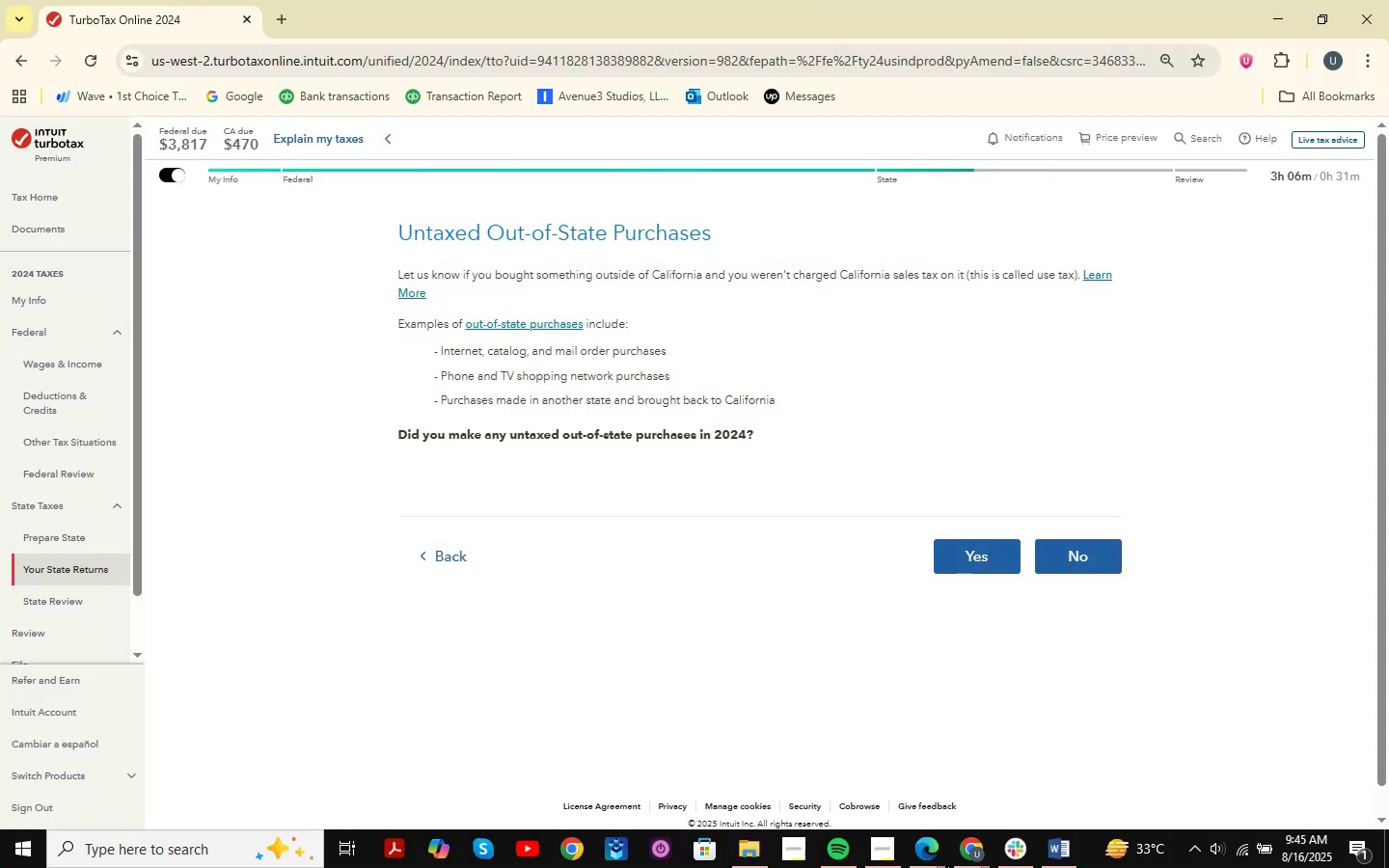 
left_click([966, 859])
 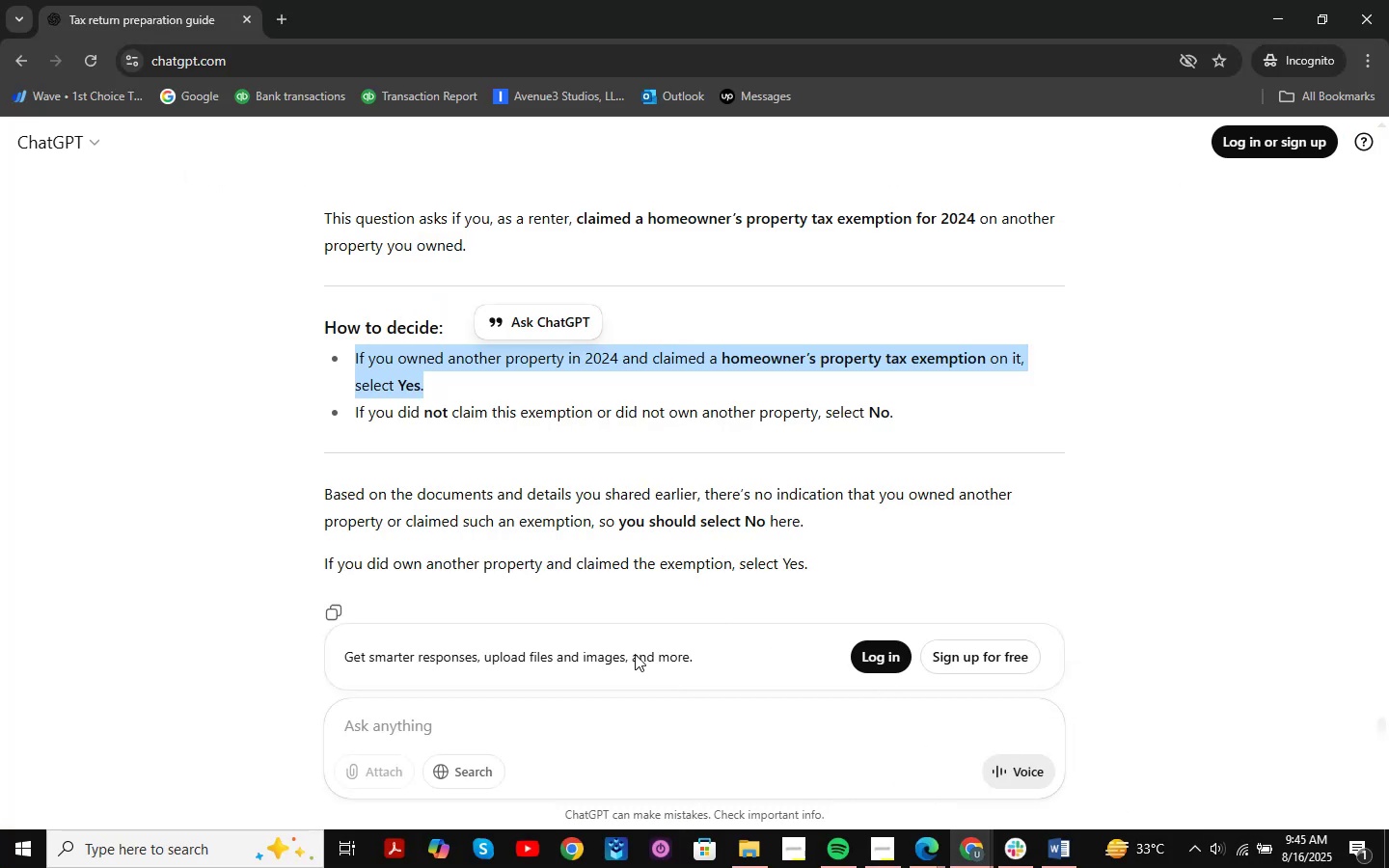 
left_click([577, 721])
 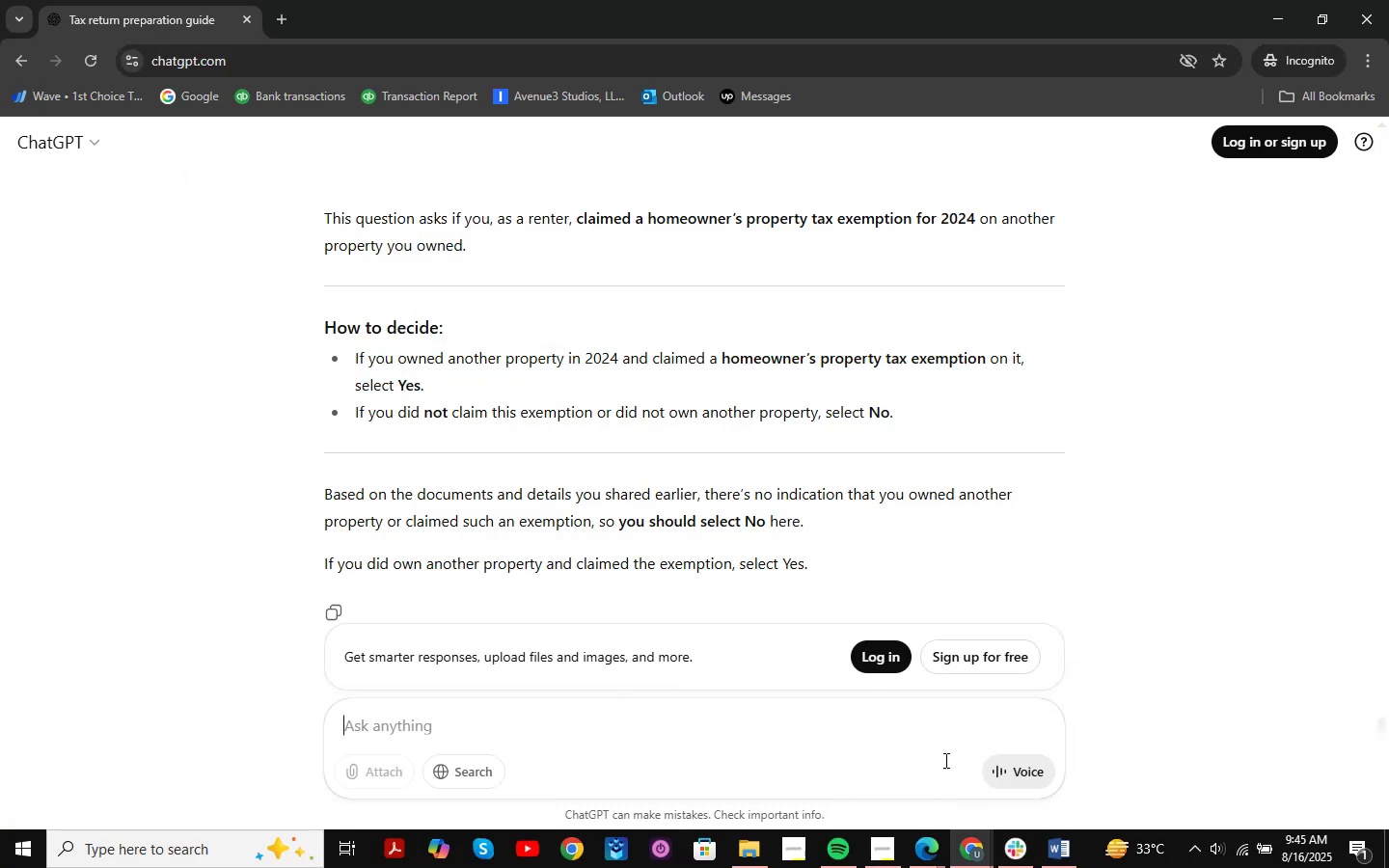 
key(Control+V)
 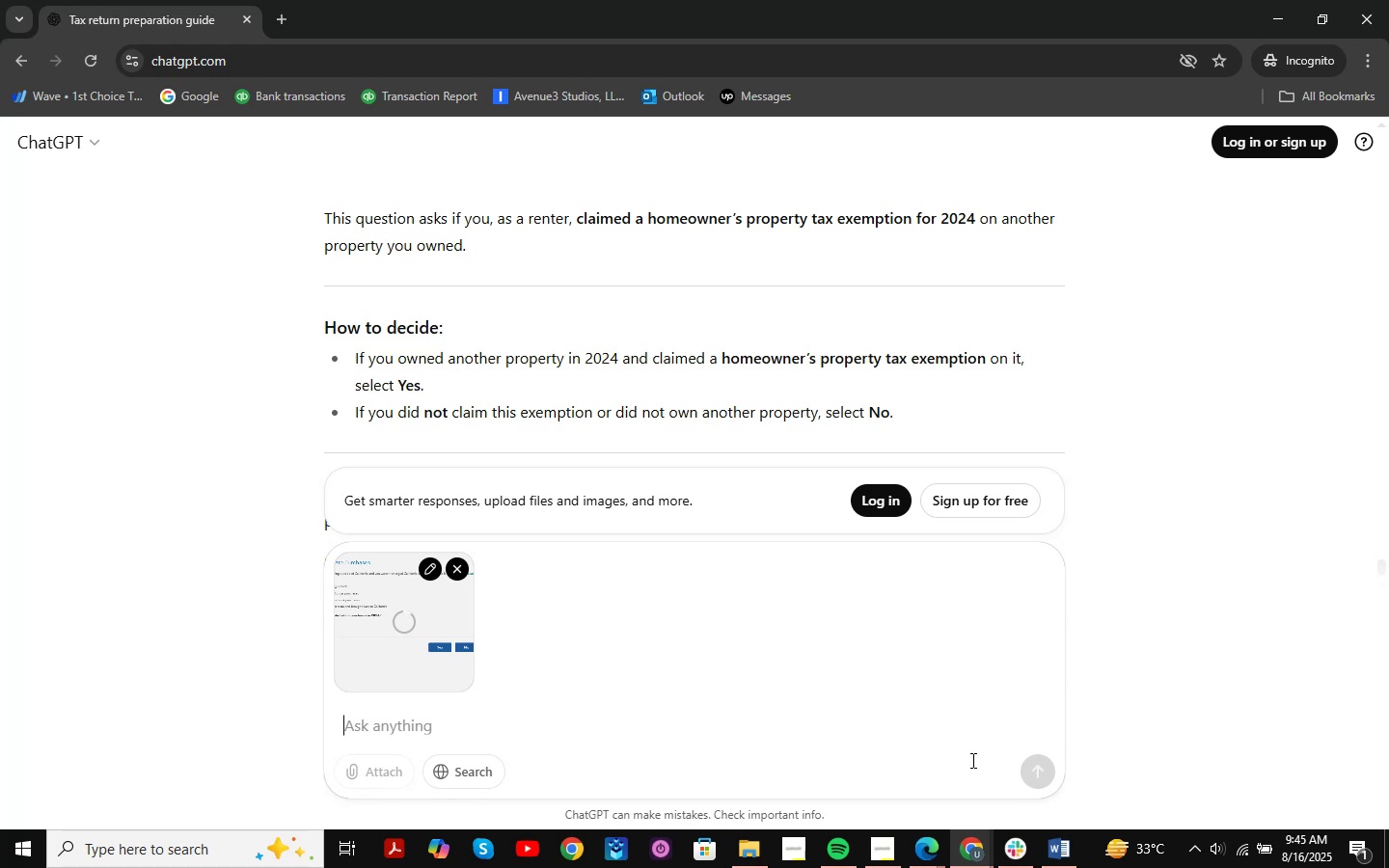 
key(NumpadEnter)
 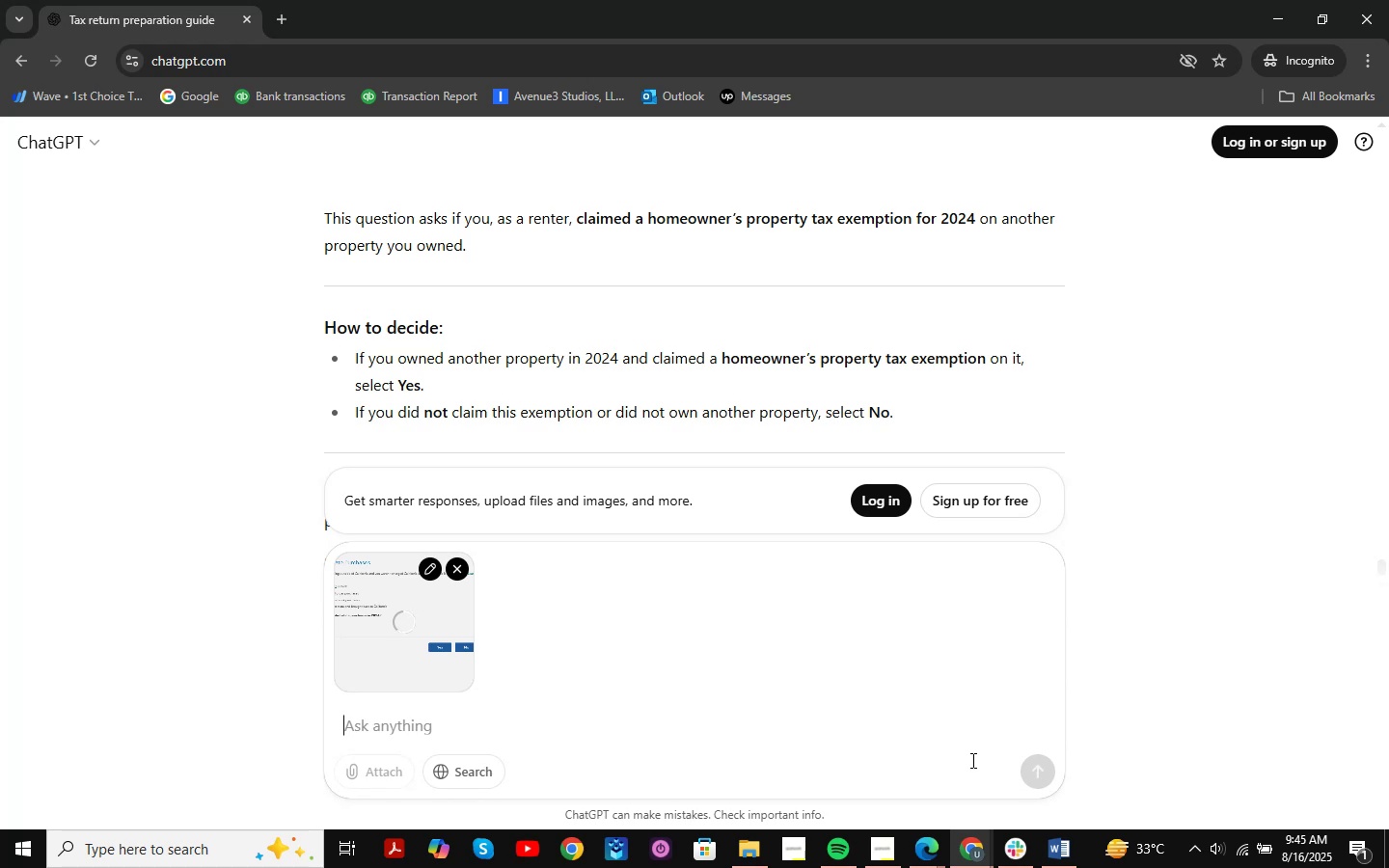 
key(NumpadEnter)
 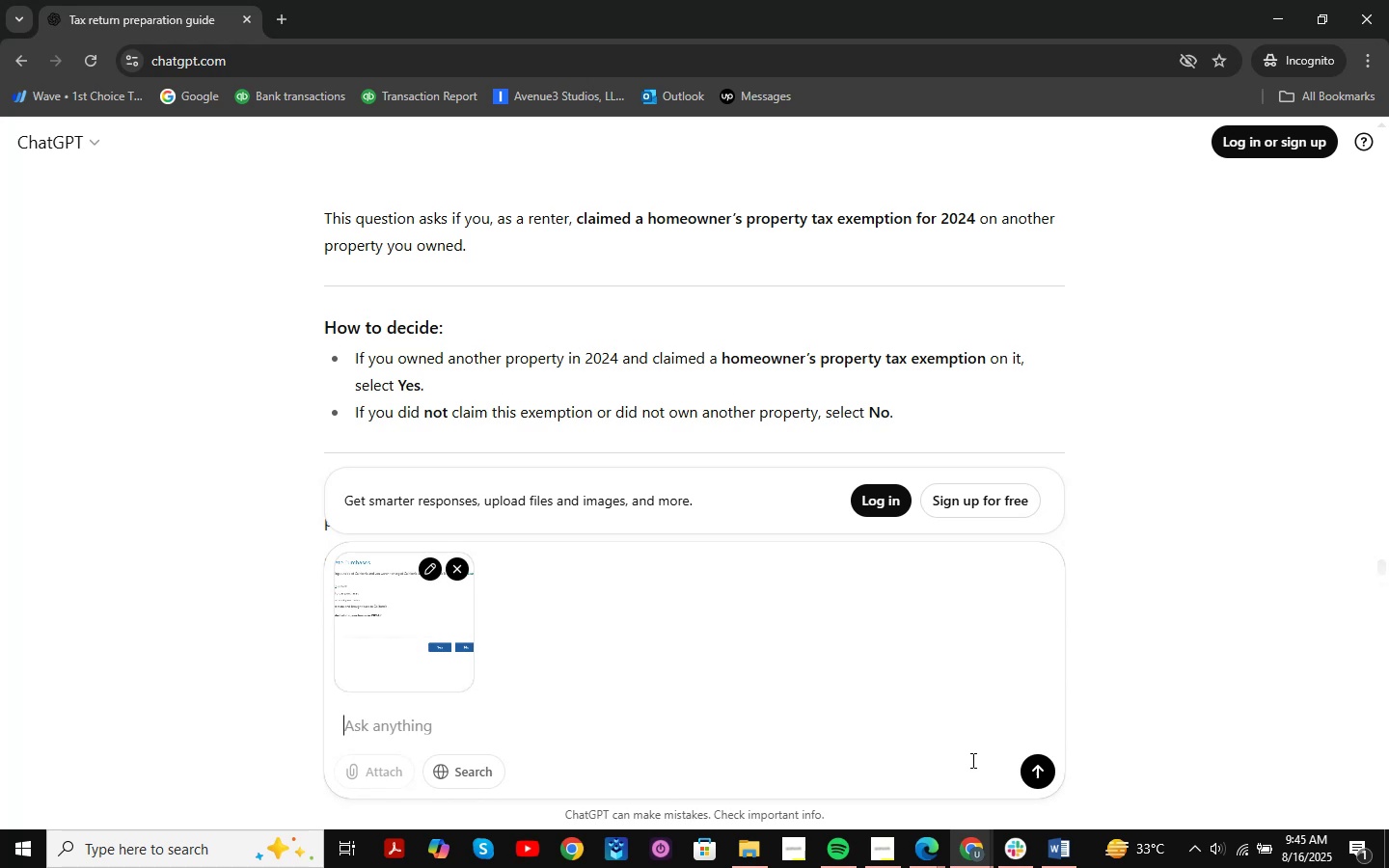 
key(NumpadEnter)
 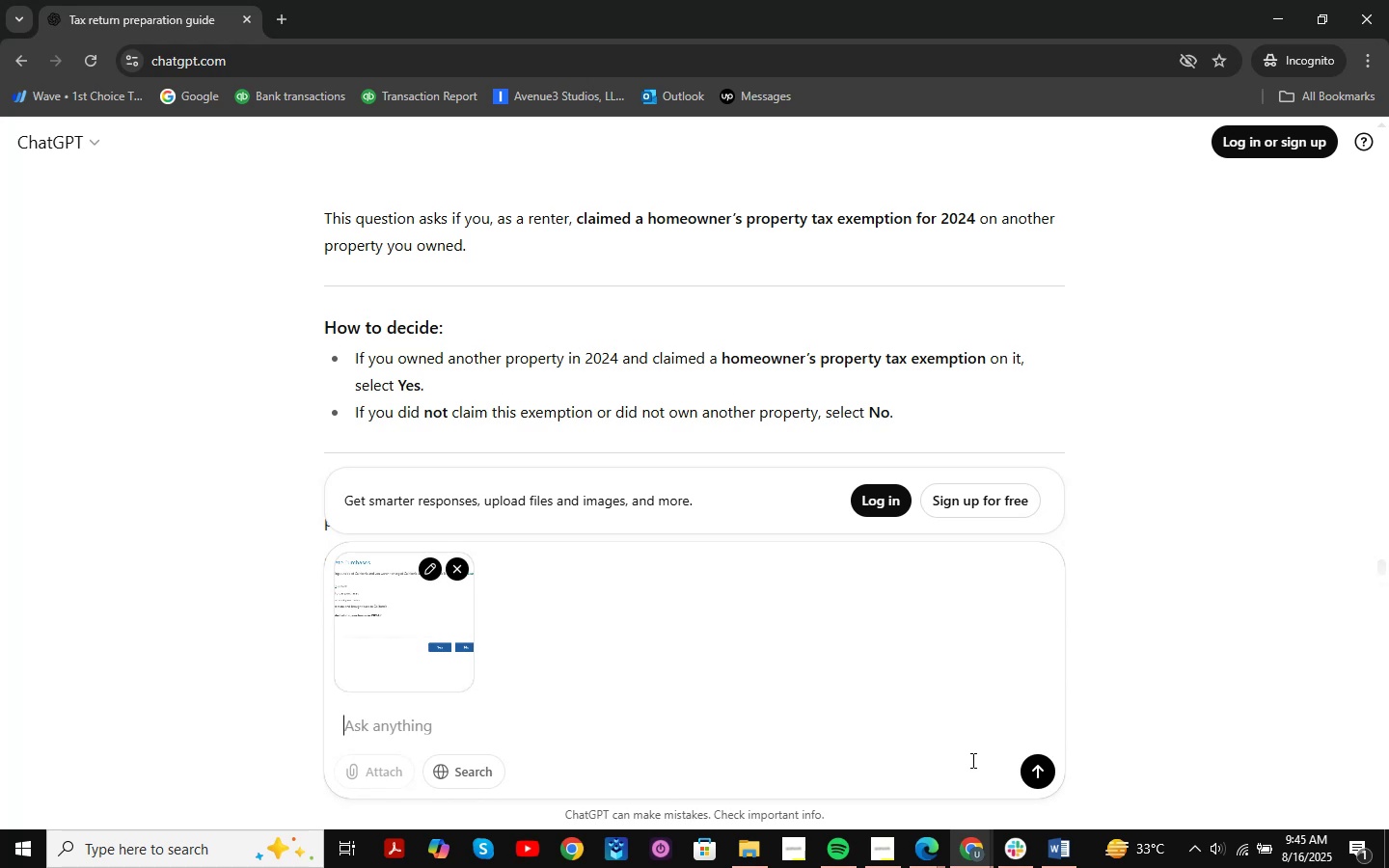 
key(NumpadEnter)
 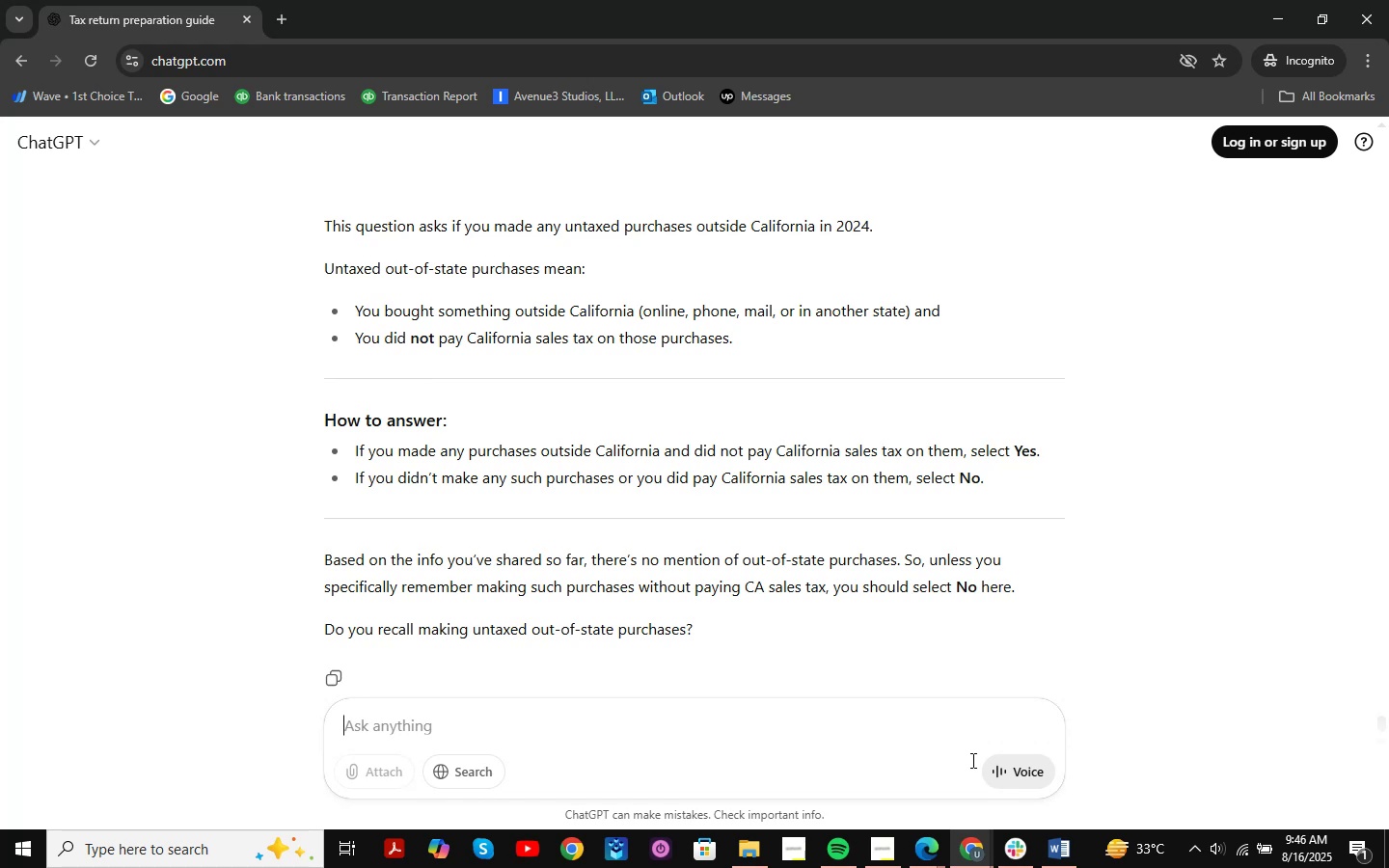 
wait(14.17)
 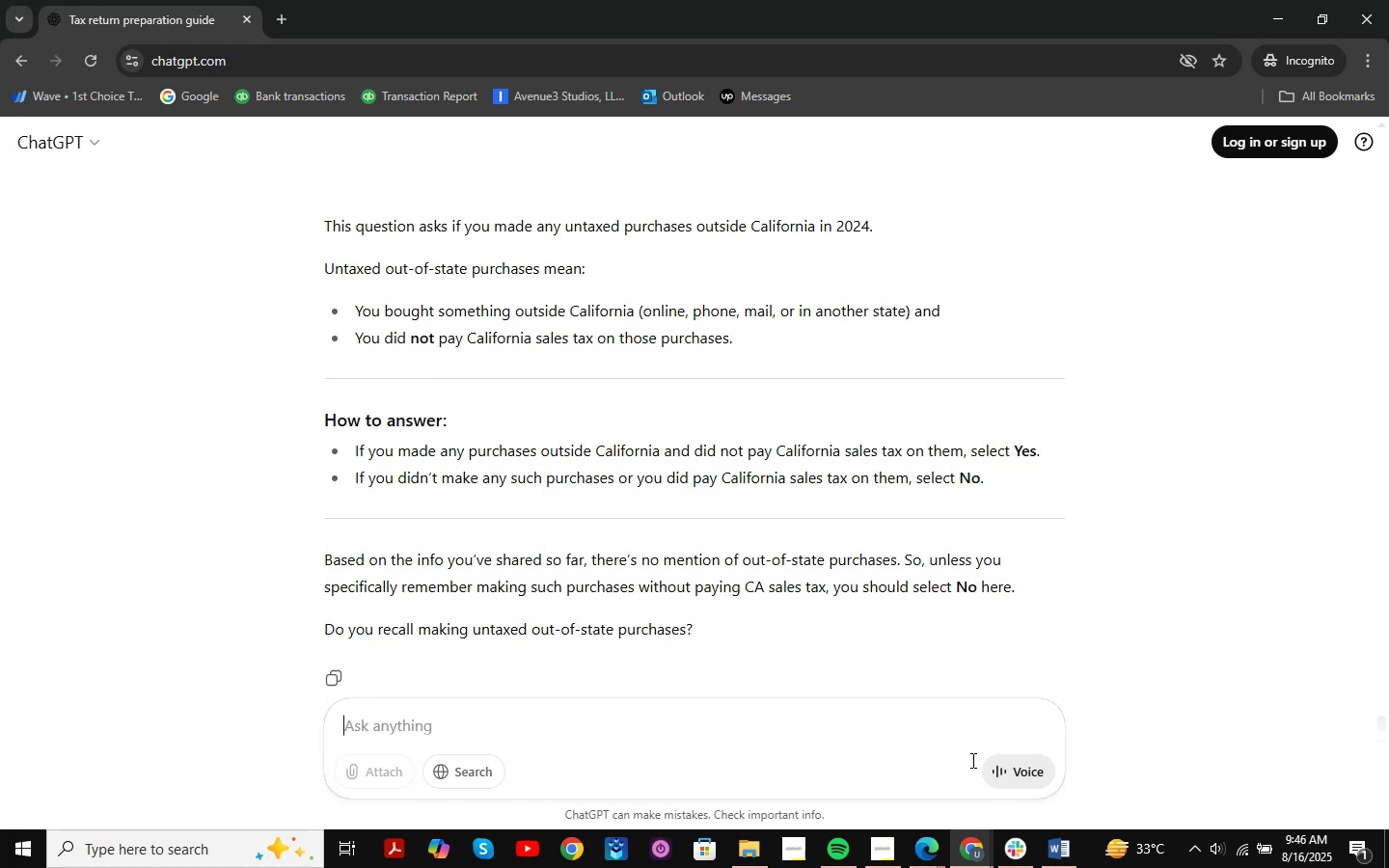 
mouse_move([1168, 850])
 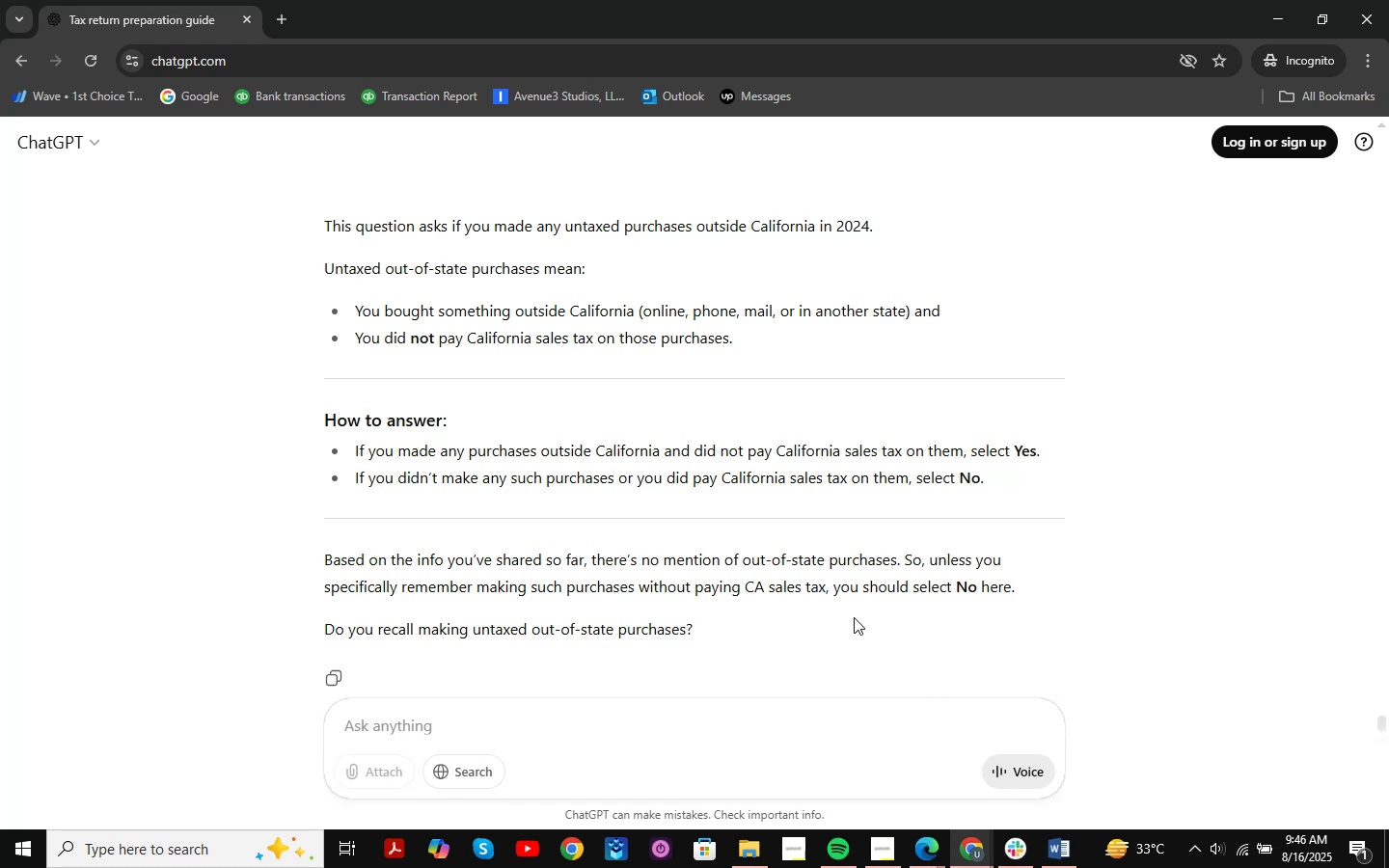 
scroll: coordinate [651, 503], scroll_direction: down, amount: 2.0
 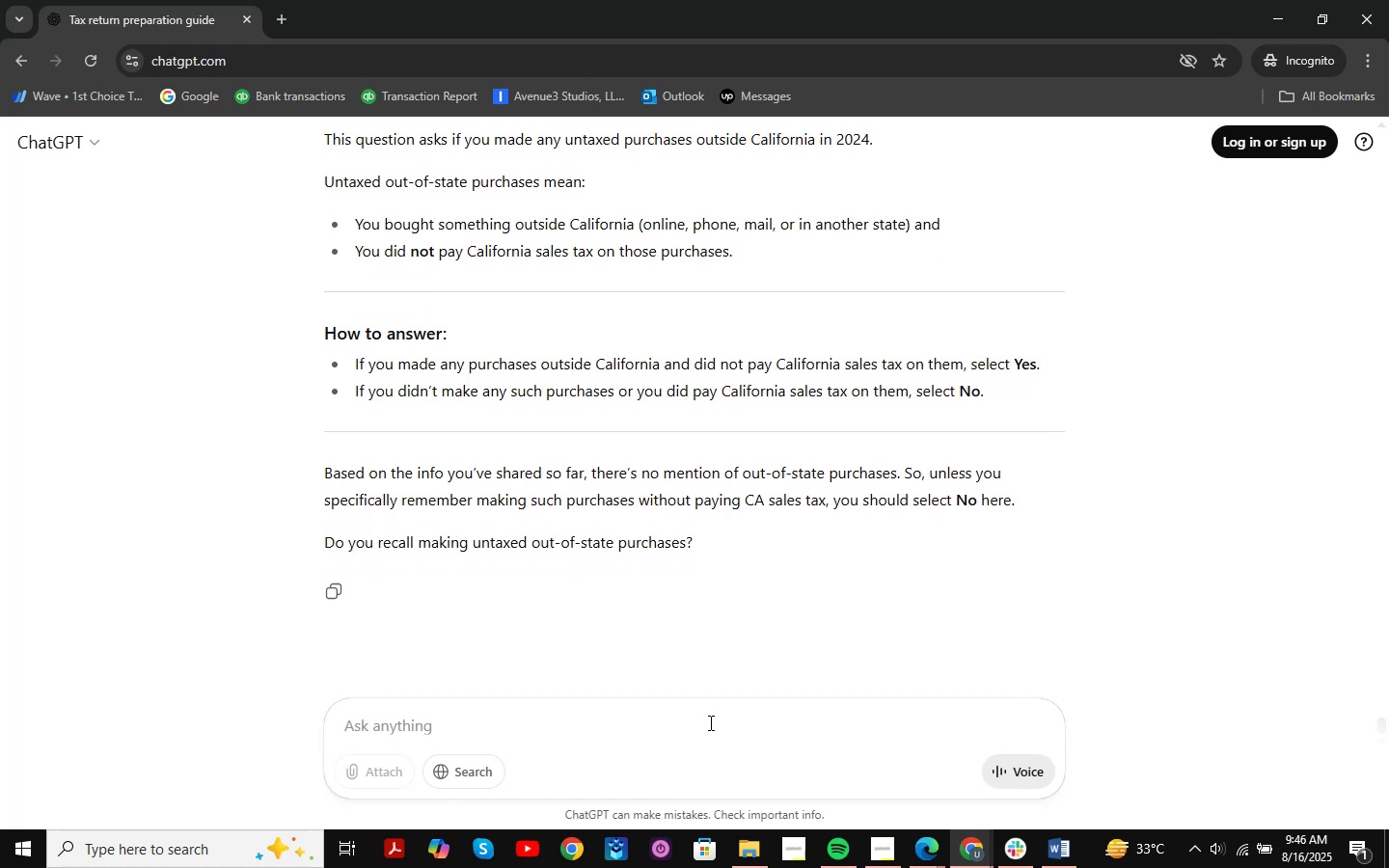 
scroll: coordinate [729, 659], scroll_direction: none, amount: 0.0
 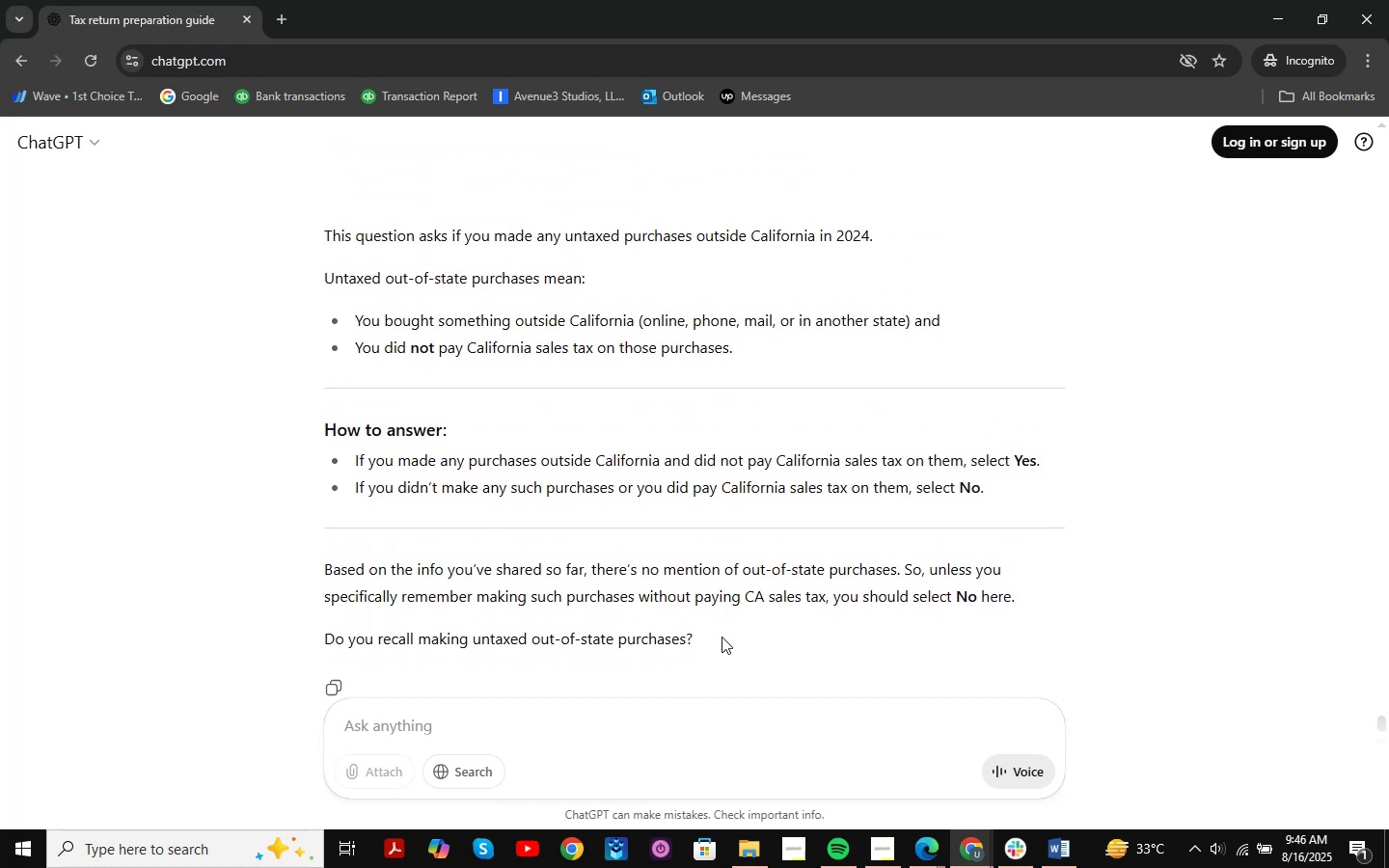 
scroll: coordinate [679, 521], scroll_direction: down, amount: 5.0
 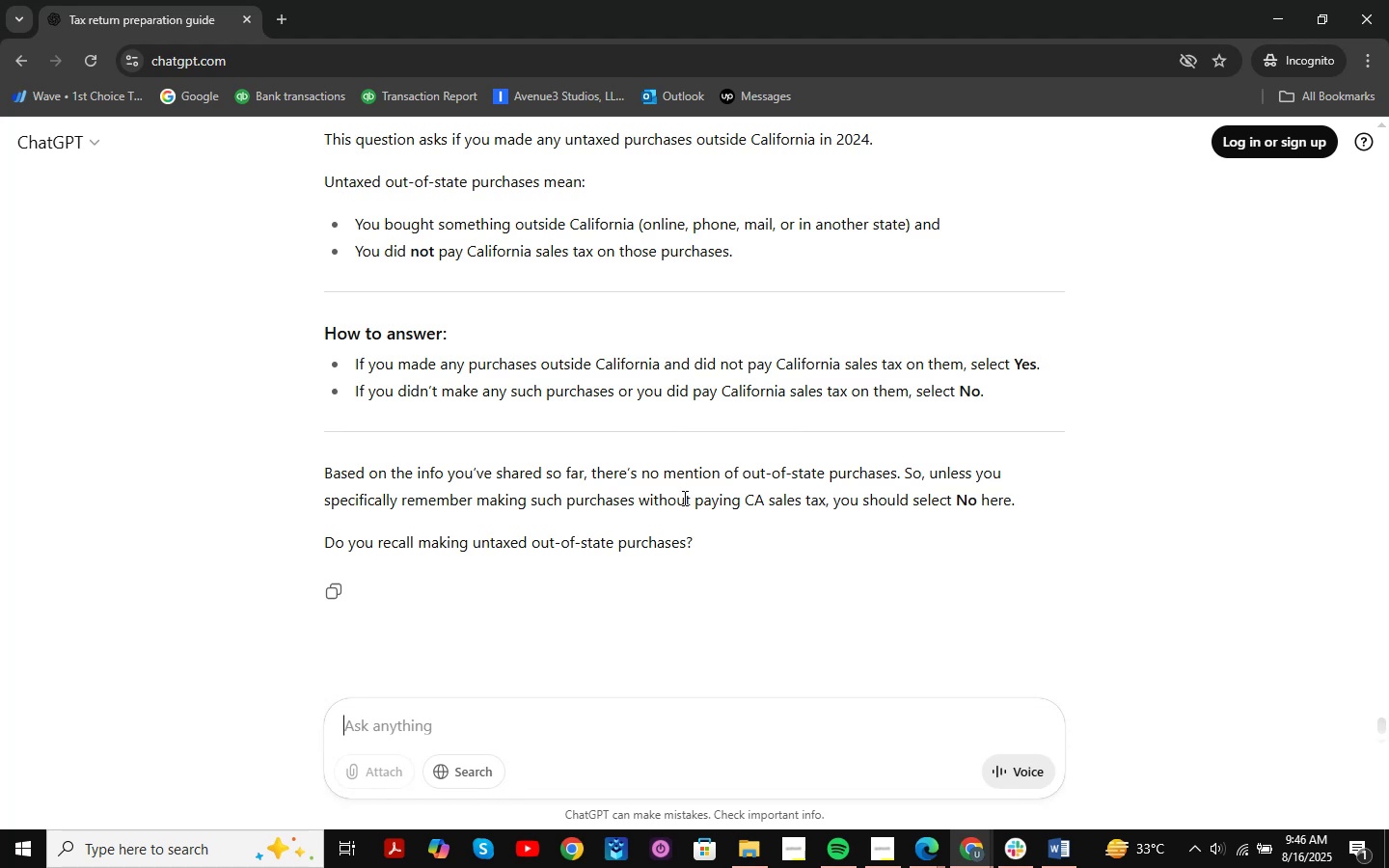 
wait(11.86)
 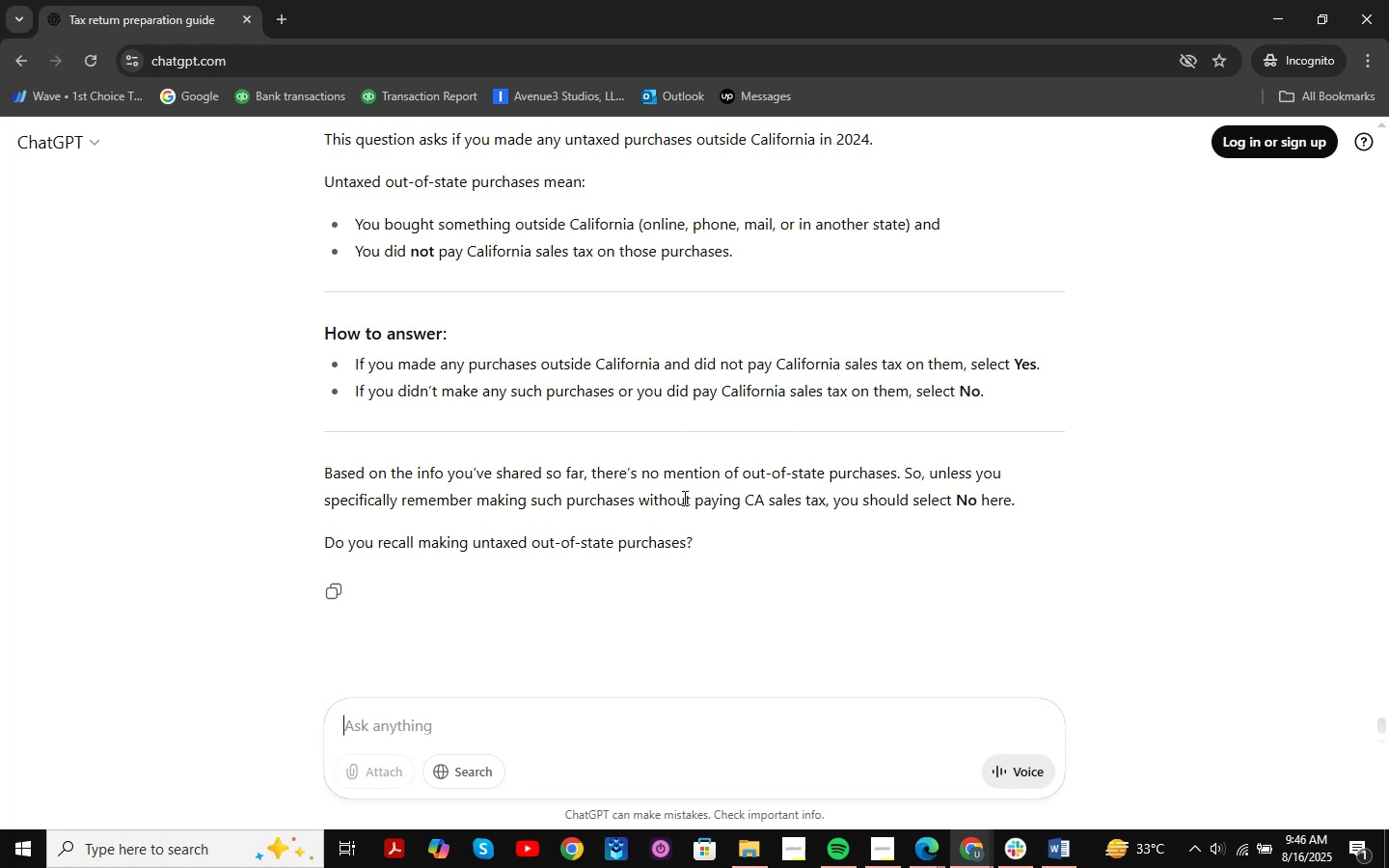 
scroll: coordinate [728, 335], scroll_direction: up, amount: 2.0
 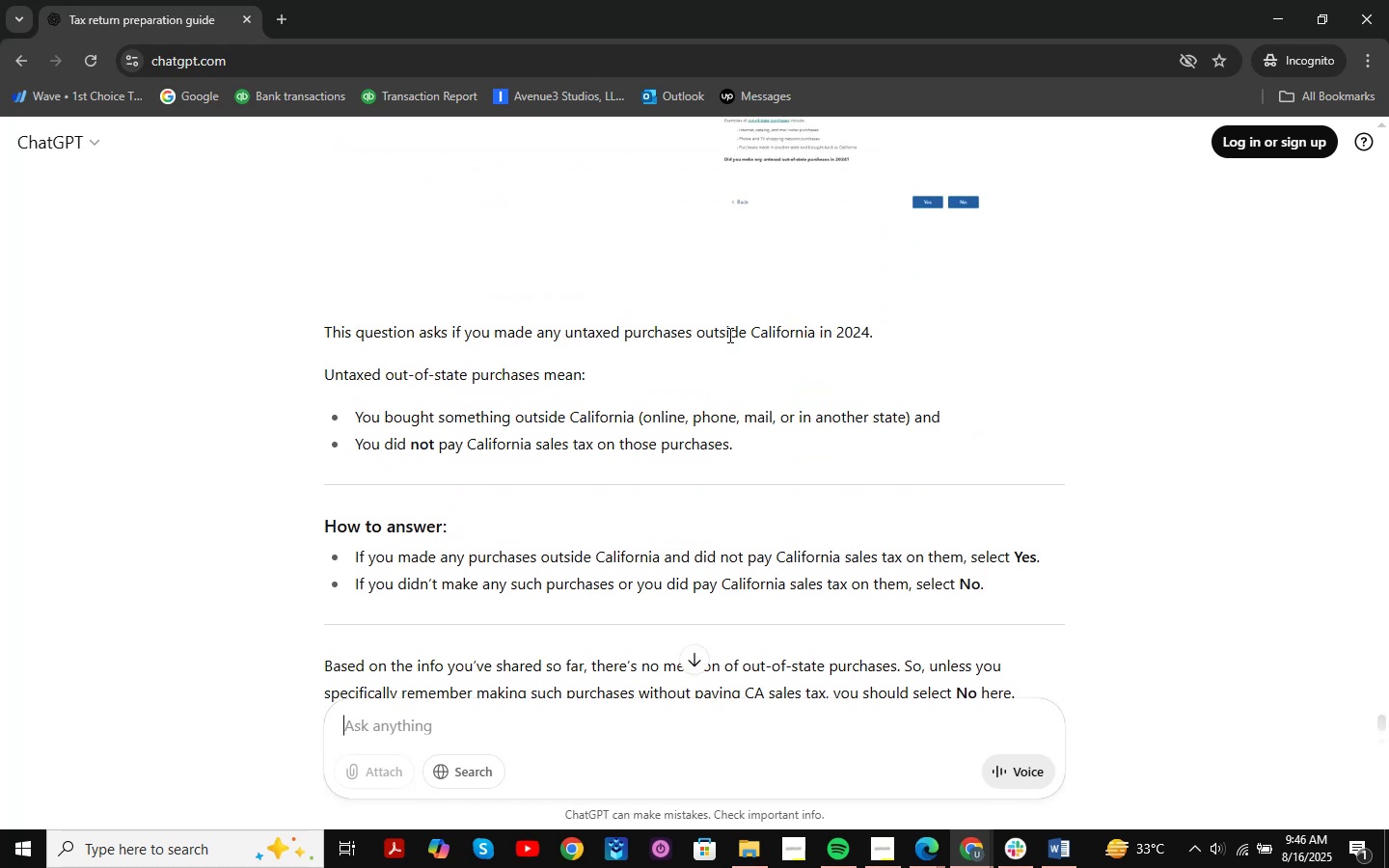 
scroll: coordinate [728, 335], scroll_direction: down, amount: 3.0
 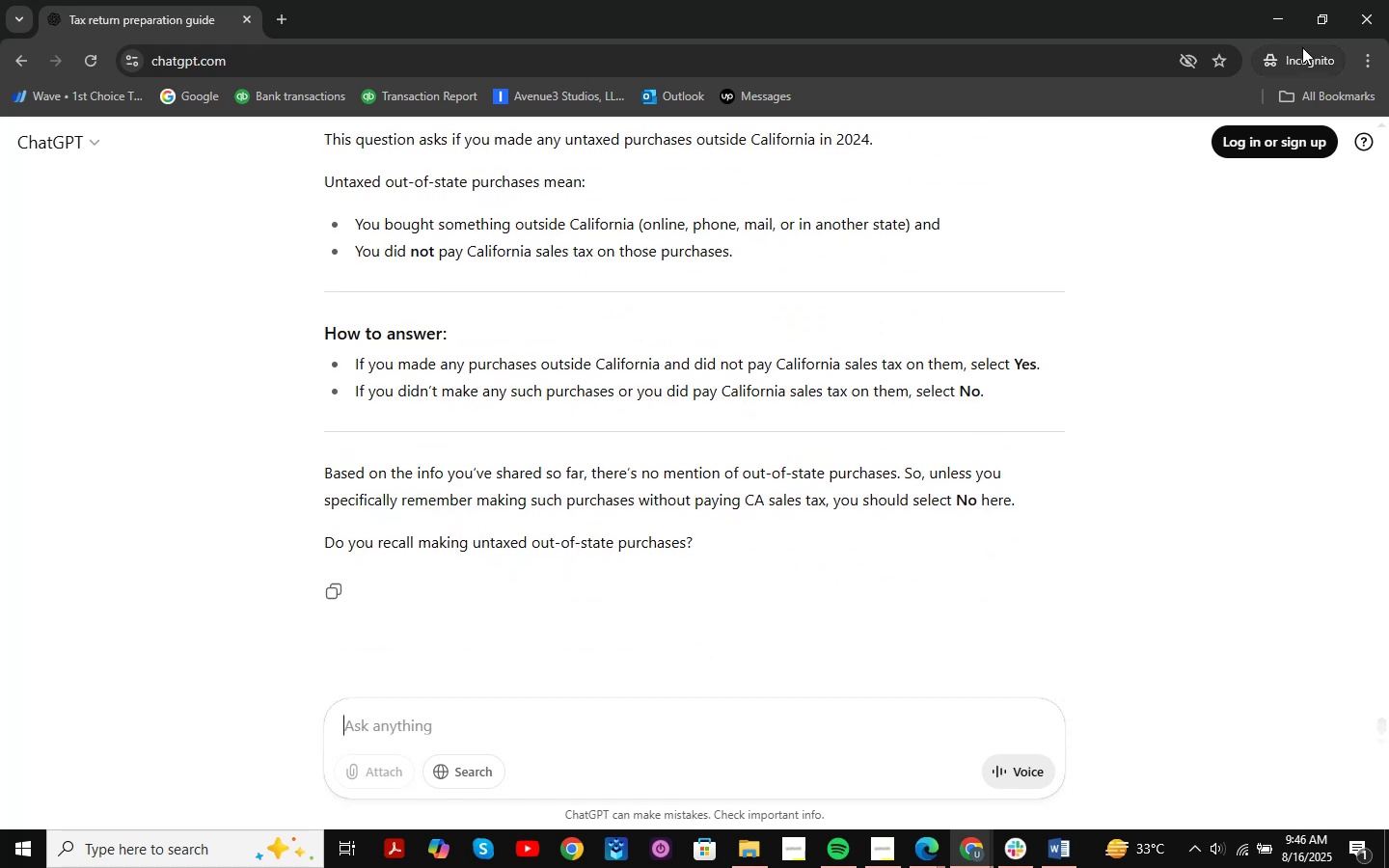 
left_click([1284, 17])
 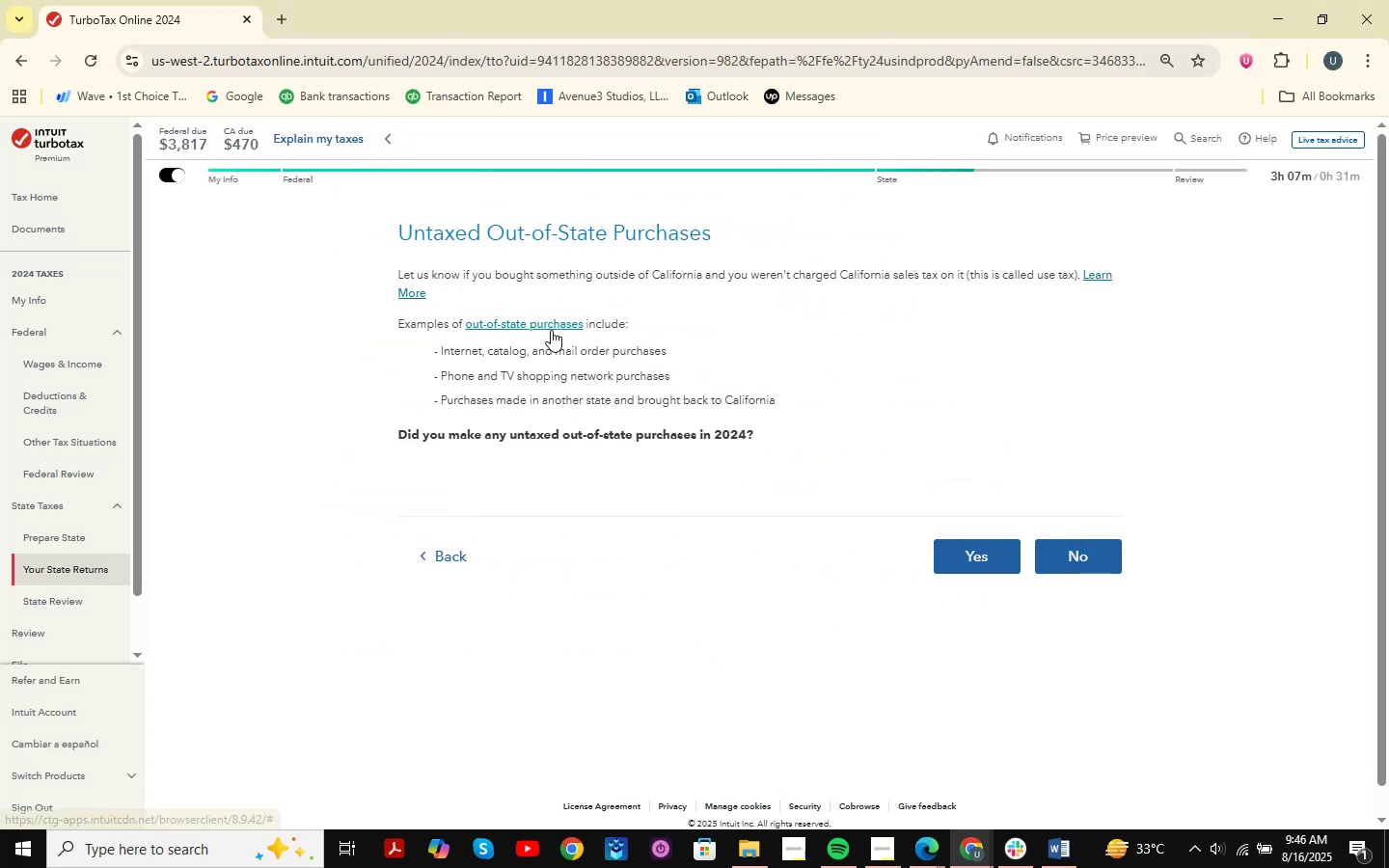 
left_click_drag(start_coordinate=[537, 273], to_coordinate=[722, 274])
 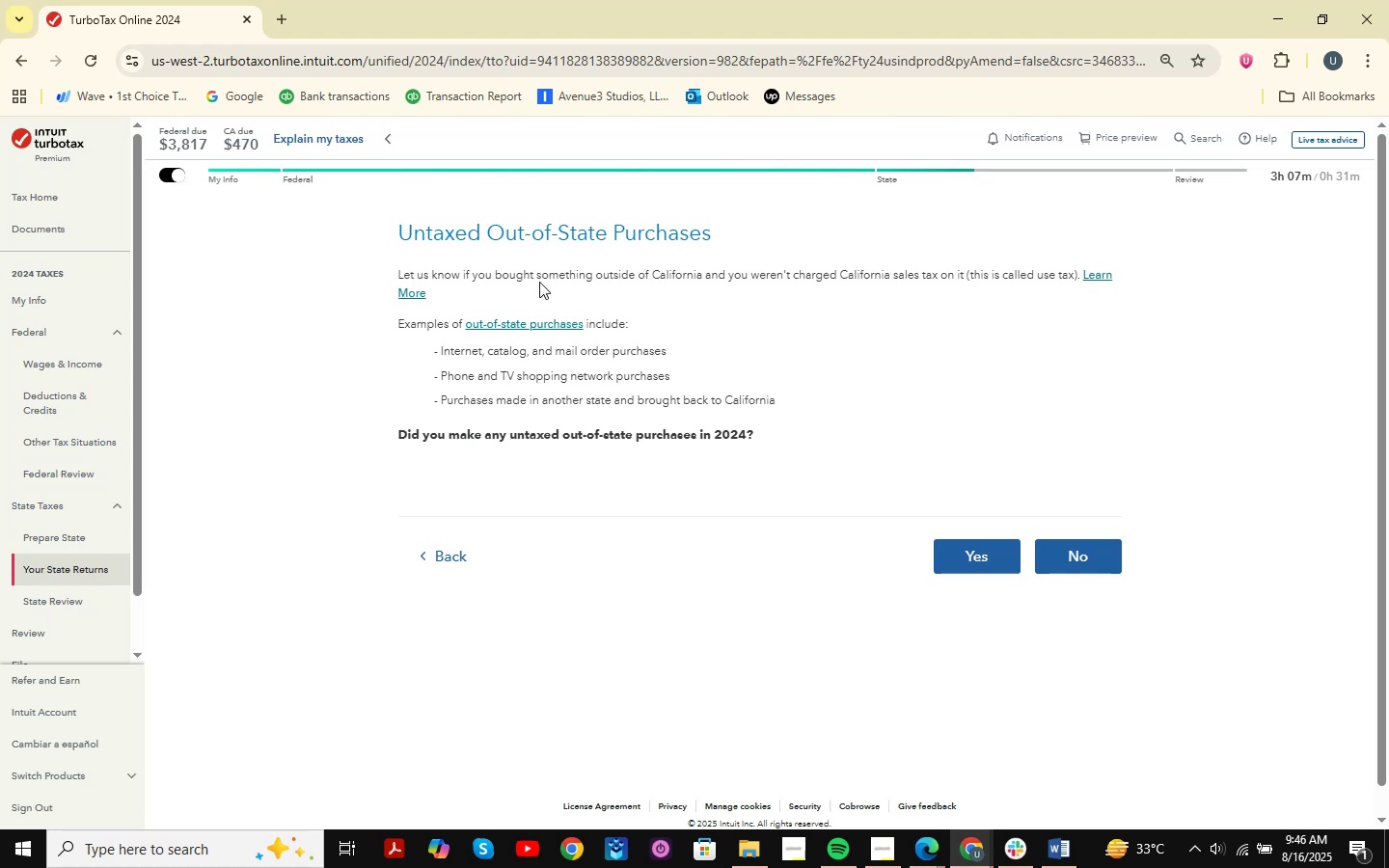 
wait(9.17)
 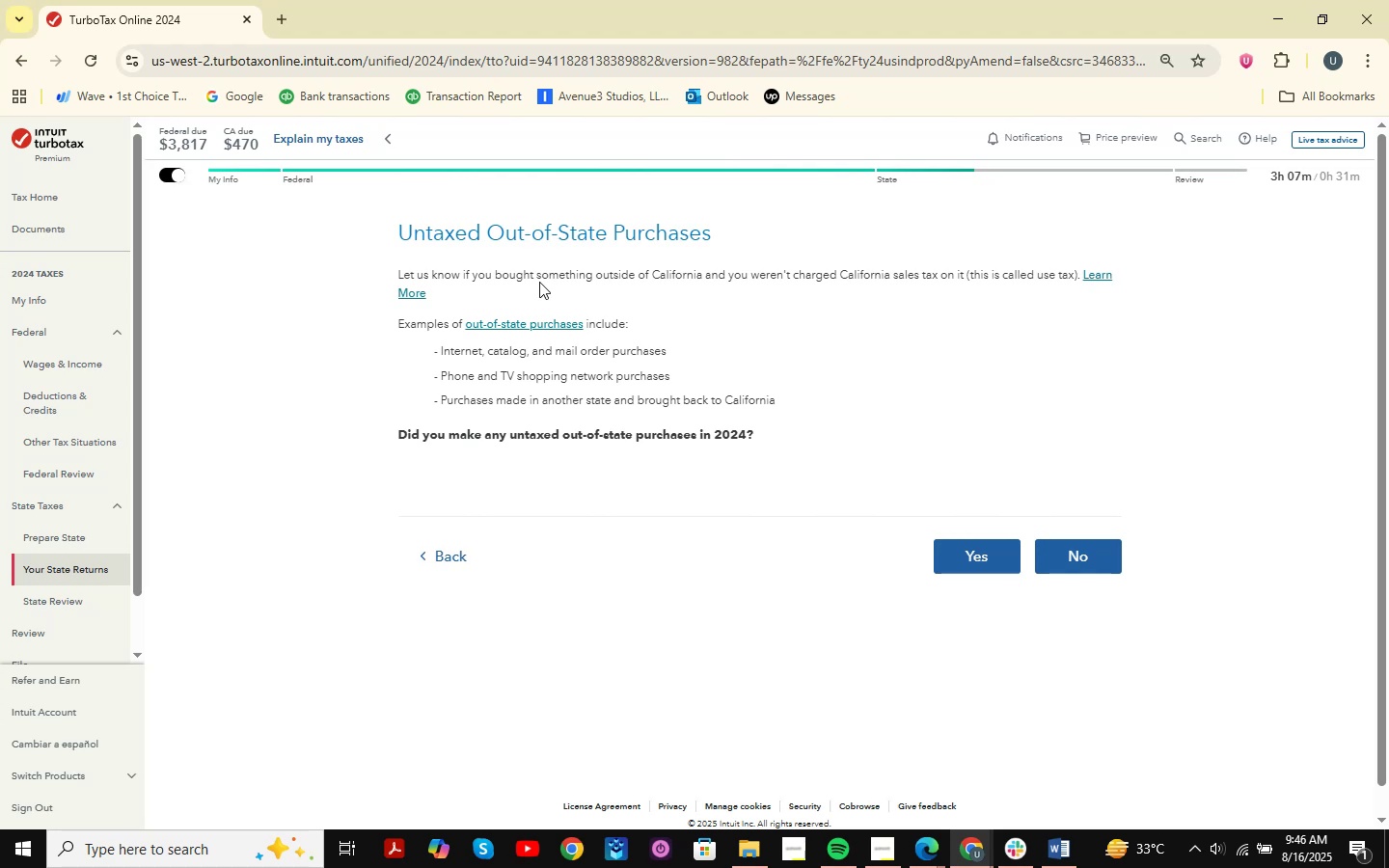 
left_click_drag(start_coordinate=[1069, 531], to_coordinate=[1085, 553])
 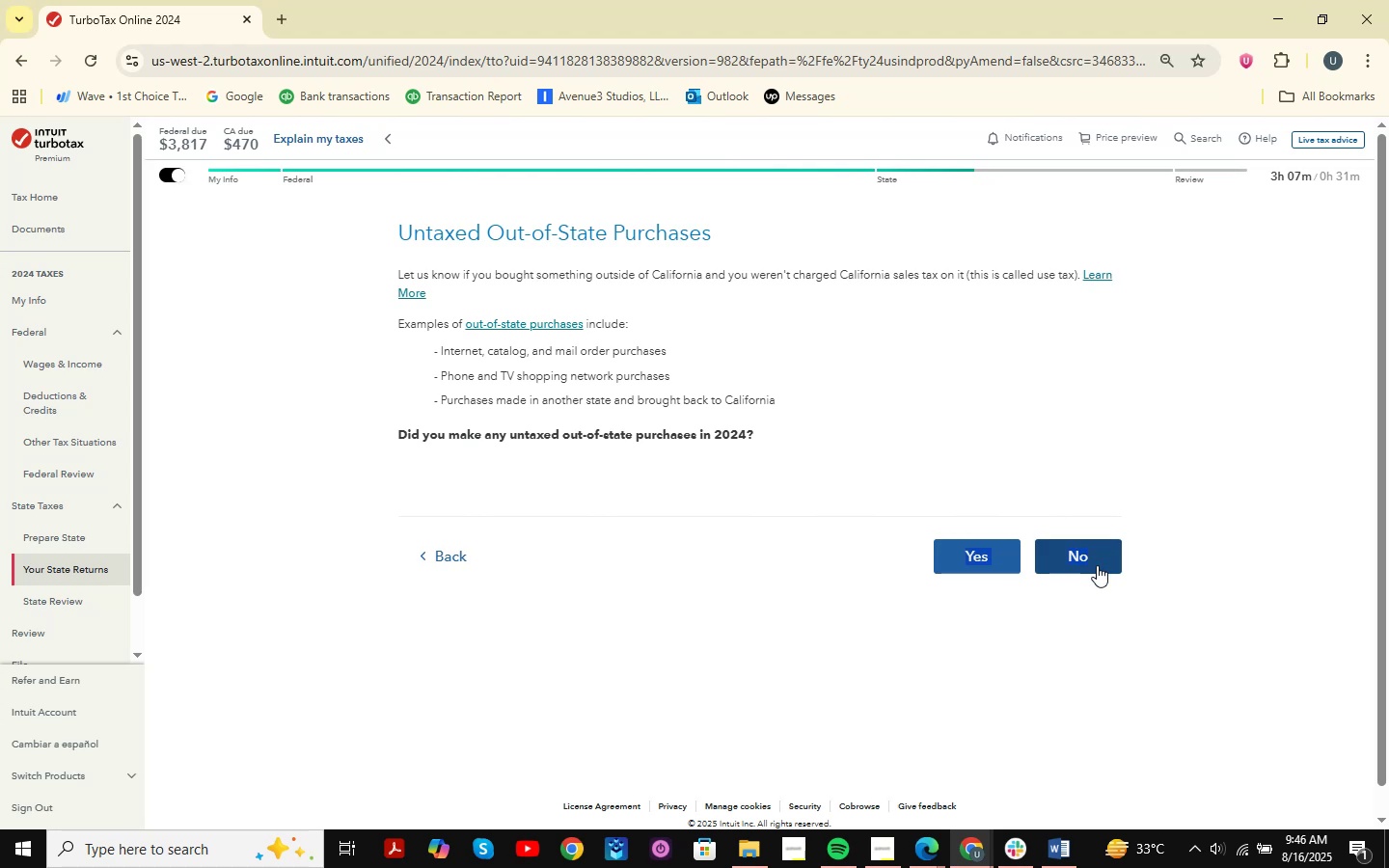 
double_click([1097, 565])
 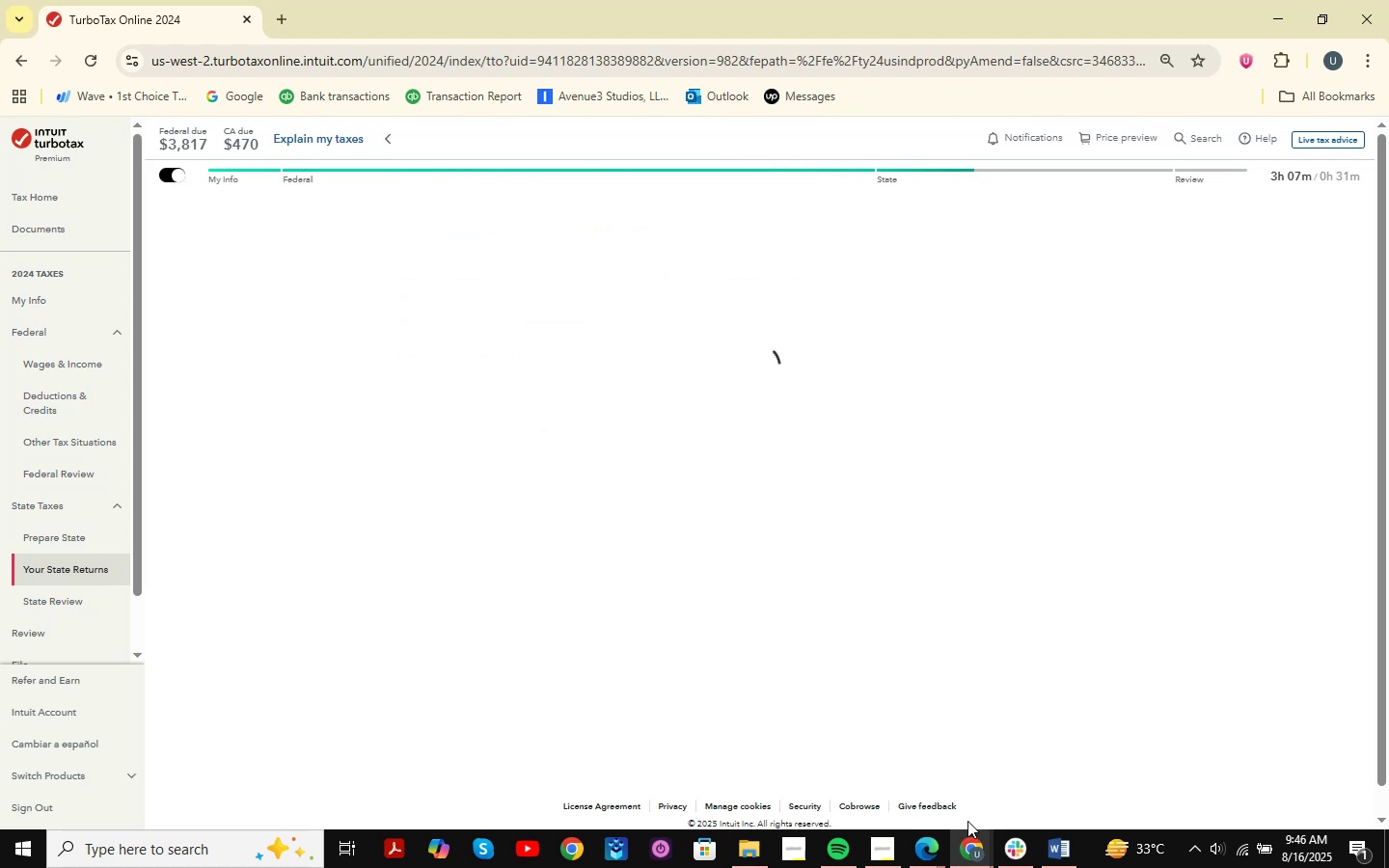 
double_click([825, 754])
 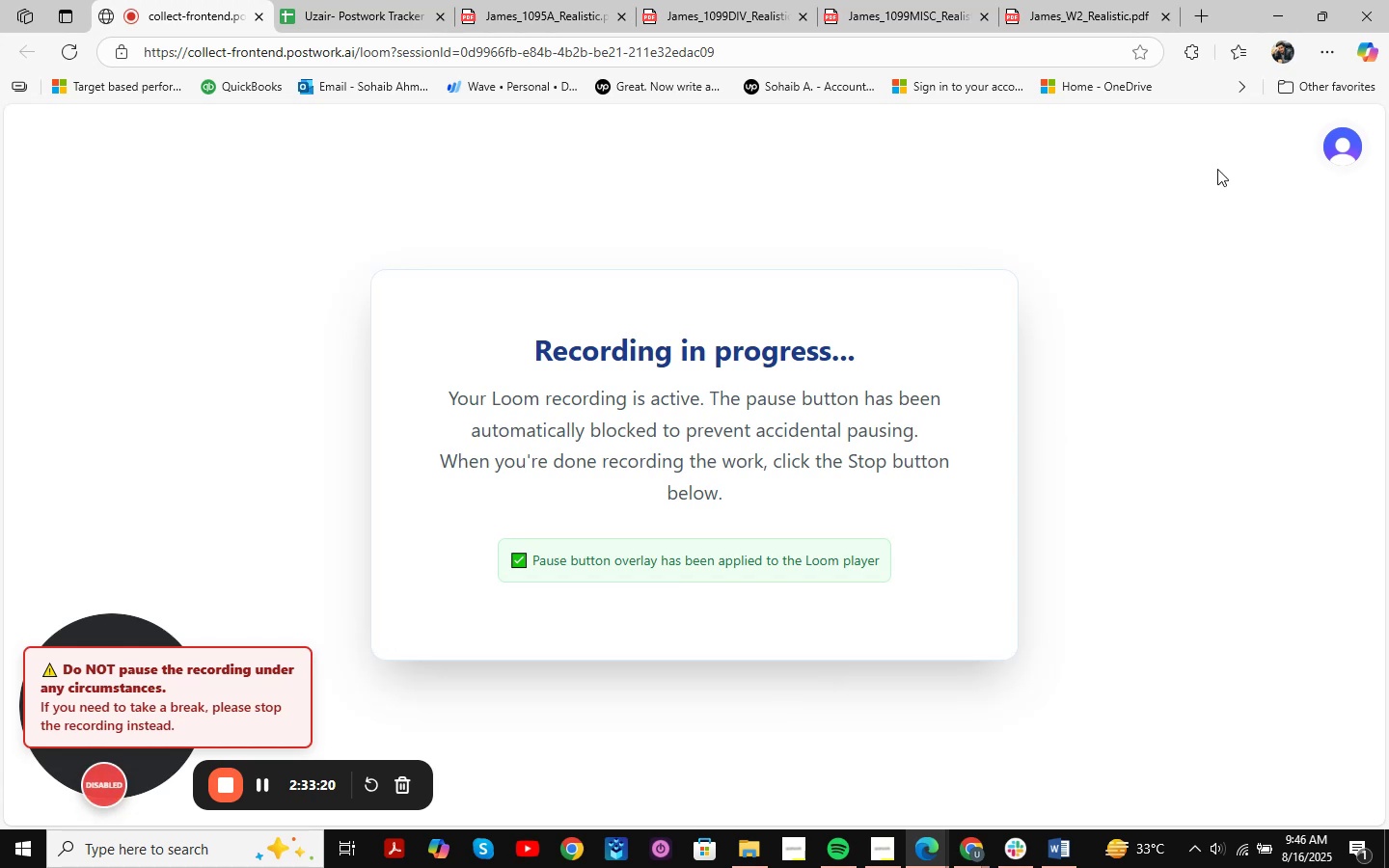 
left_click([1289, 10])
 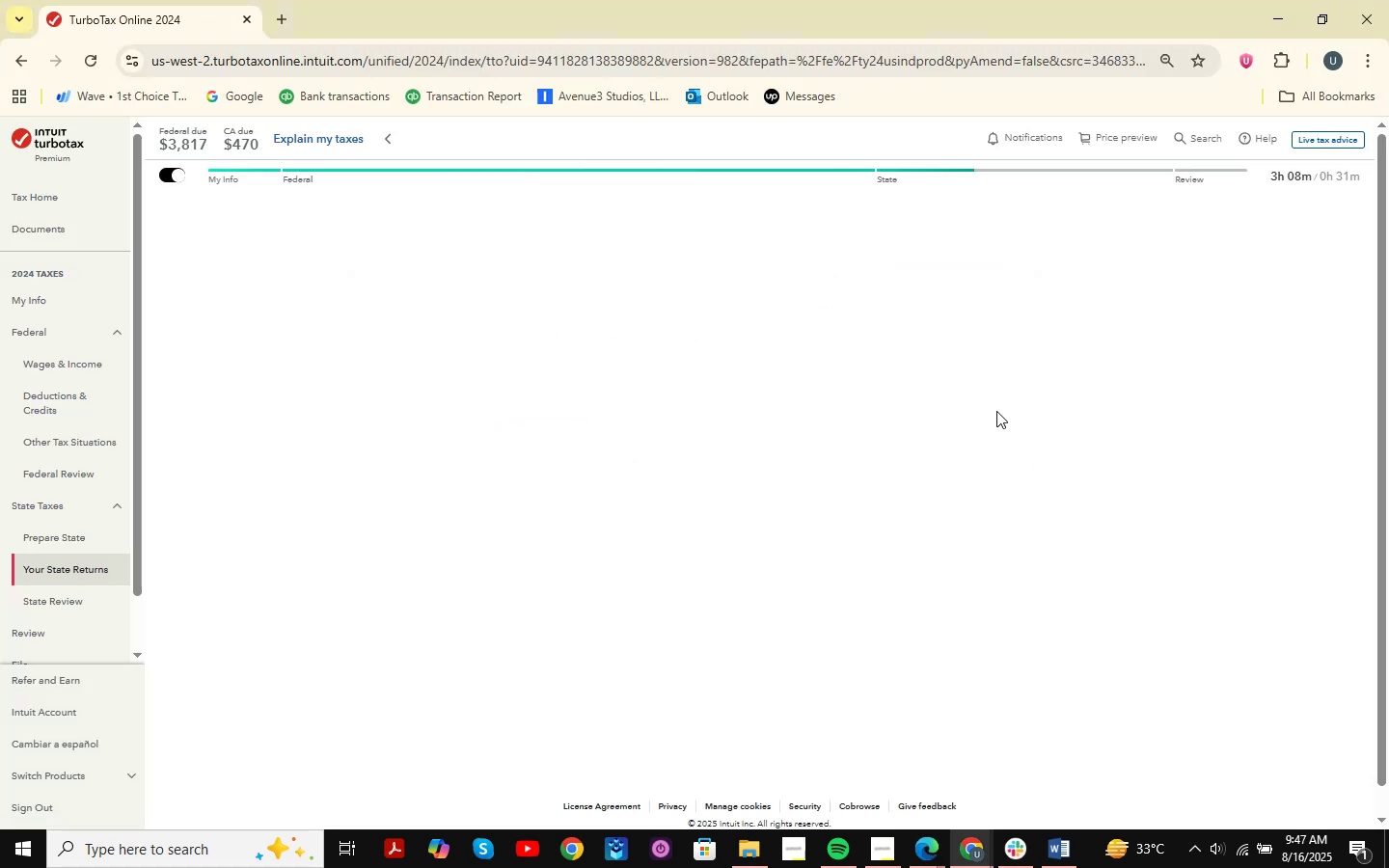 
wait(12.56)
 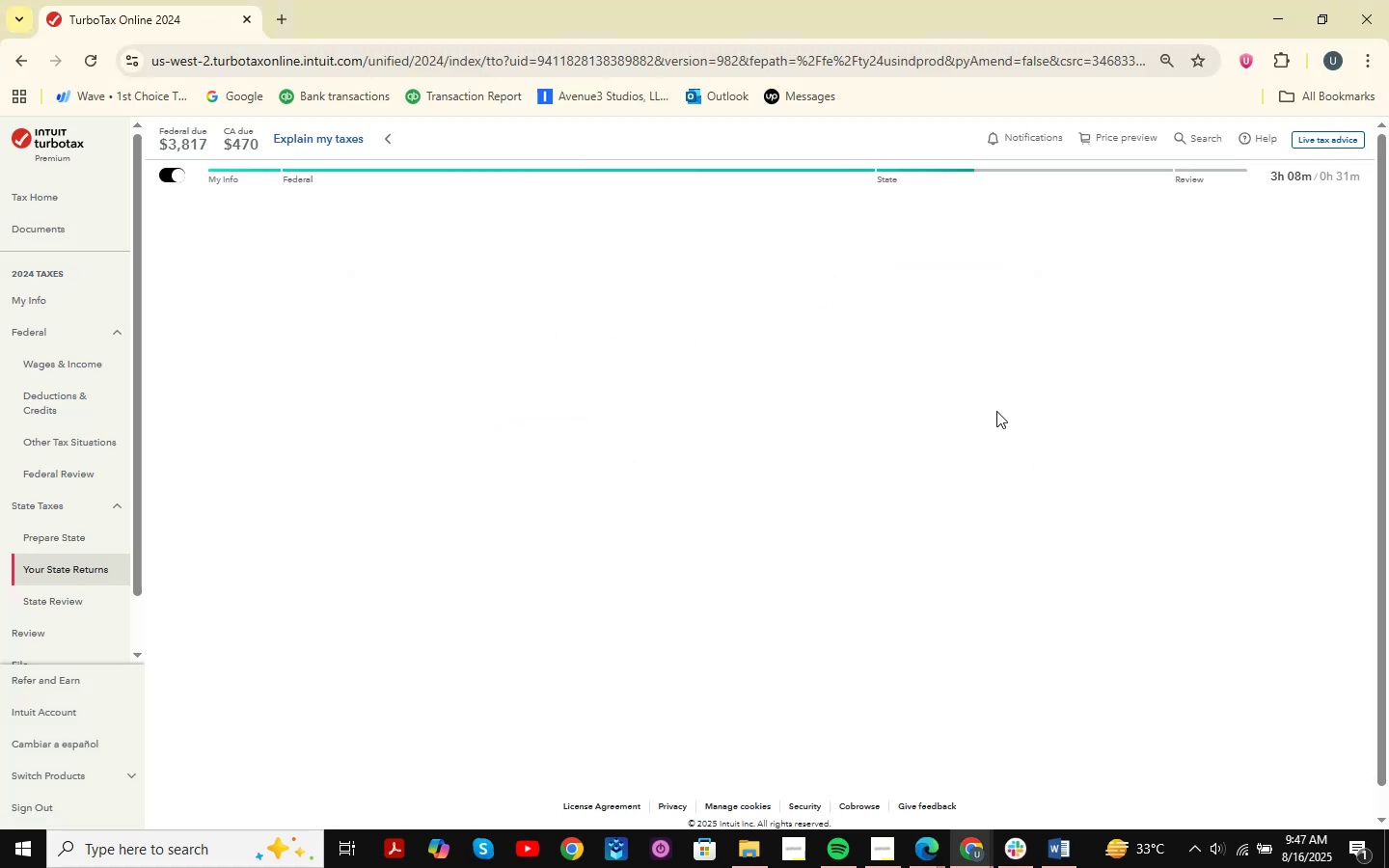 
left_click([1078, 567])
 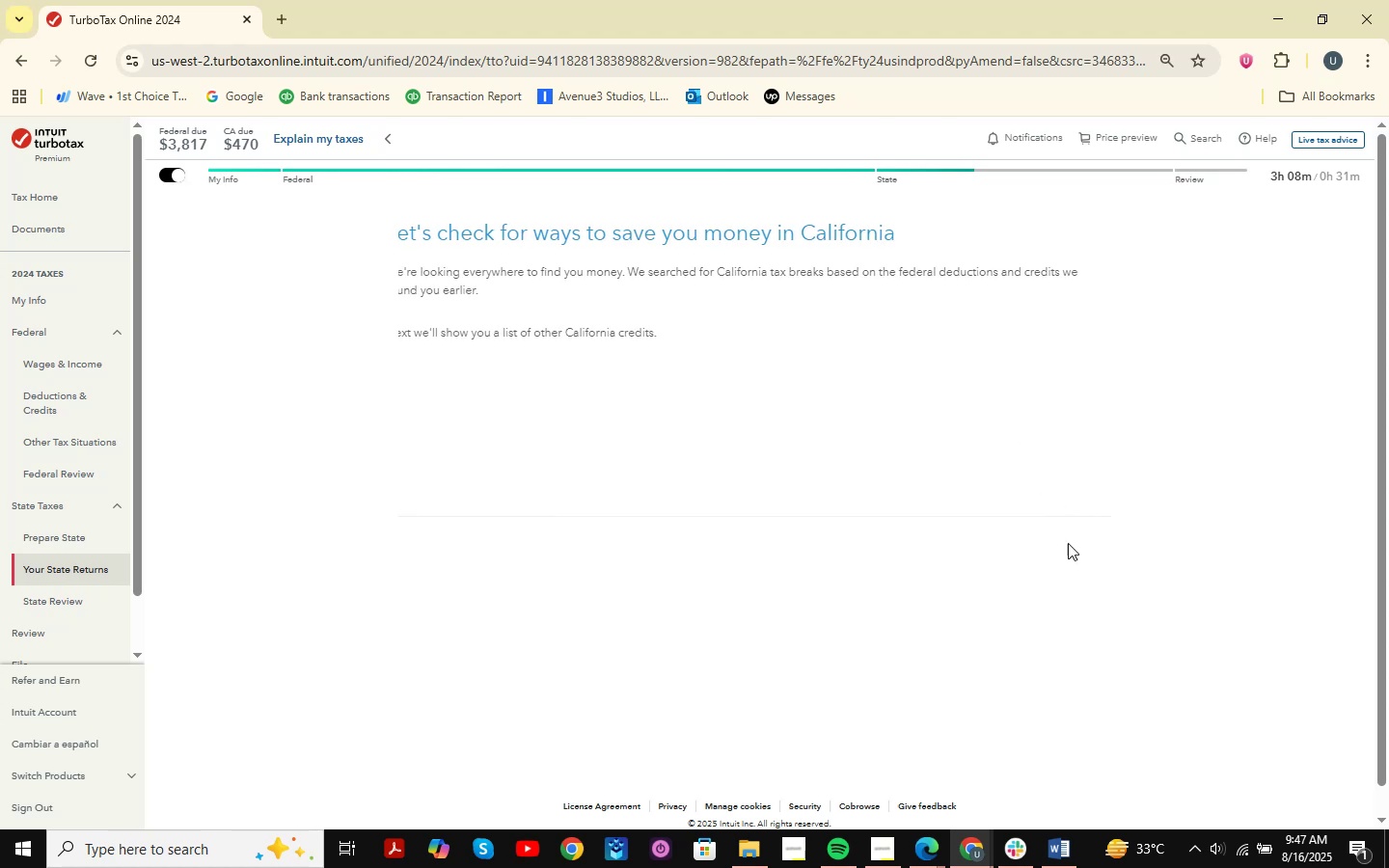 
mouse_move([952, 411])
 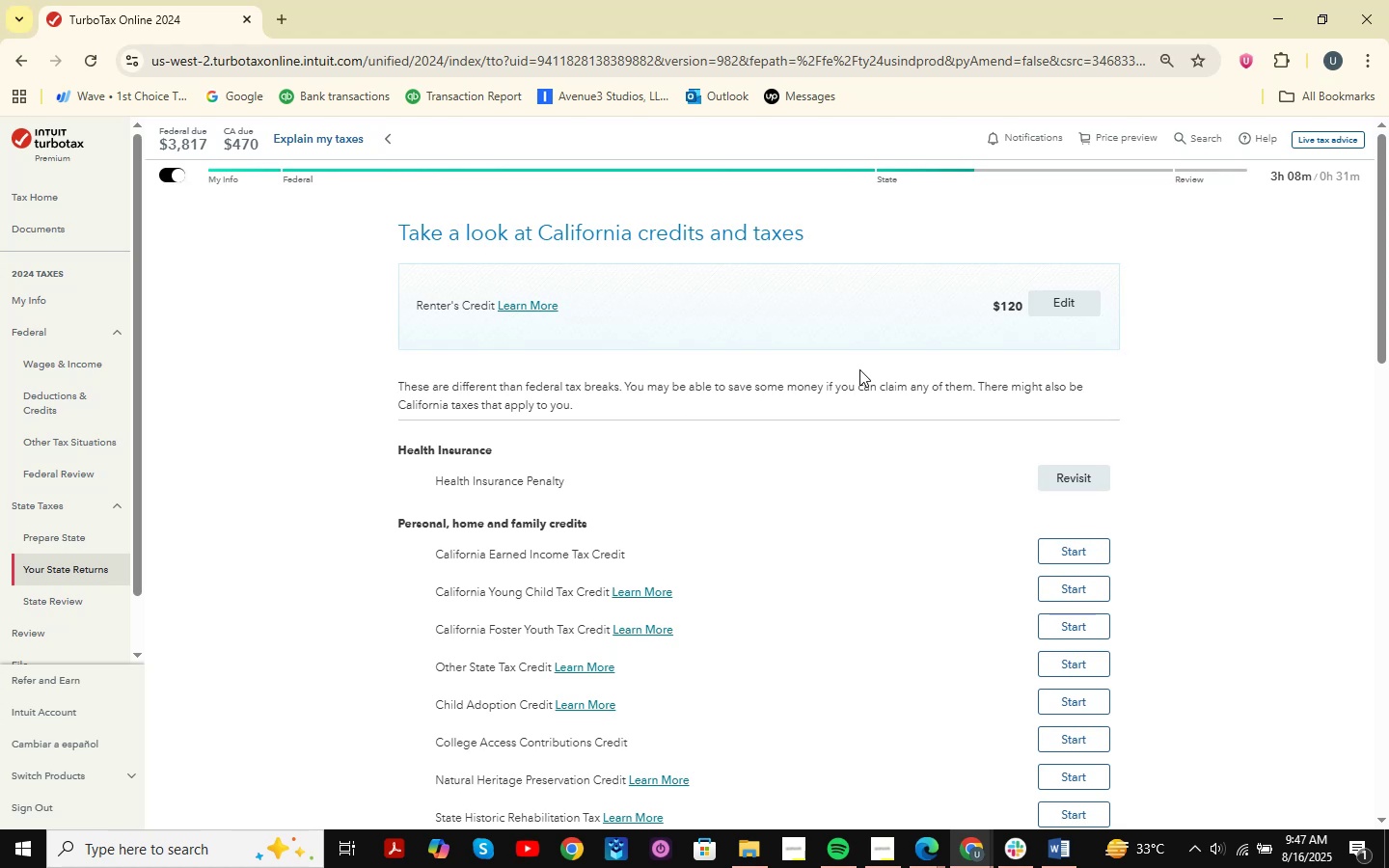 
wait(12.86)
 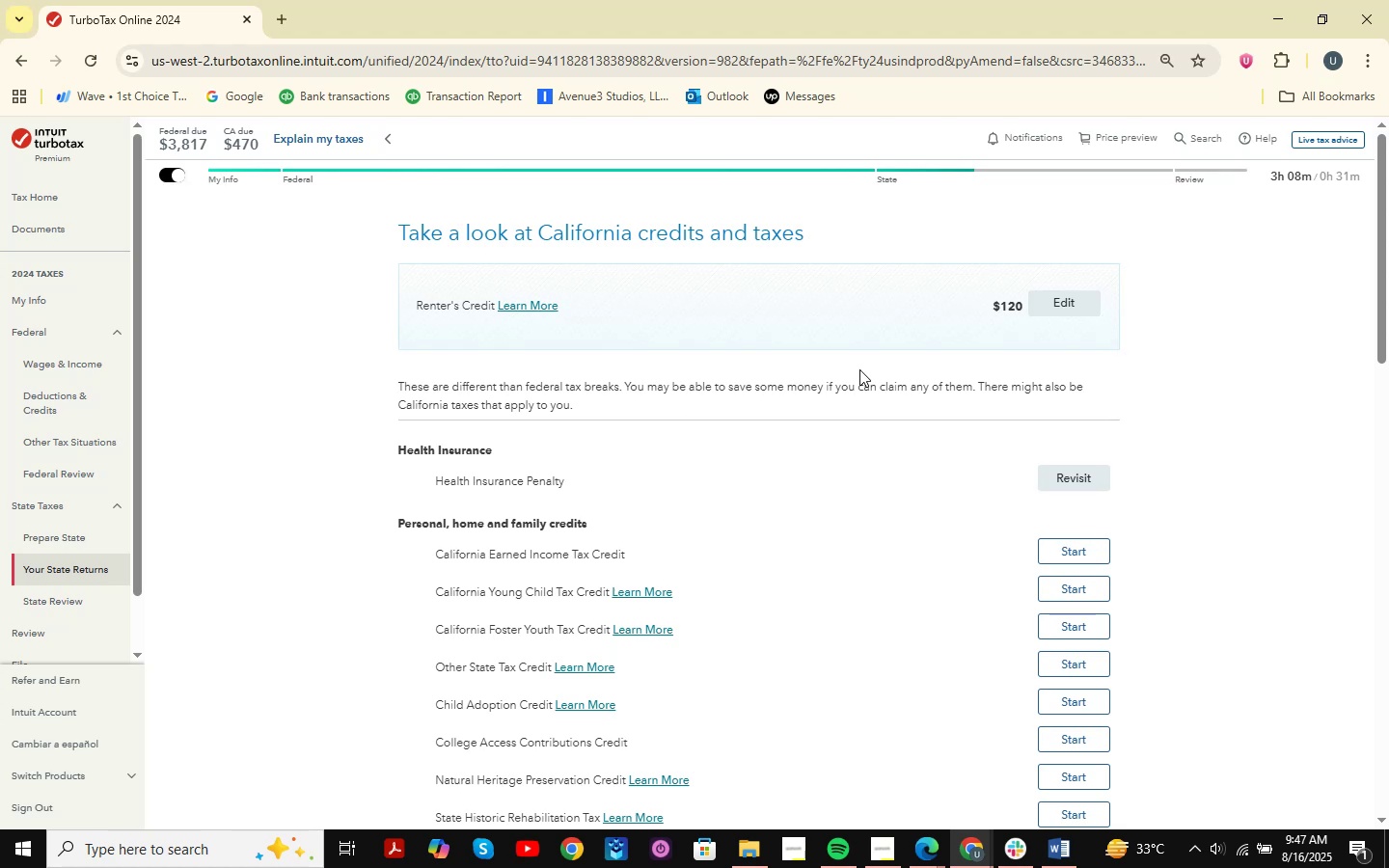 
scroll: coordinate [859, 369], scroll_direction: down, amount: 5.0
 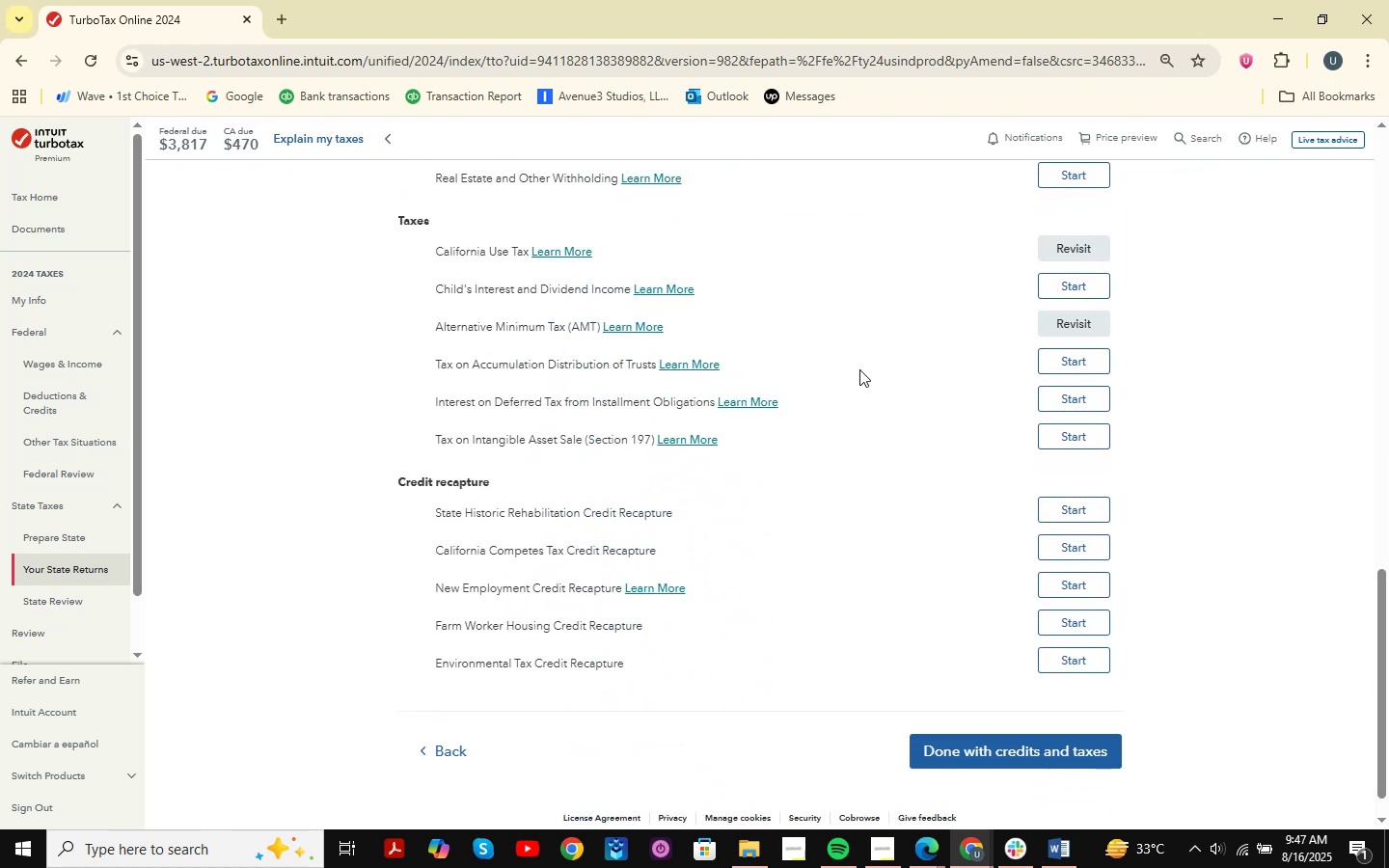 
scroll: coordinate [859, 369], scroll_direction: up, amount: 11.0
 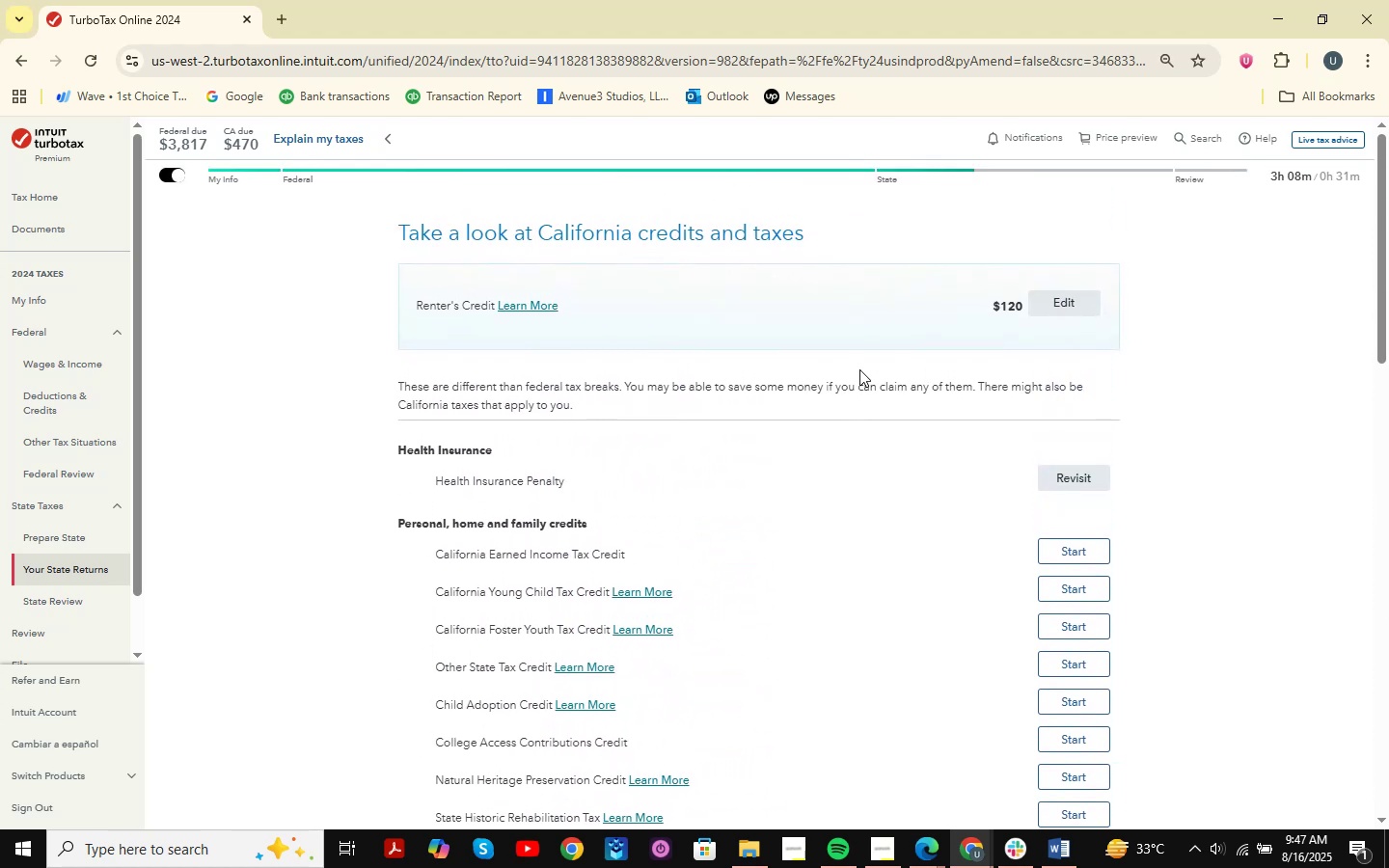 
scroll: coordinate [859, 369], scroll_direction: down, amount: 17.0
 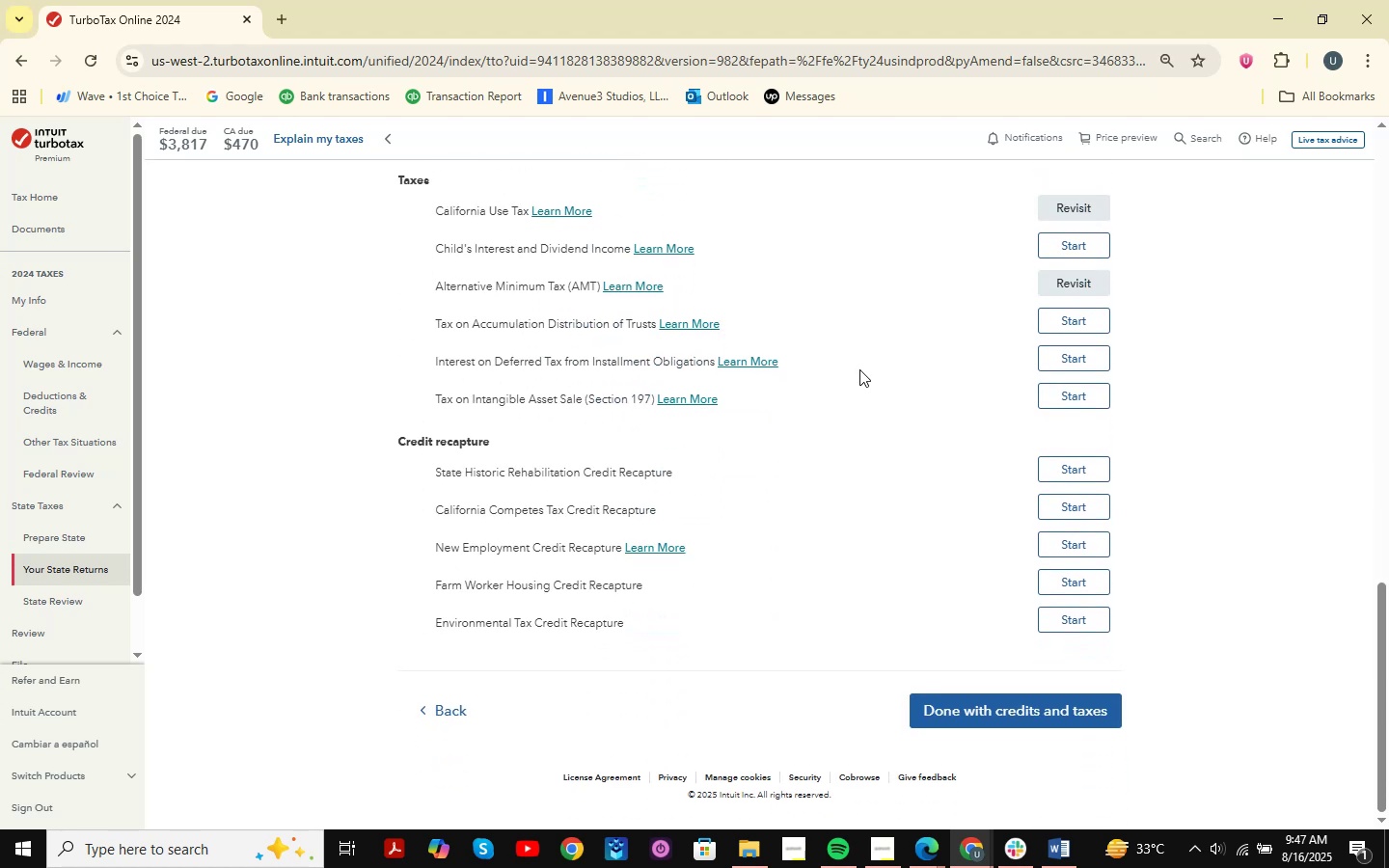 
scroll: coordinate [858, 369], scroll_direction: up, amount: 20.0
 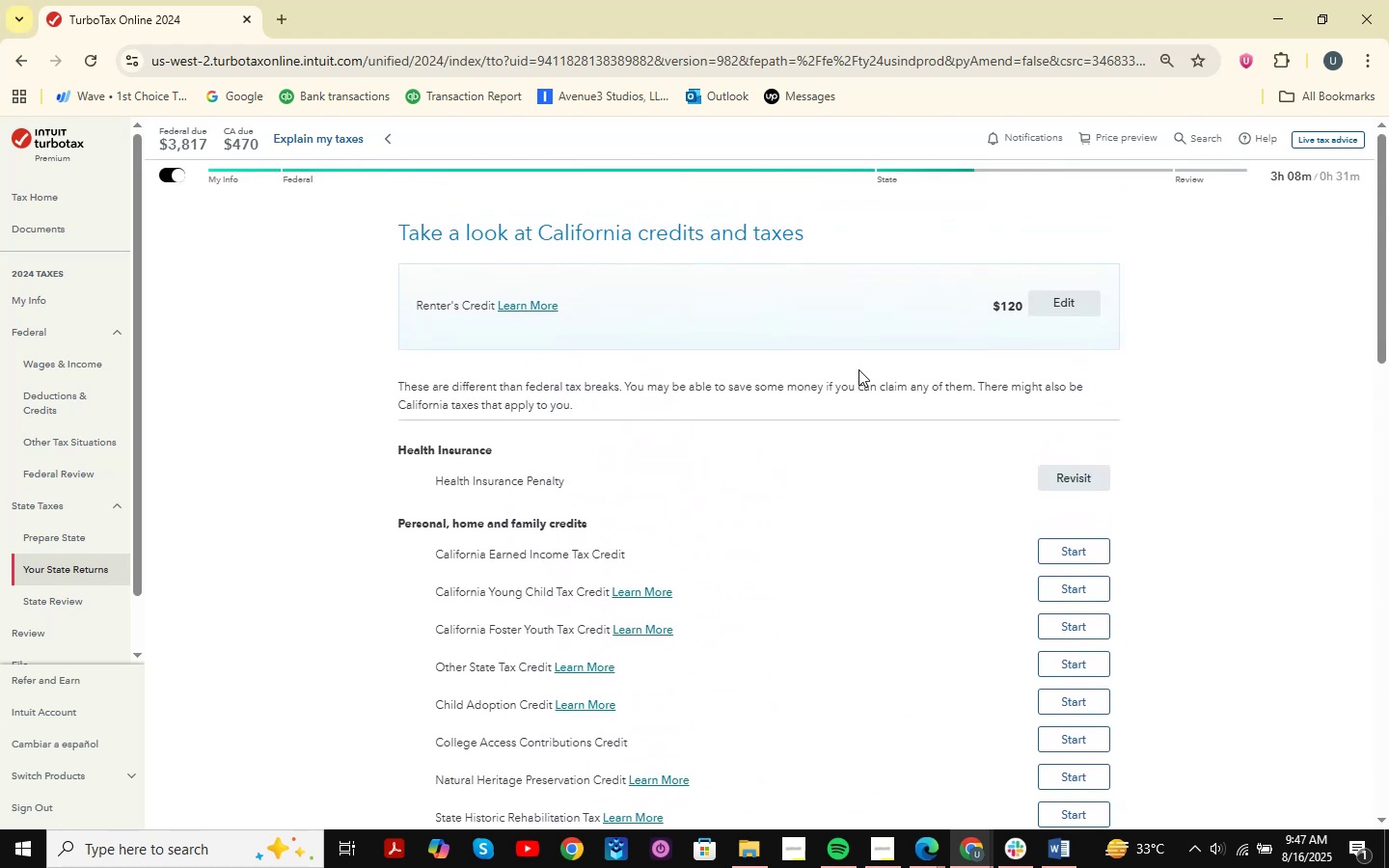 
scroll: coordinate [858, 369], scroll_direction: down, amount: 17.0
 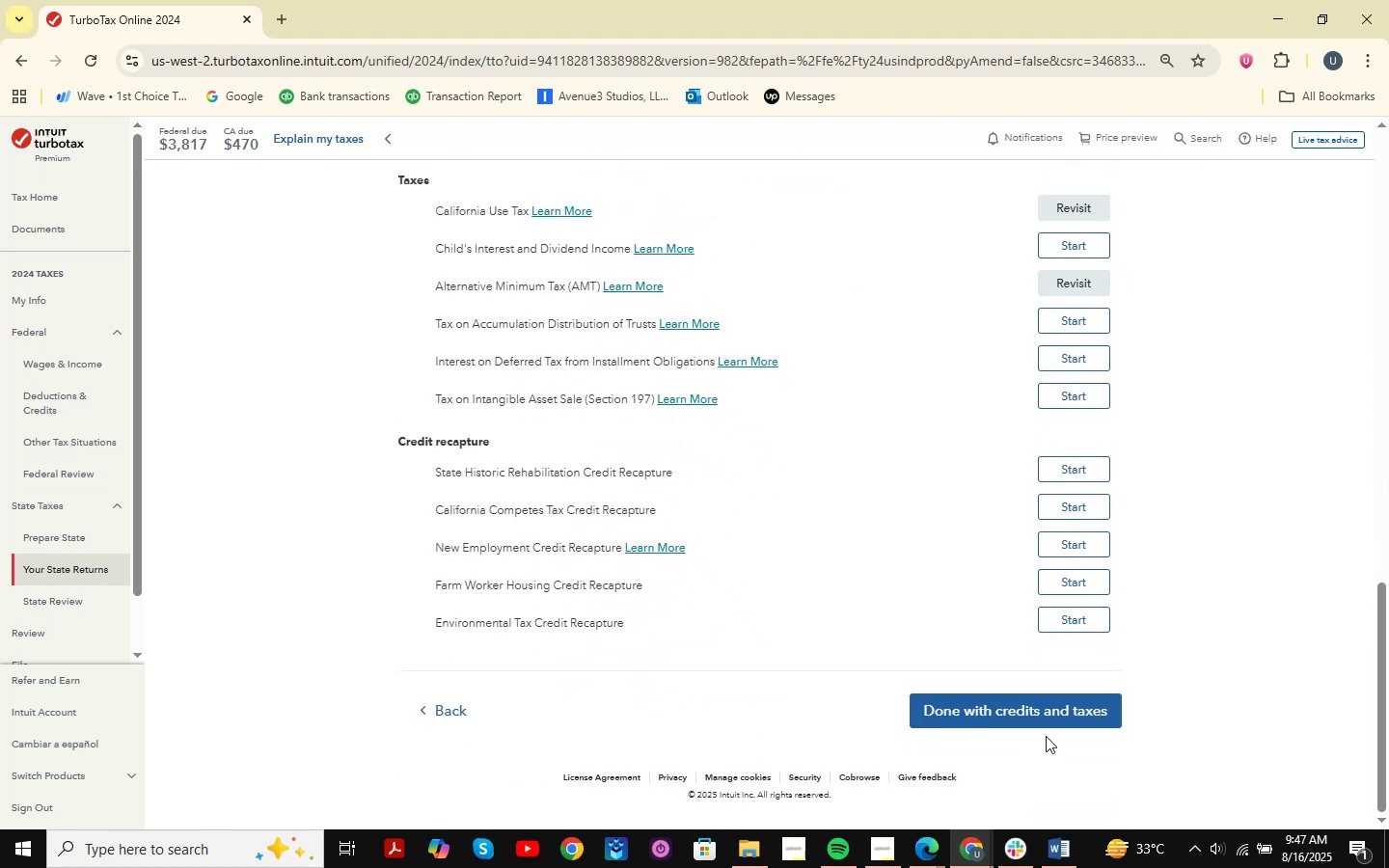 
left_click([1053, 716])
 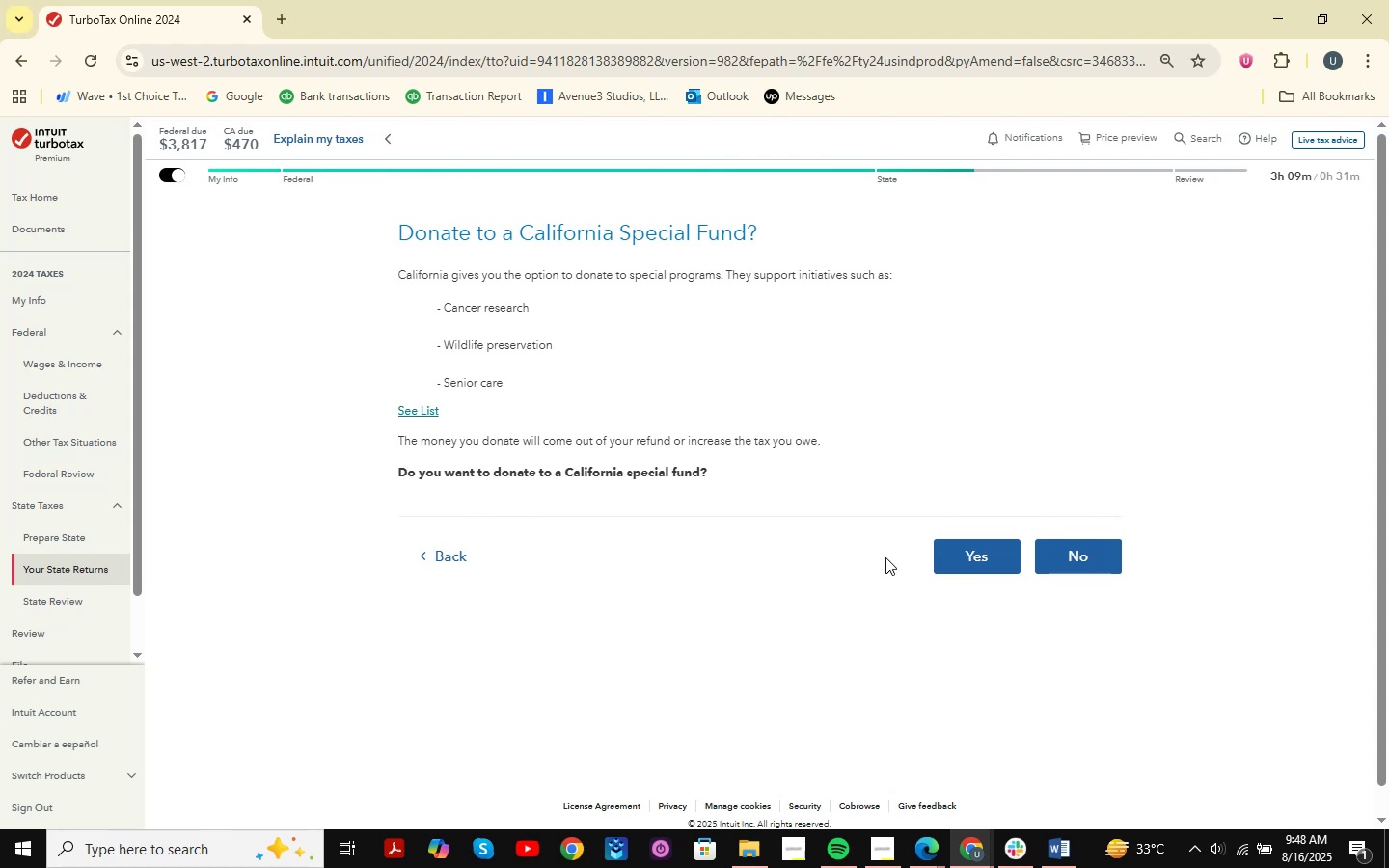 
wait(21.49)
 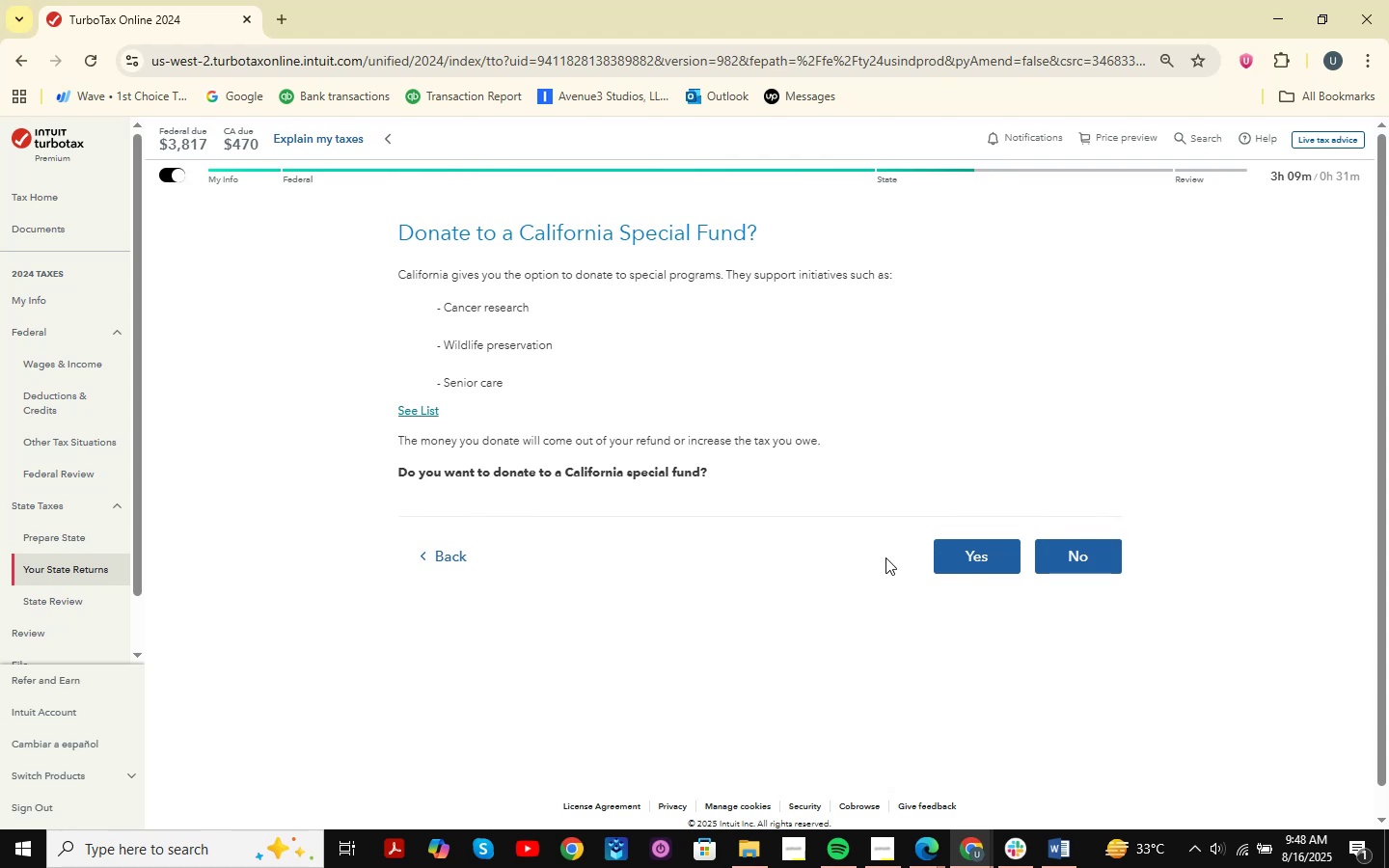 
scroll: coordinate [768, 504], scroll_direction: up, amount: 2.0
 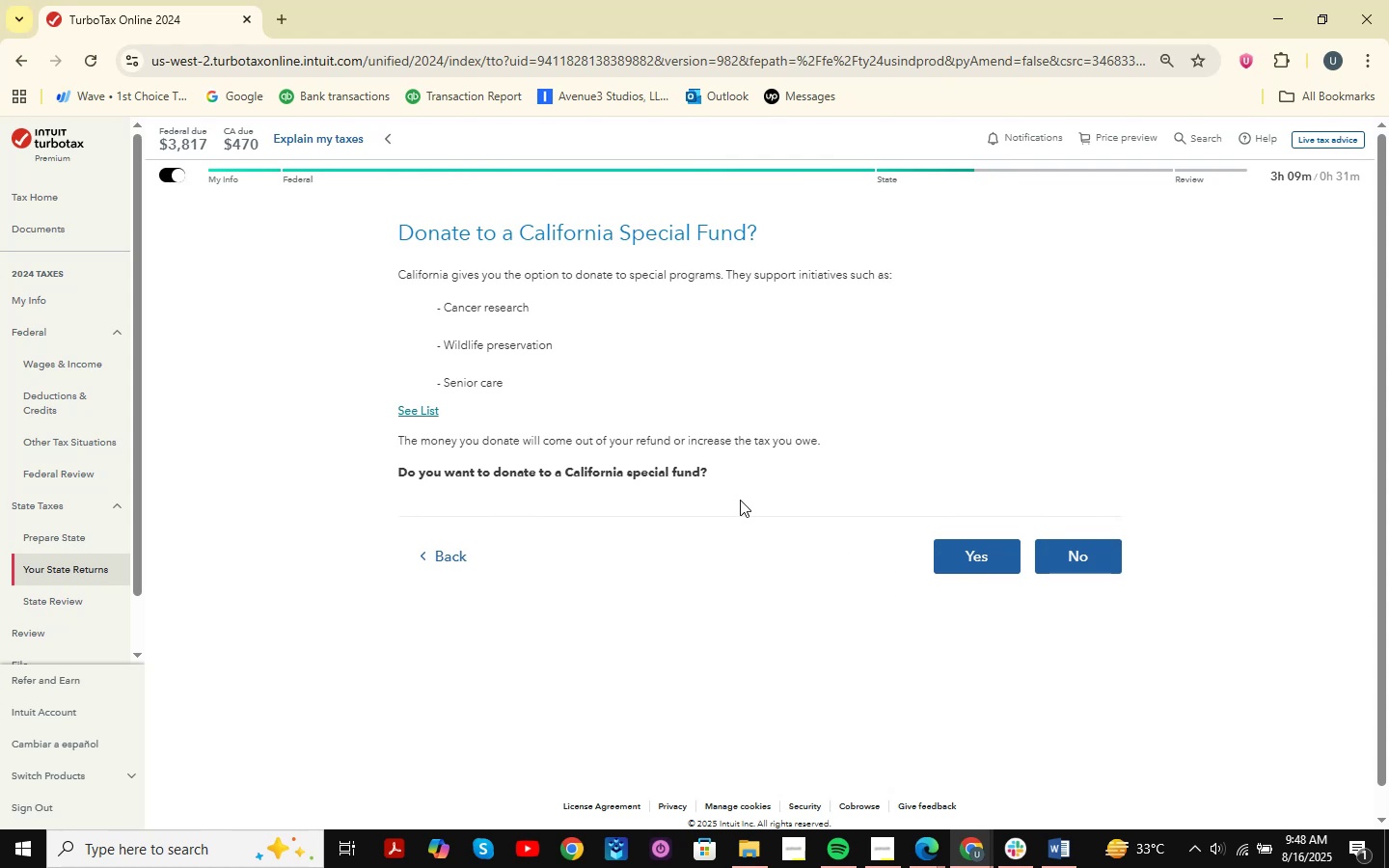 
wait(5.65)
 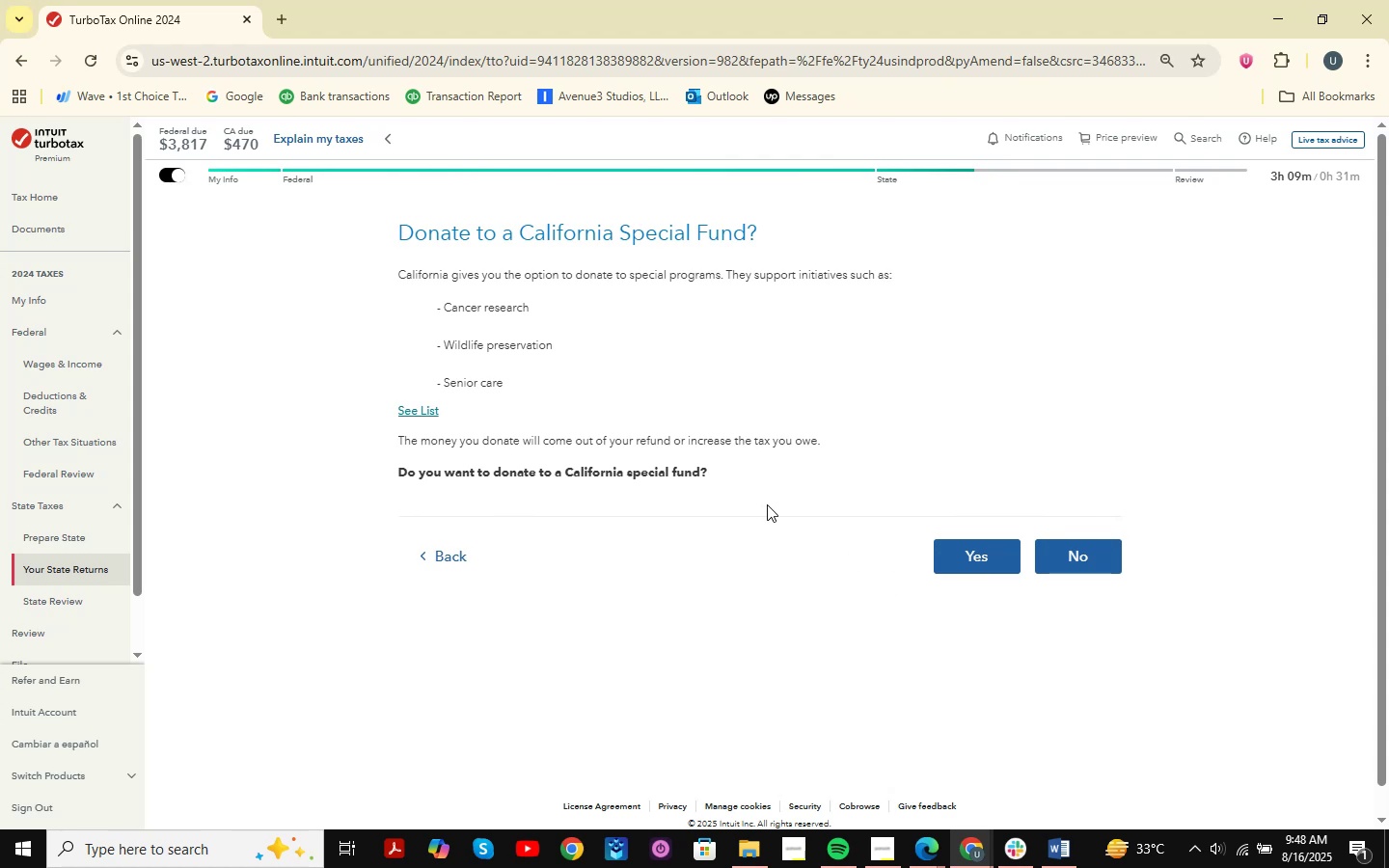 
scroll: coordinate [735, 498], scroll_direction: down, amount: 1.0
 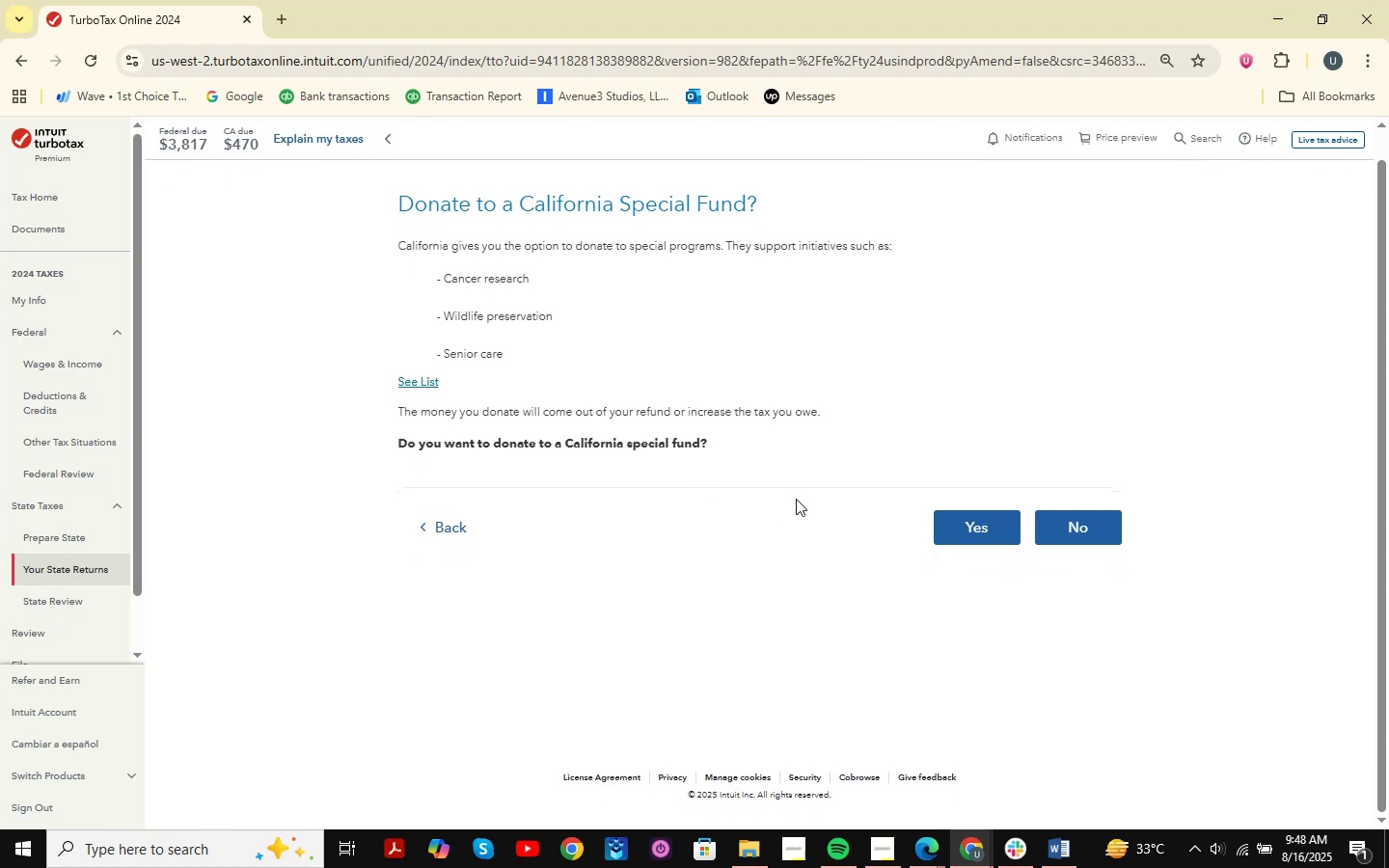 
key(Shift+ShiftLeft)
 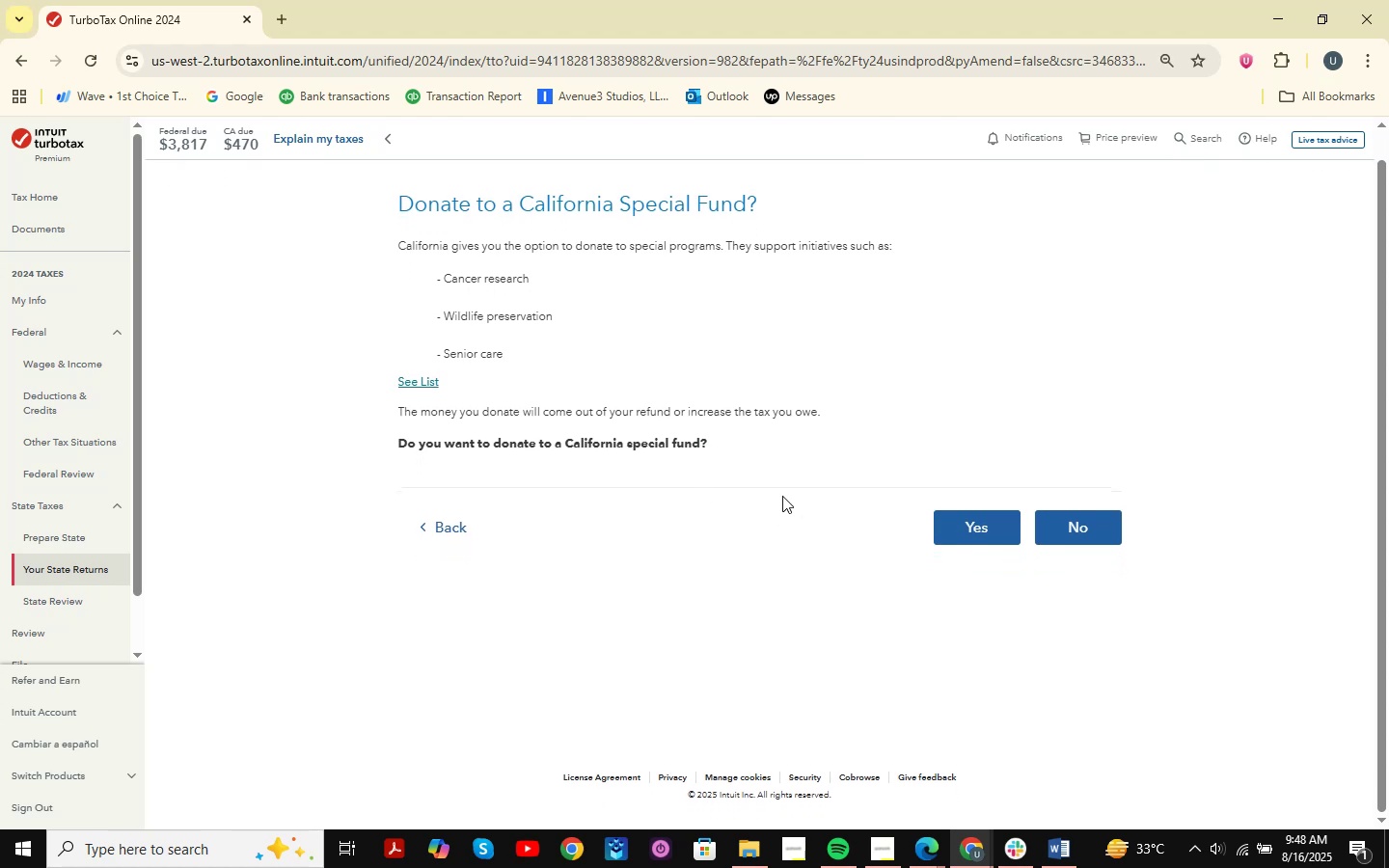 
key(Meta+Shift+MetaLeft)
 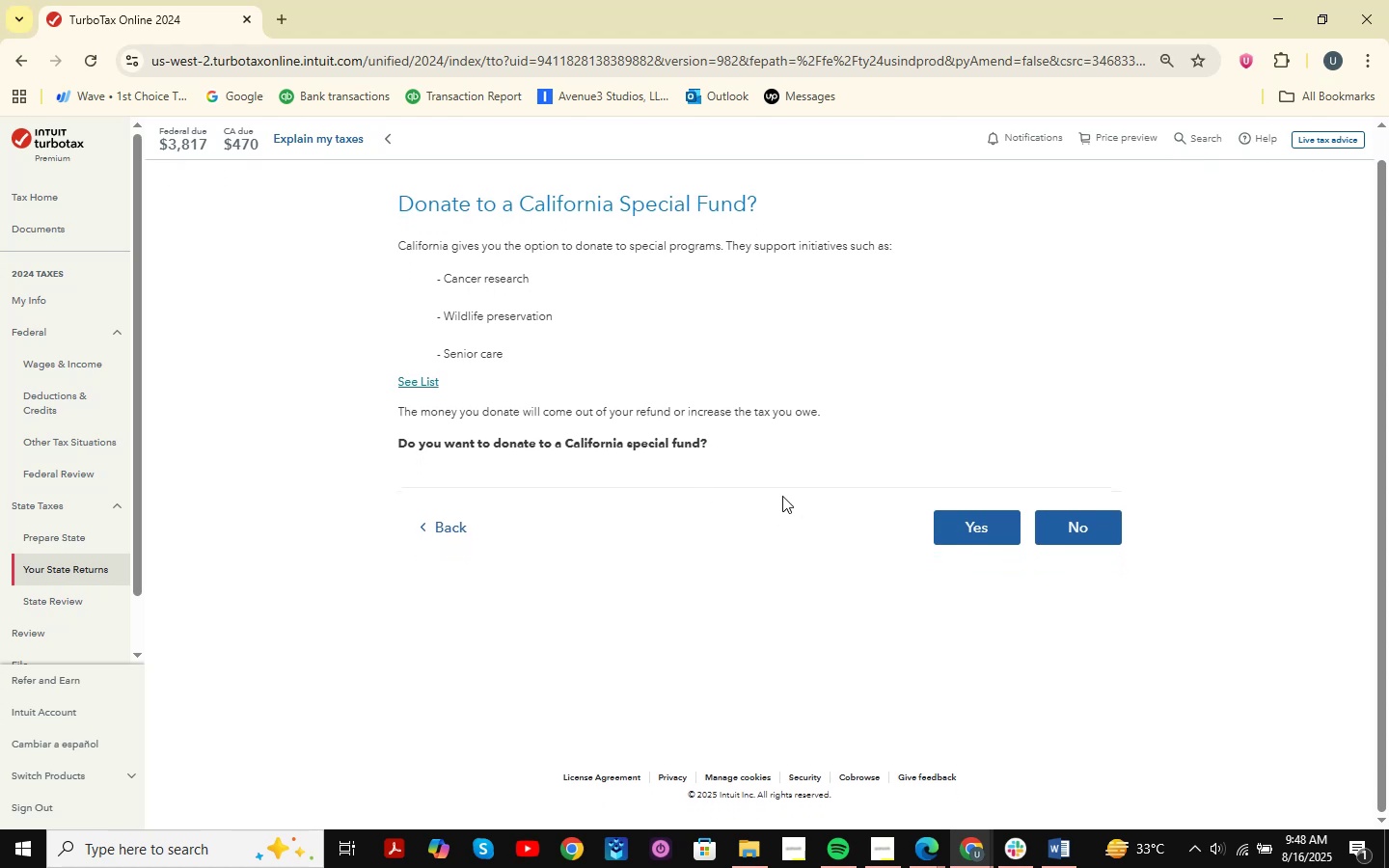 
key(Meta+Shift+S)
 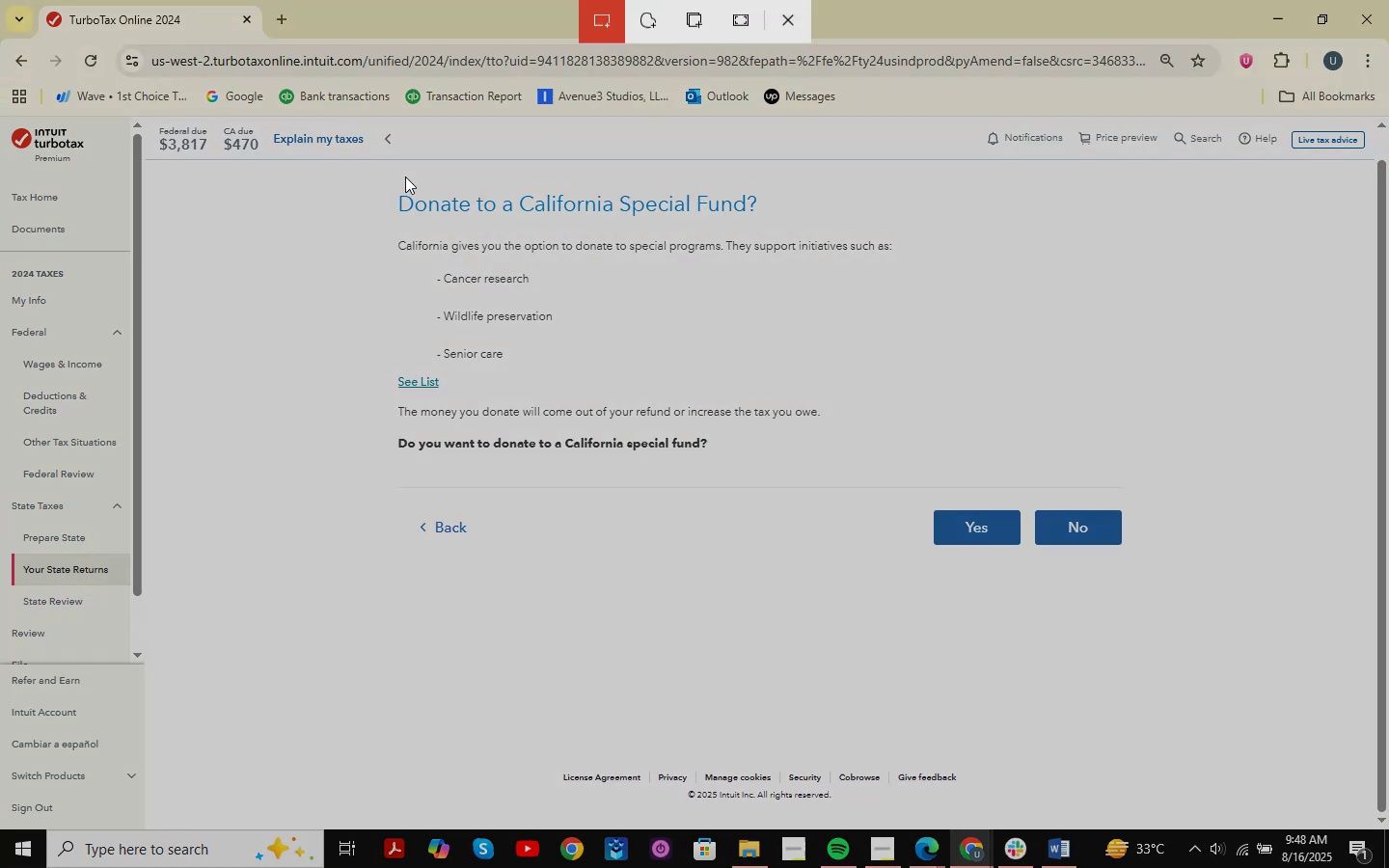 
left_click_drag(start_coordinate=[352, 177], to_coordinate=[1186, 665])
 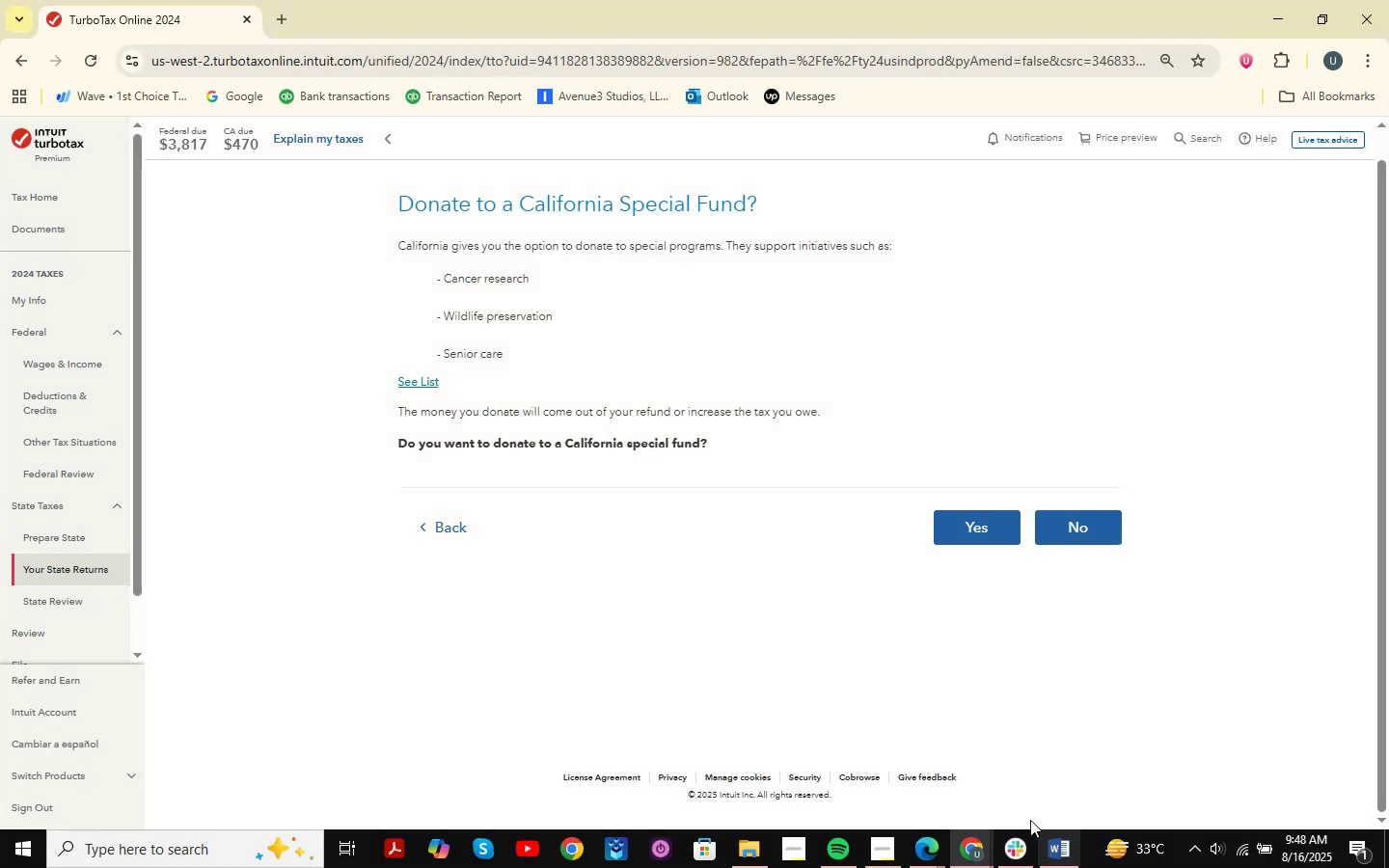 
left_click([961, 850])
 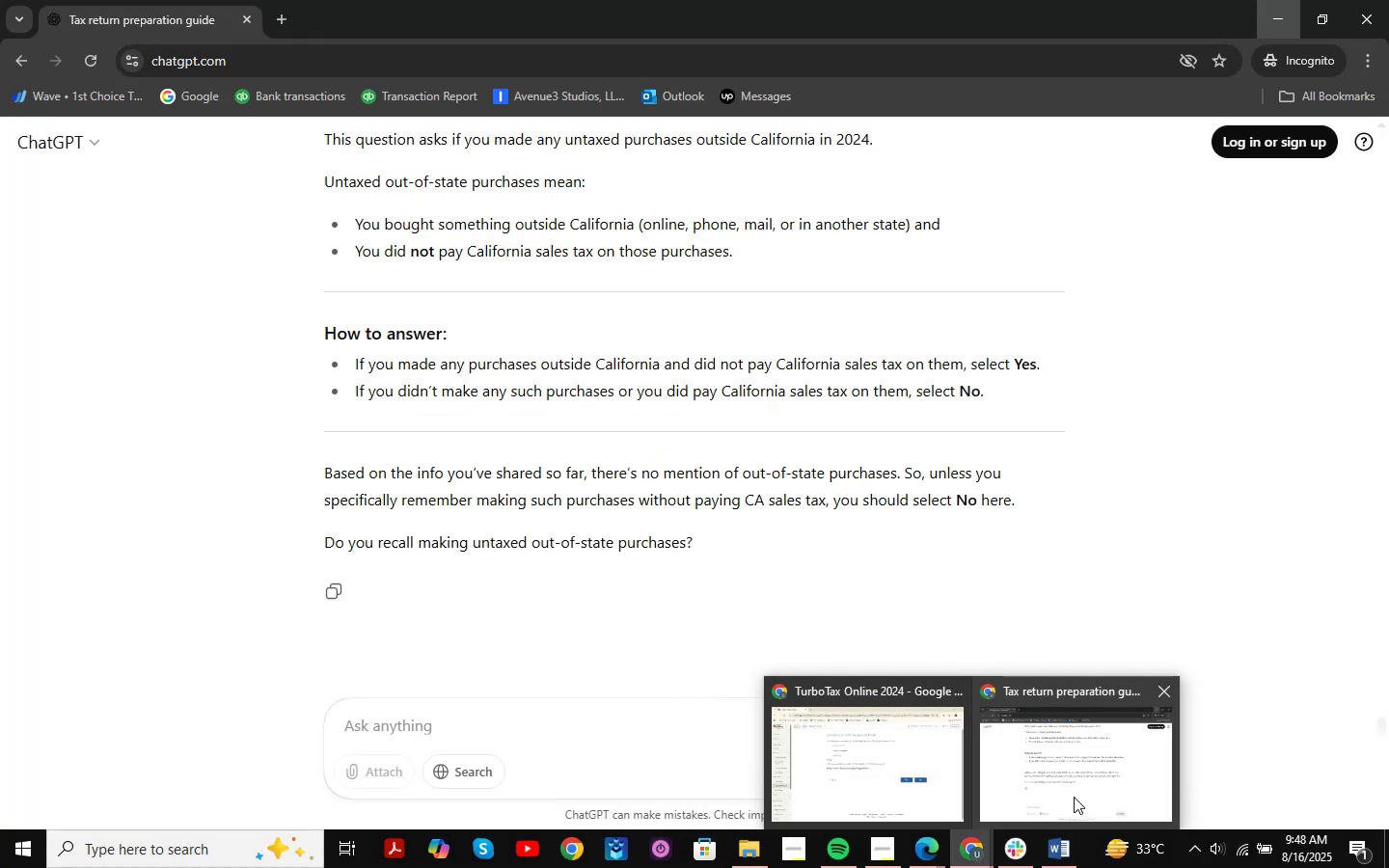 
left_click([1062, 787])
 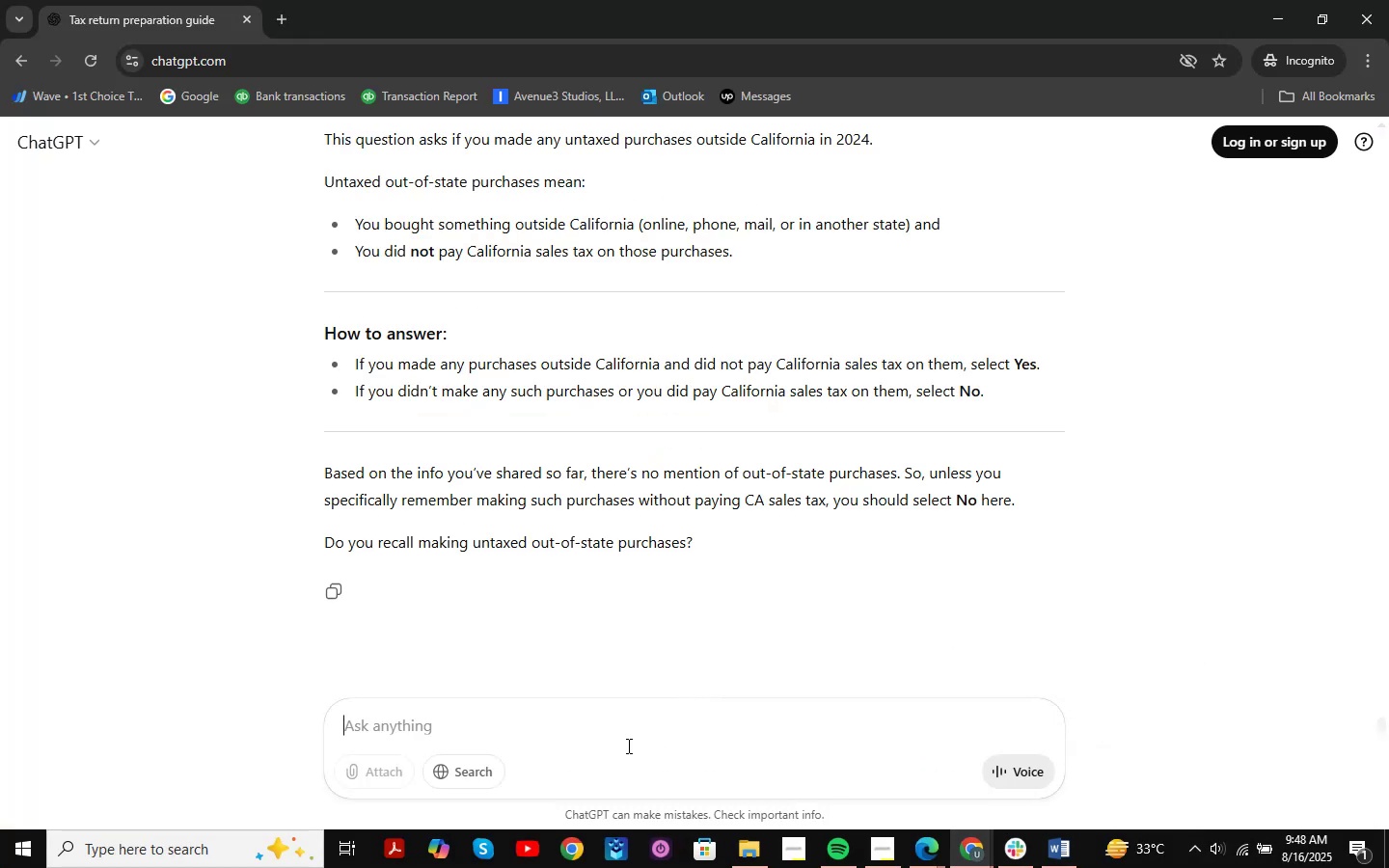 
key(Control+V)
 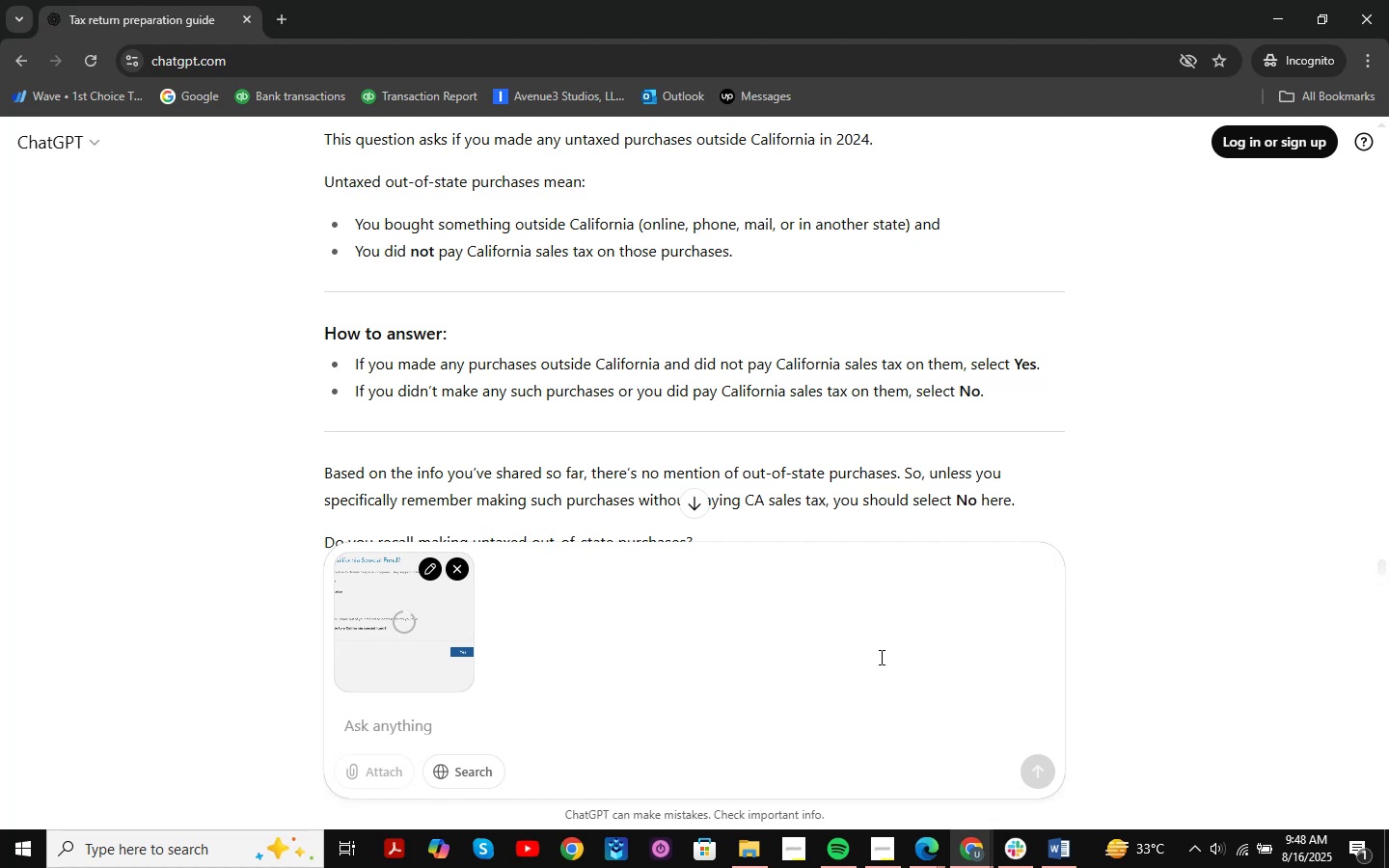 
key(NumpadEnter)
 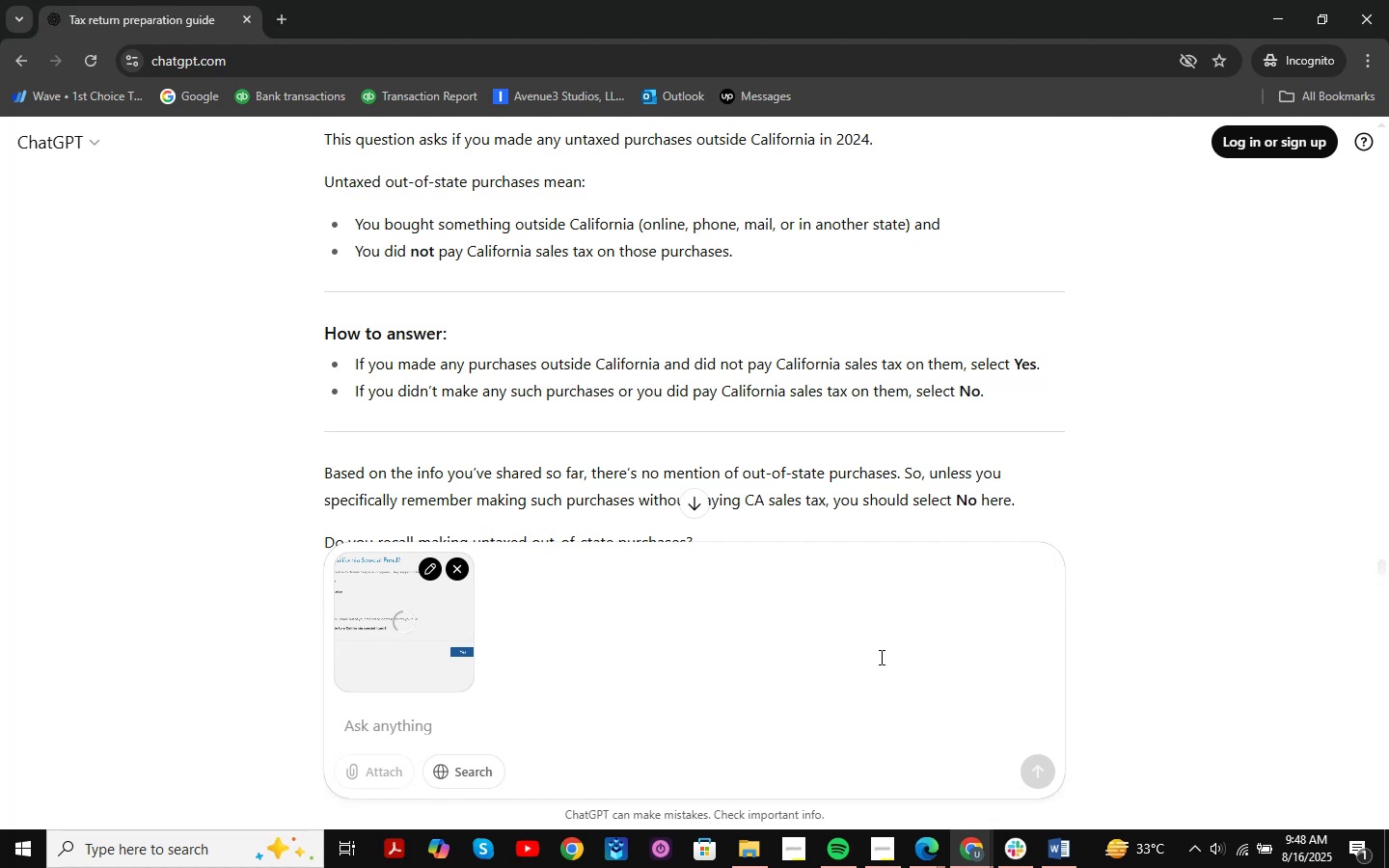 
key(NumpadEnter)
 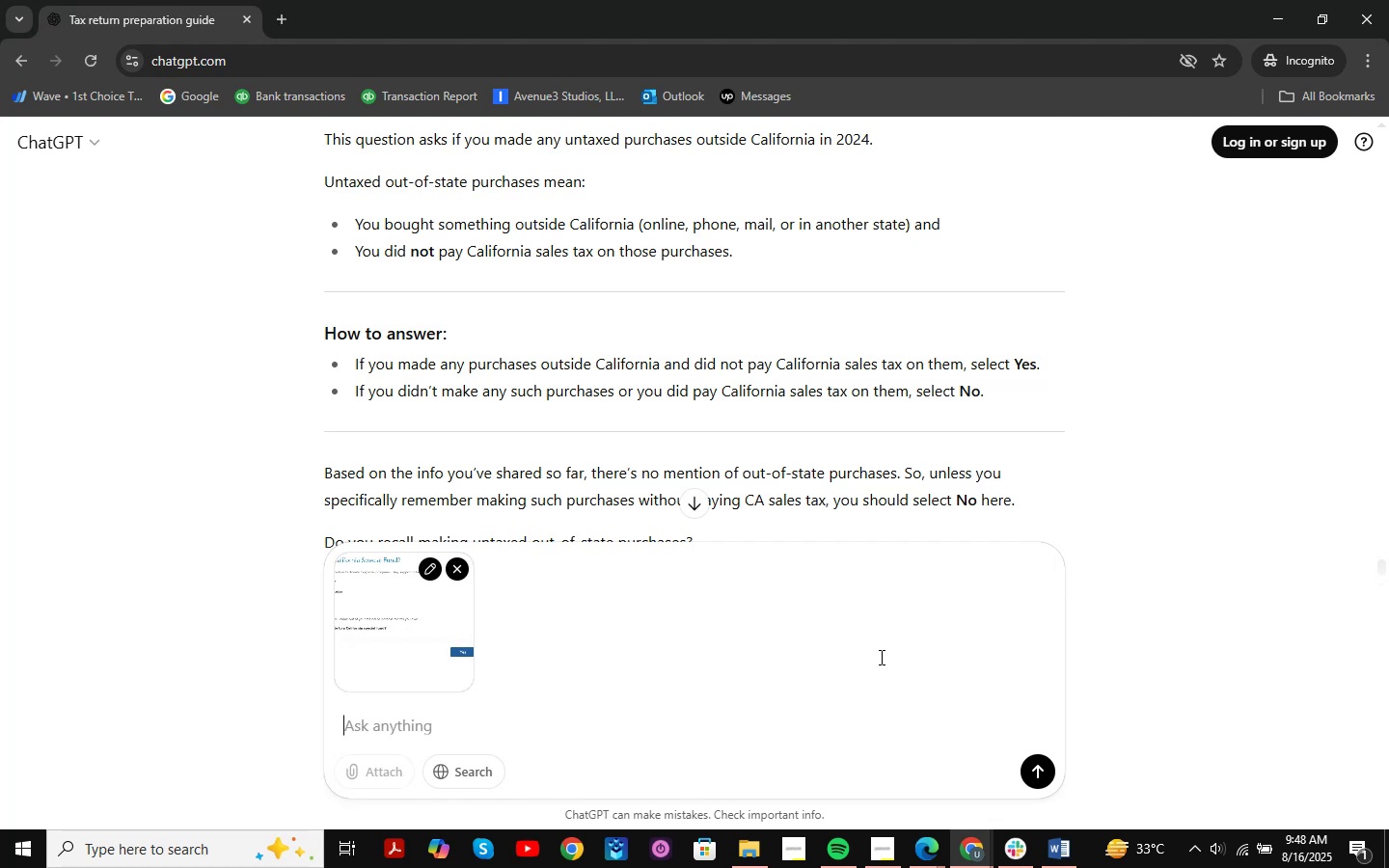 
key(NumpadEnter)
 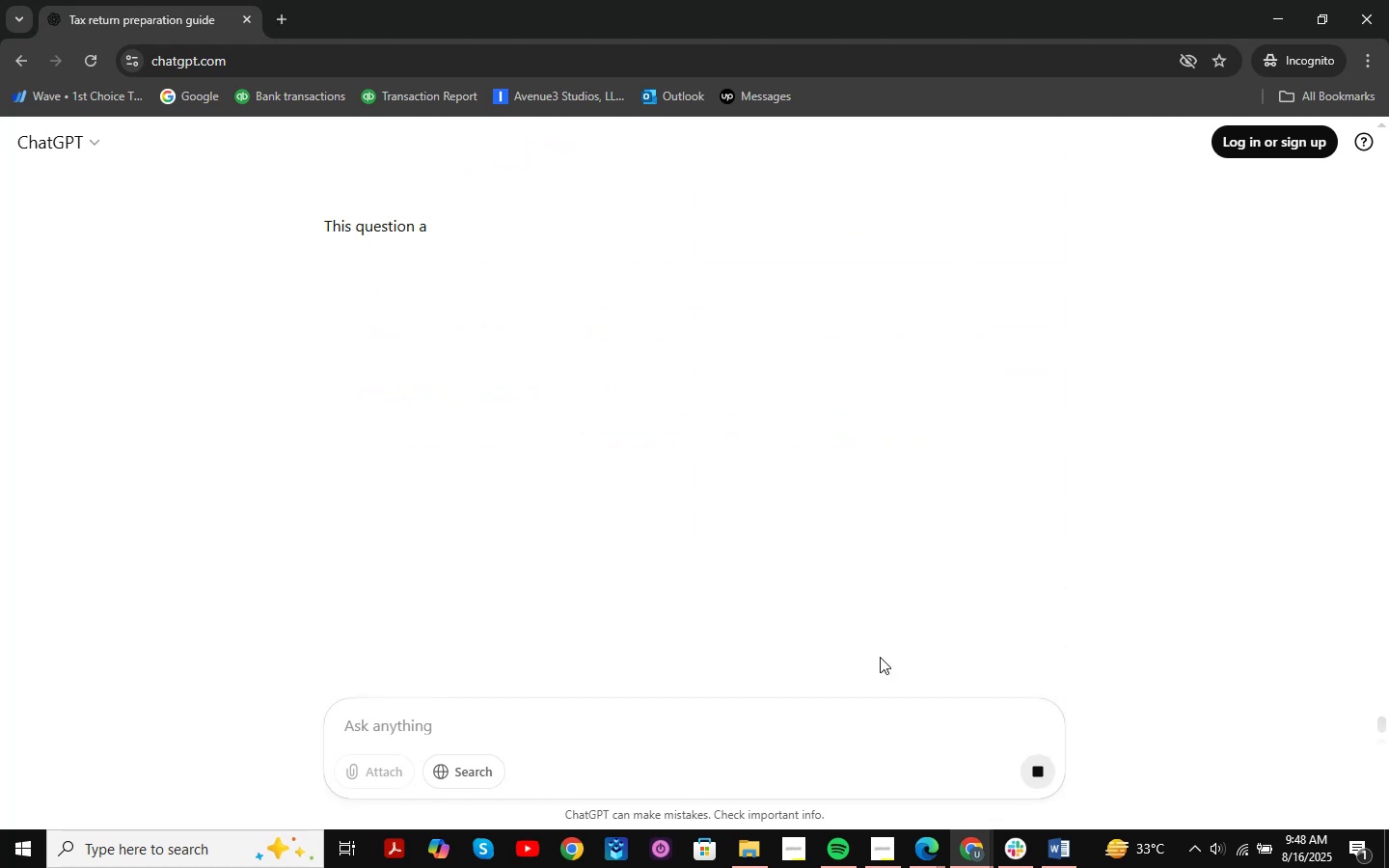 
wait(11.69)
 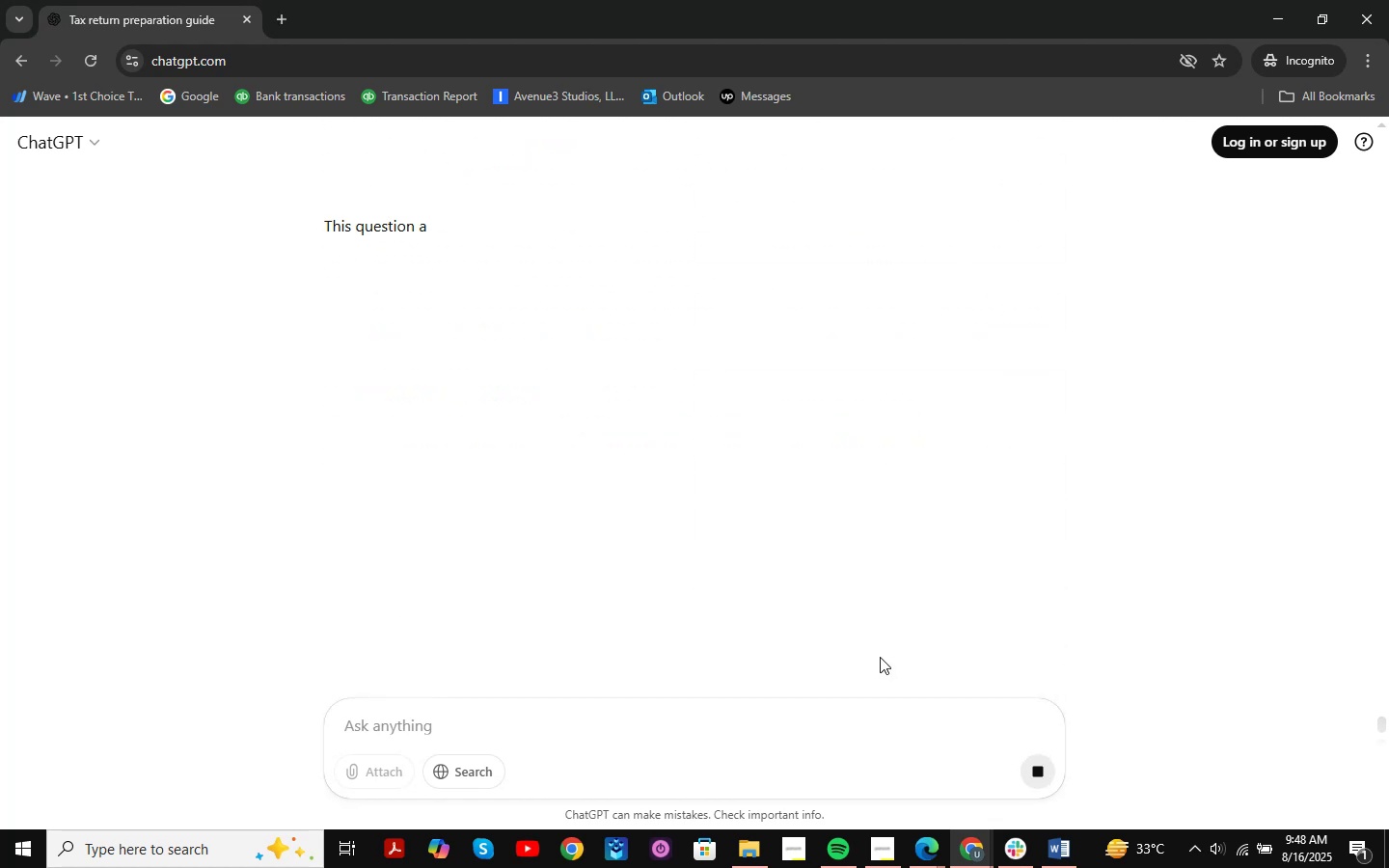 
left_click_drag(start_coordinate=[503, 211], to_coordinate=[1012, 260])
 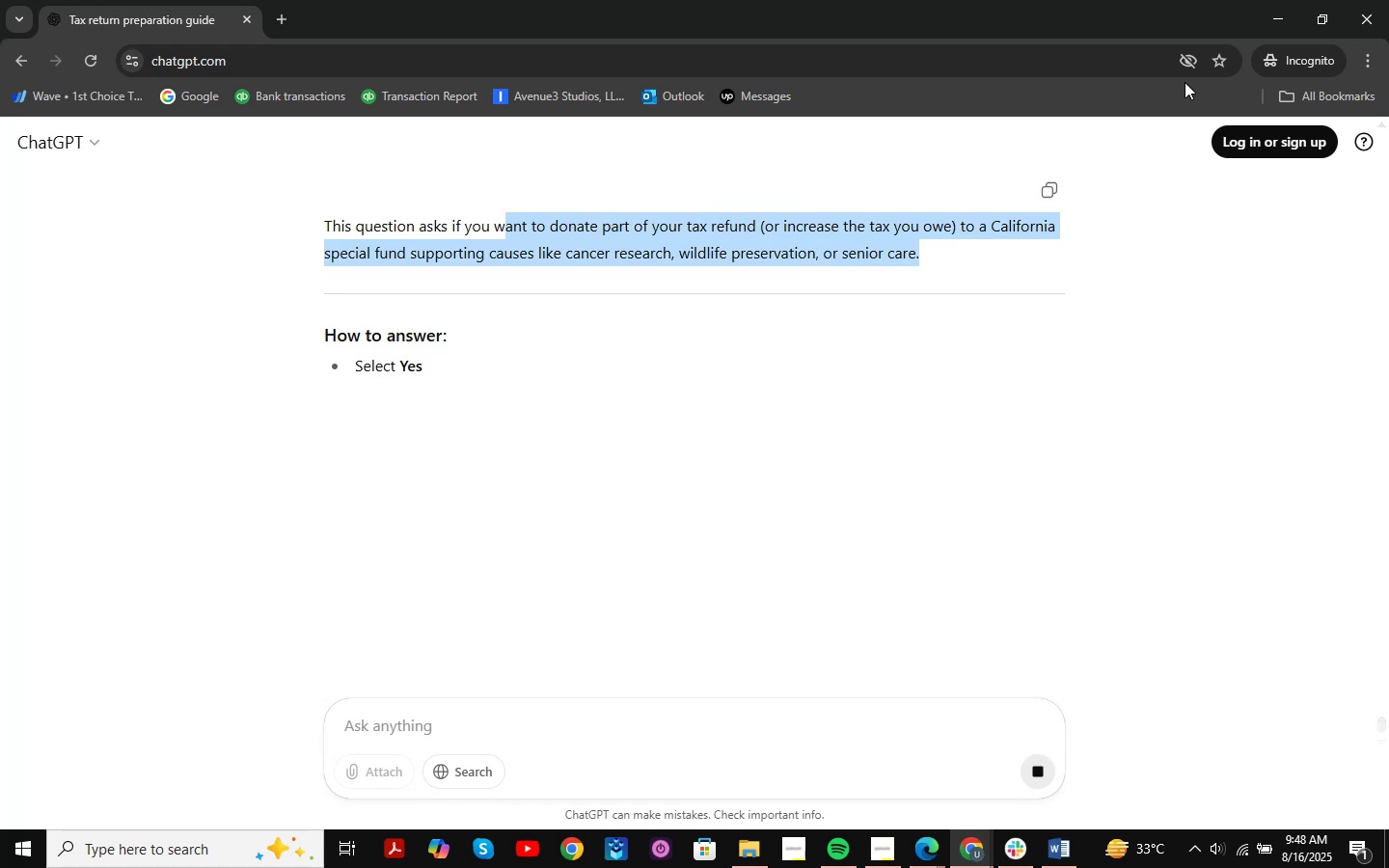 
scroll: coordinate [936, 481], scroll_direction: down, amount: 11.0
 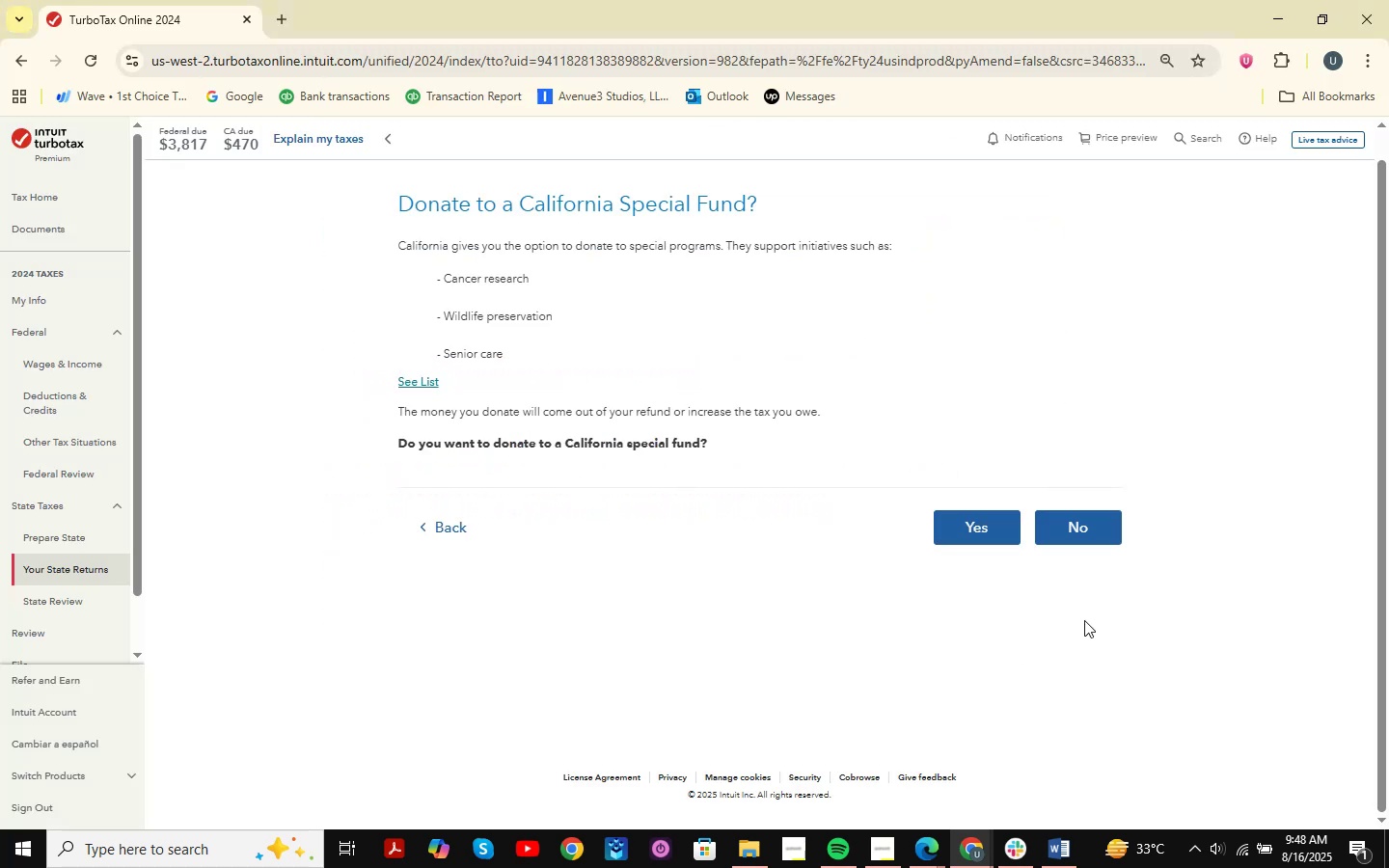 
double_click([1089, 529])
 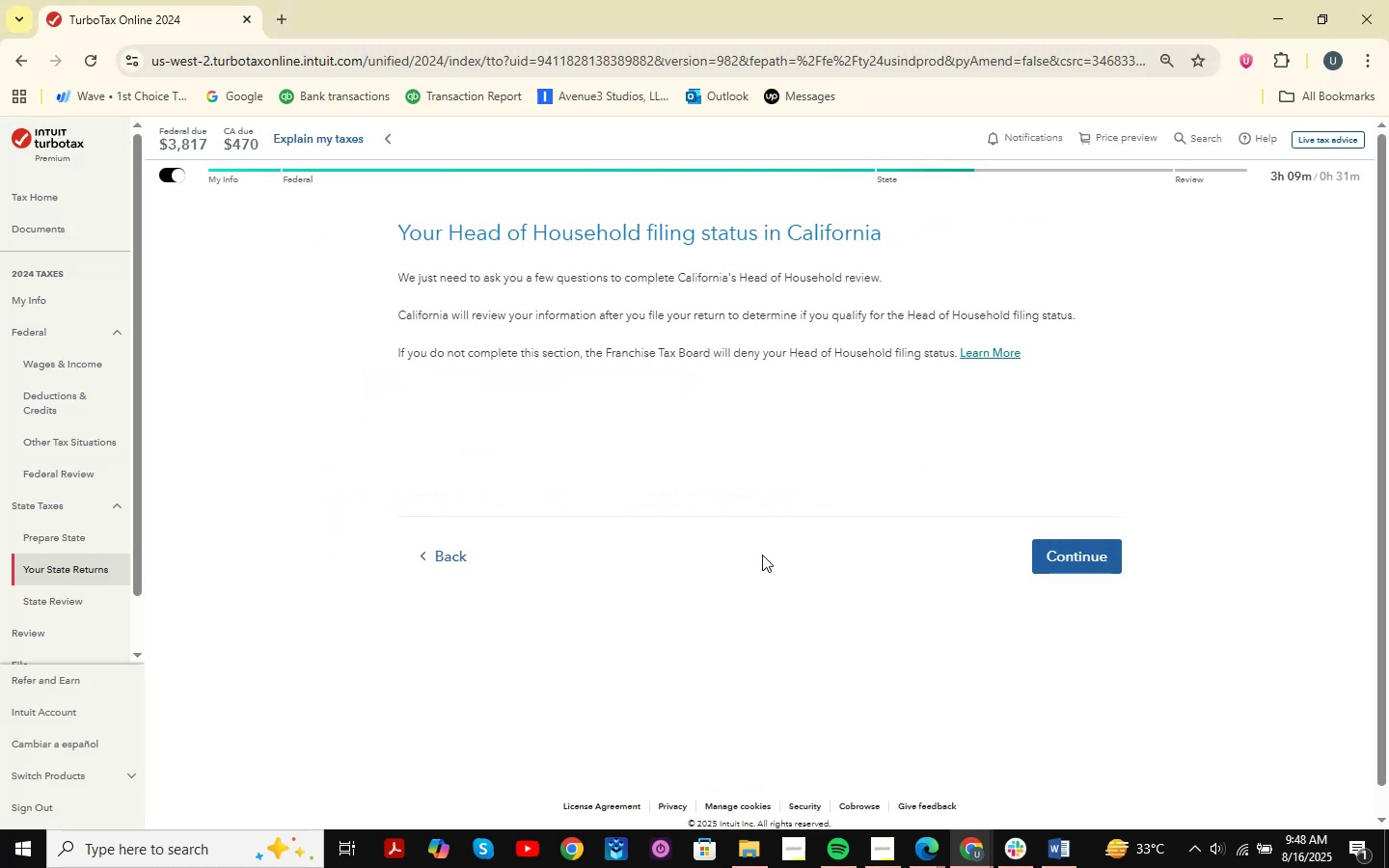 
wait(7.46)
 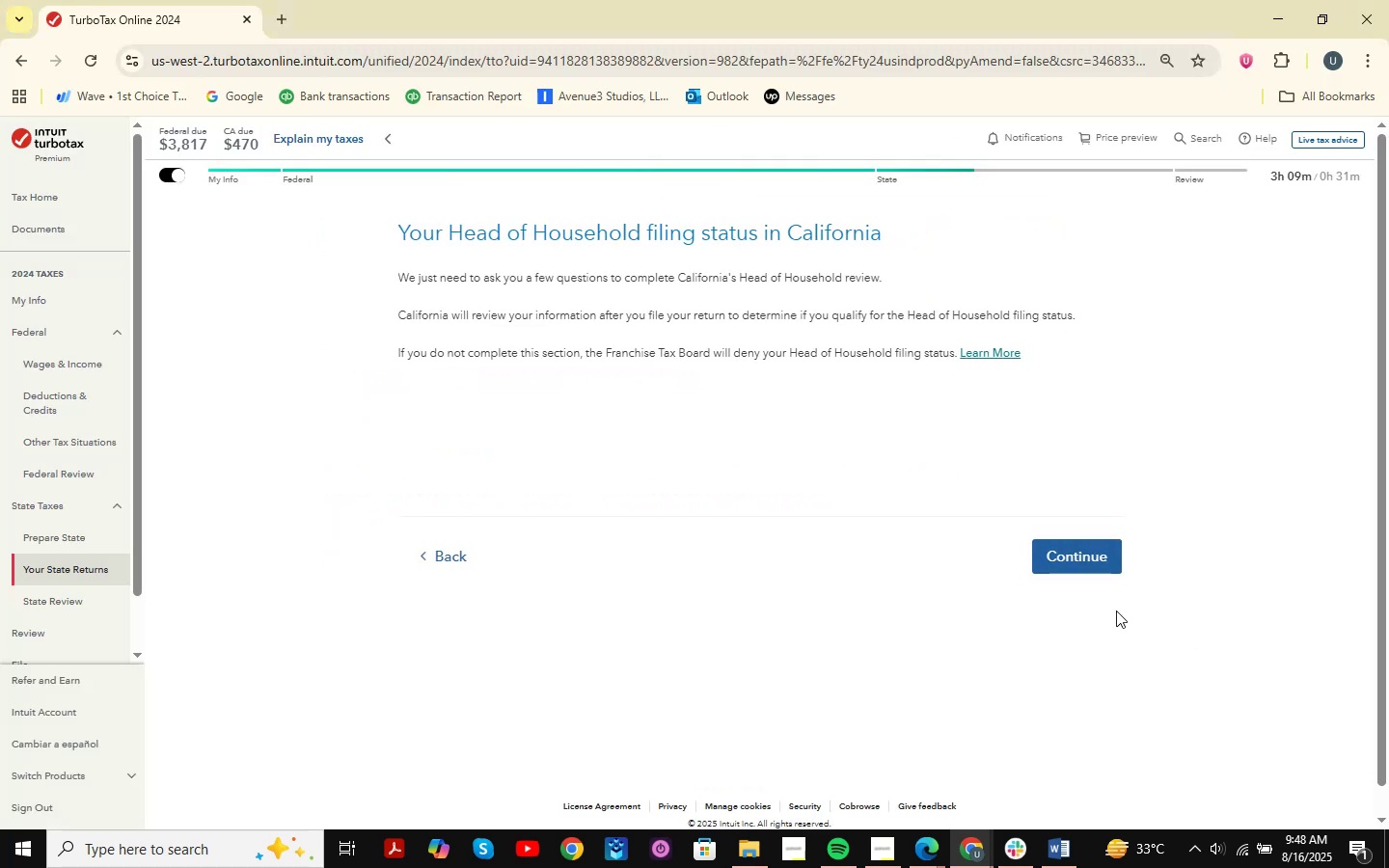 
left_click([1076, 566])
 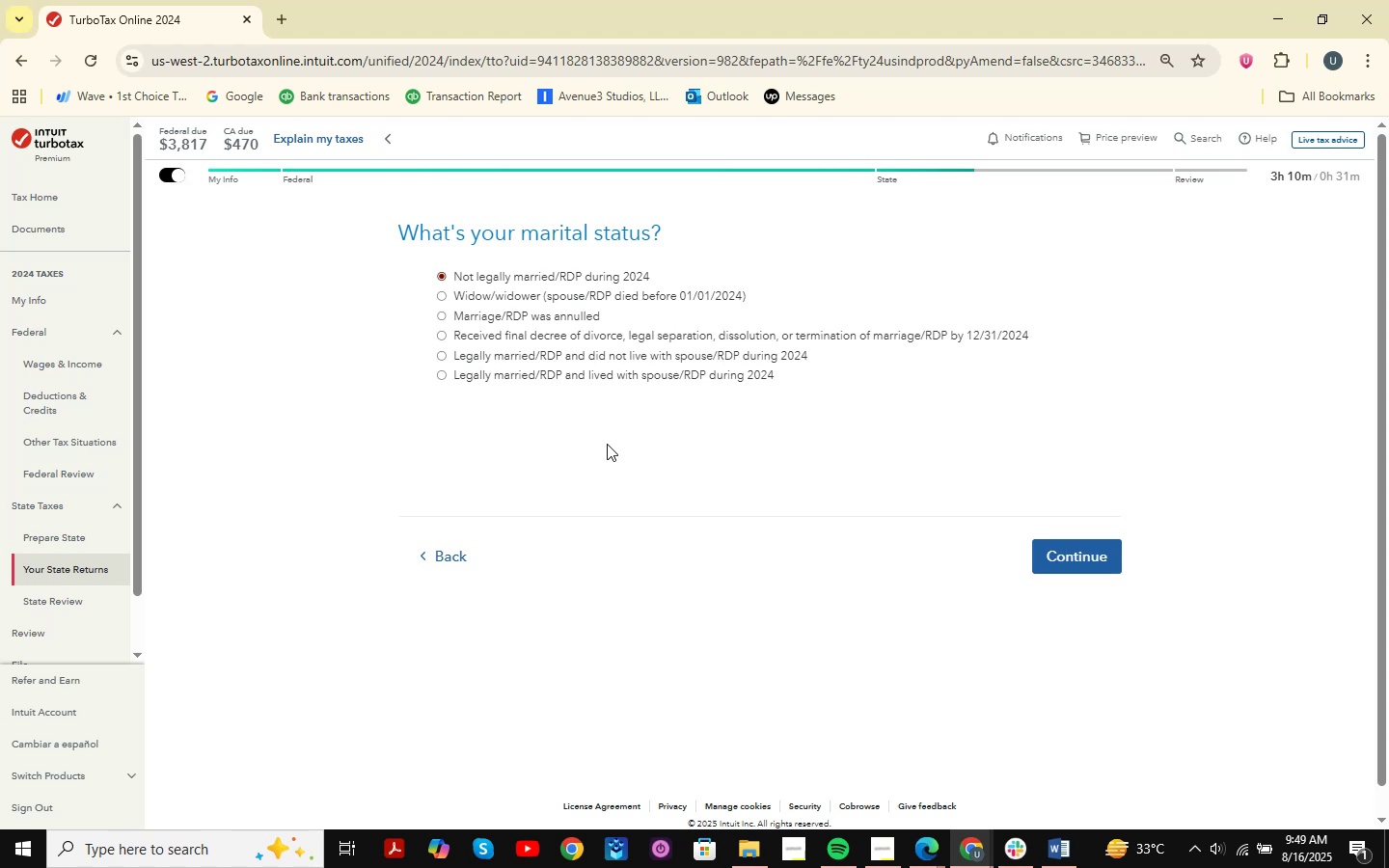 
wait(17.68)
 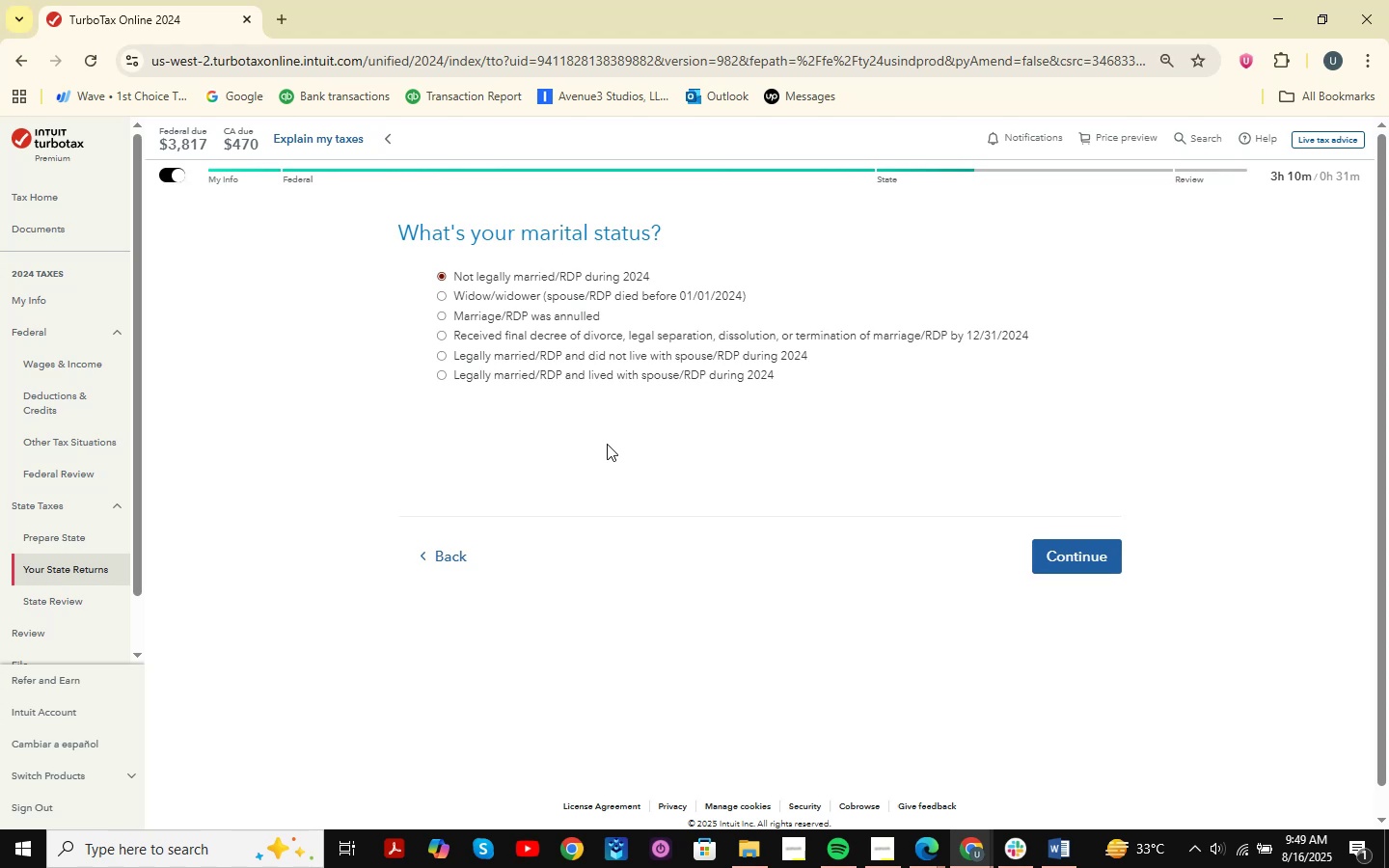 
key(Shift+ShiftLeft)
 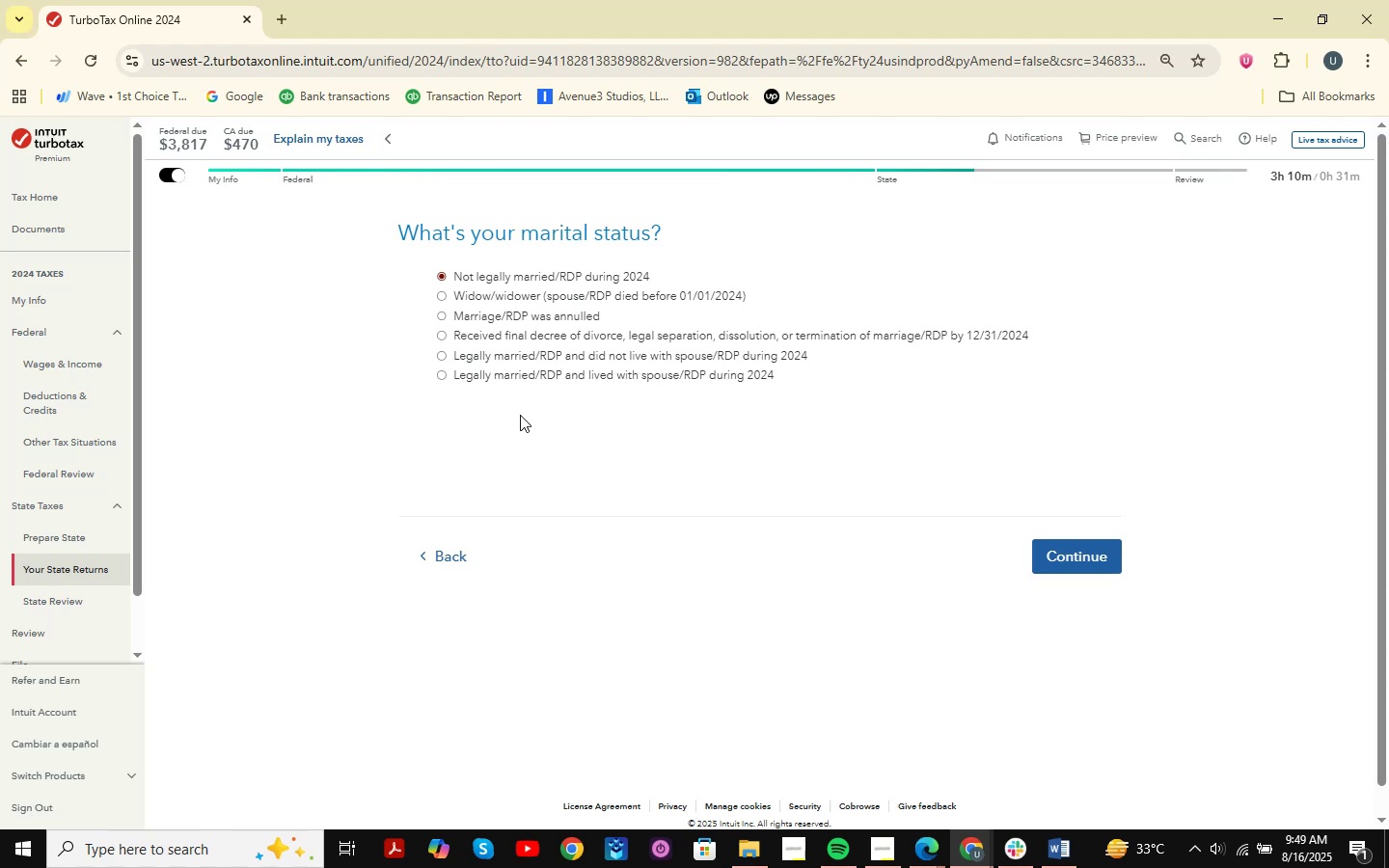 
key(Meta+Shift+MetaLeft)
 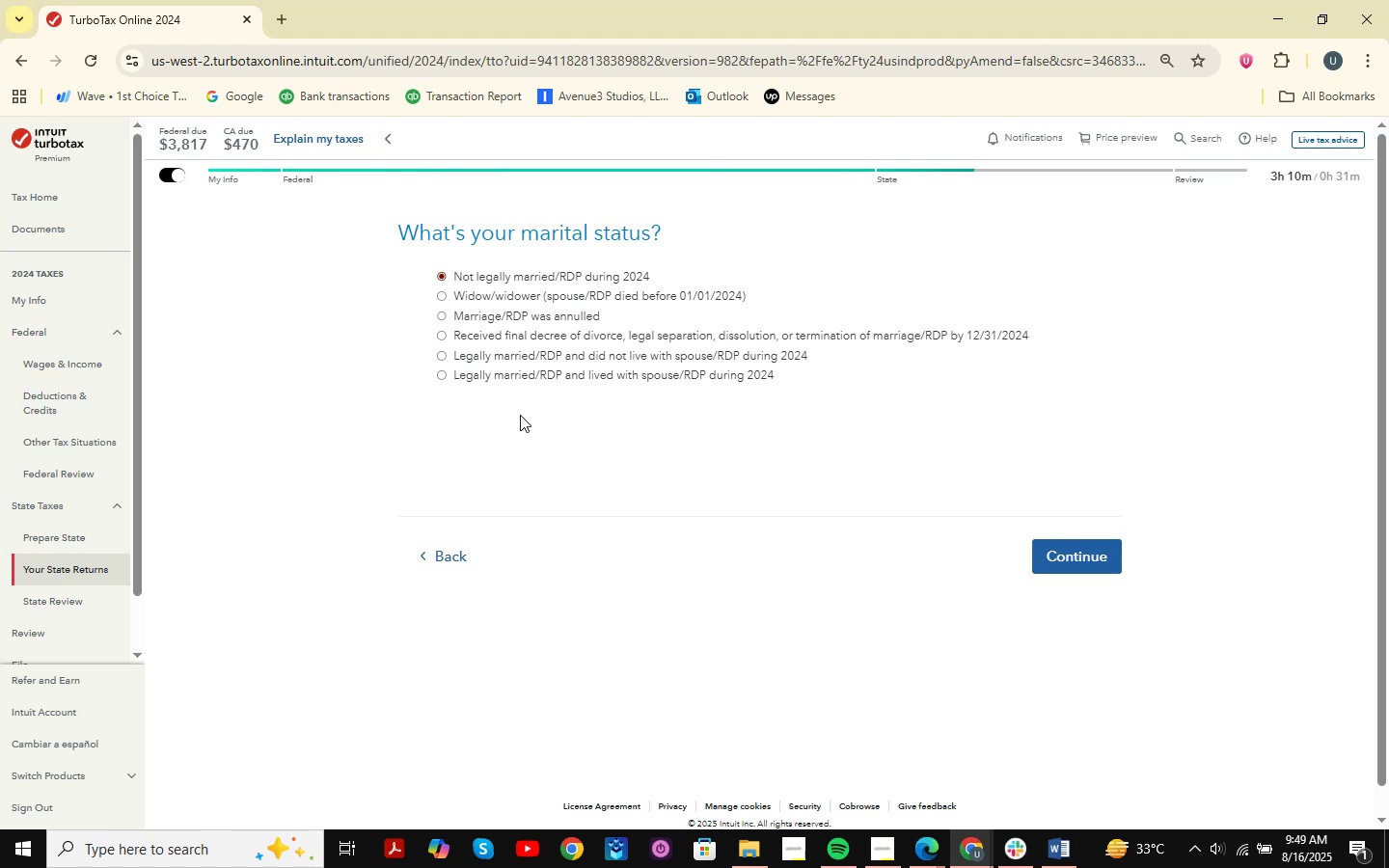 
key(Meta+Shift+S)
 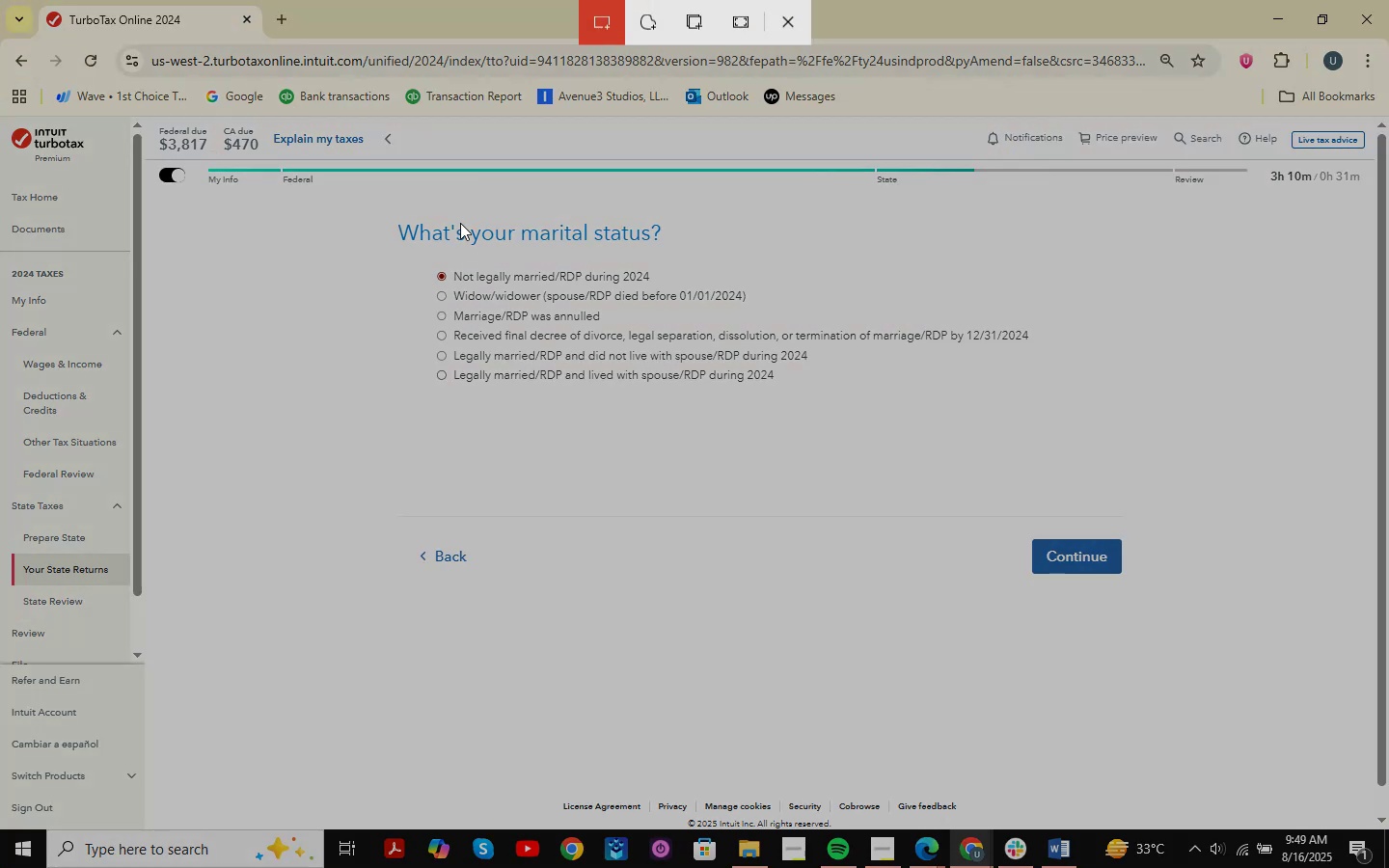 
left_click_drag(start_coordinate=[341, 190], to_coordinate=[1292, 631])
 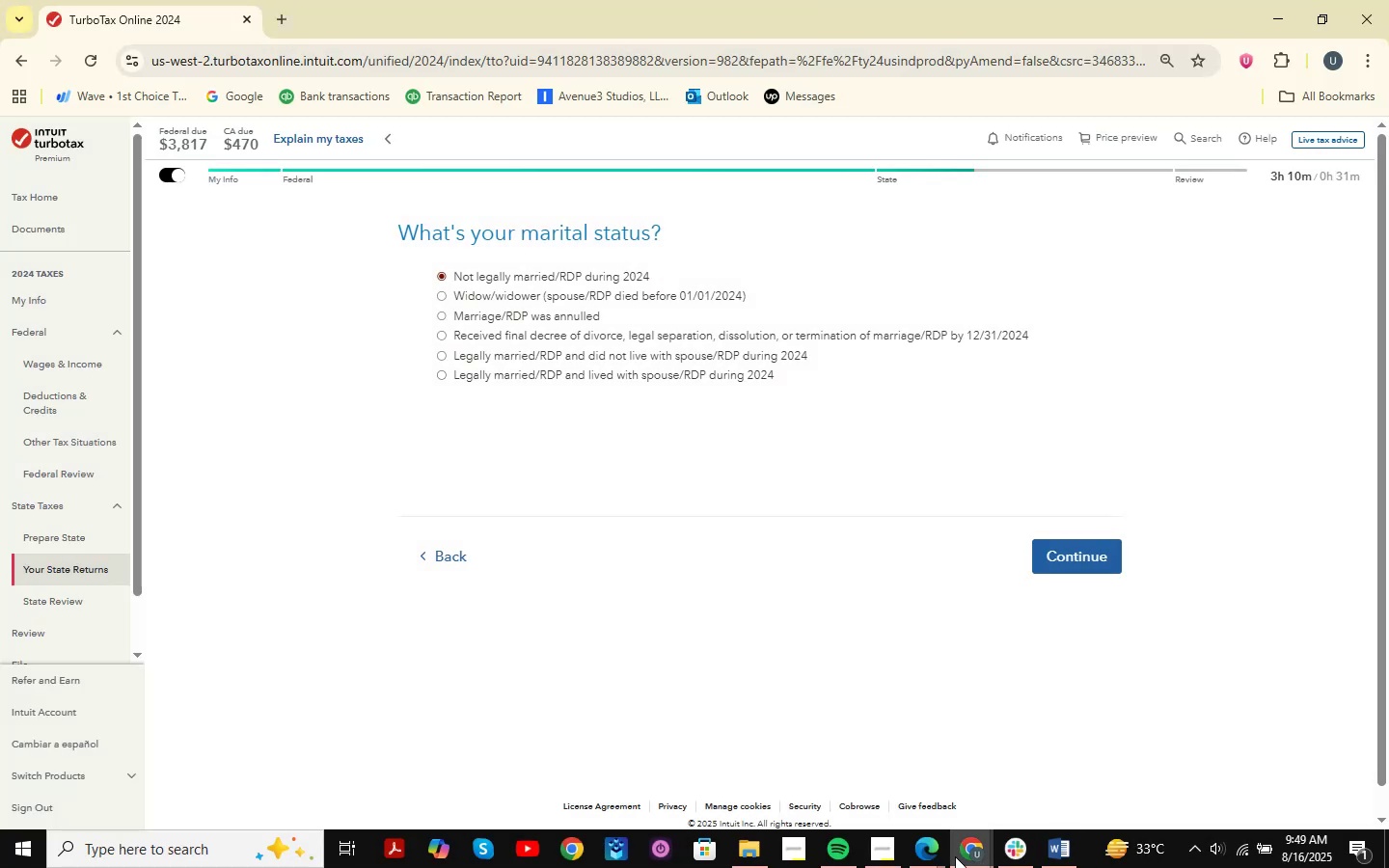 
left_click([972, 857])
 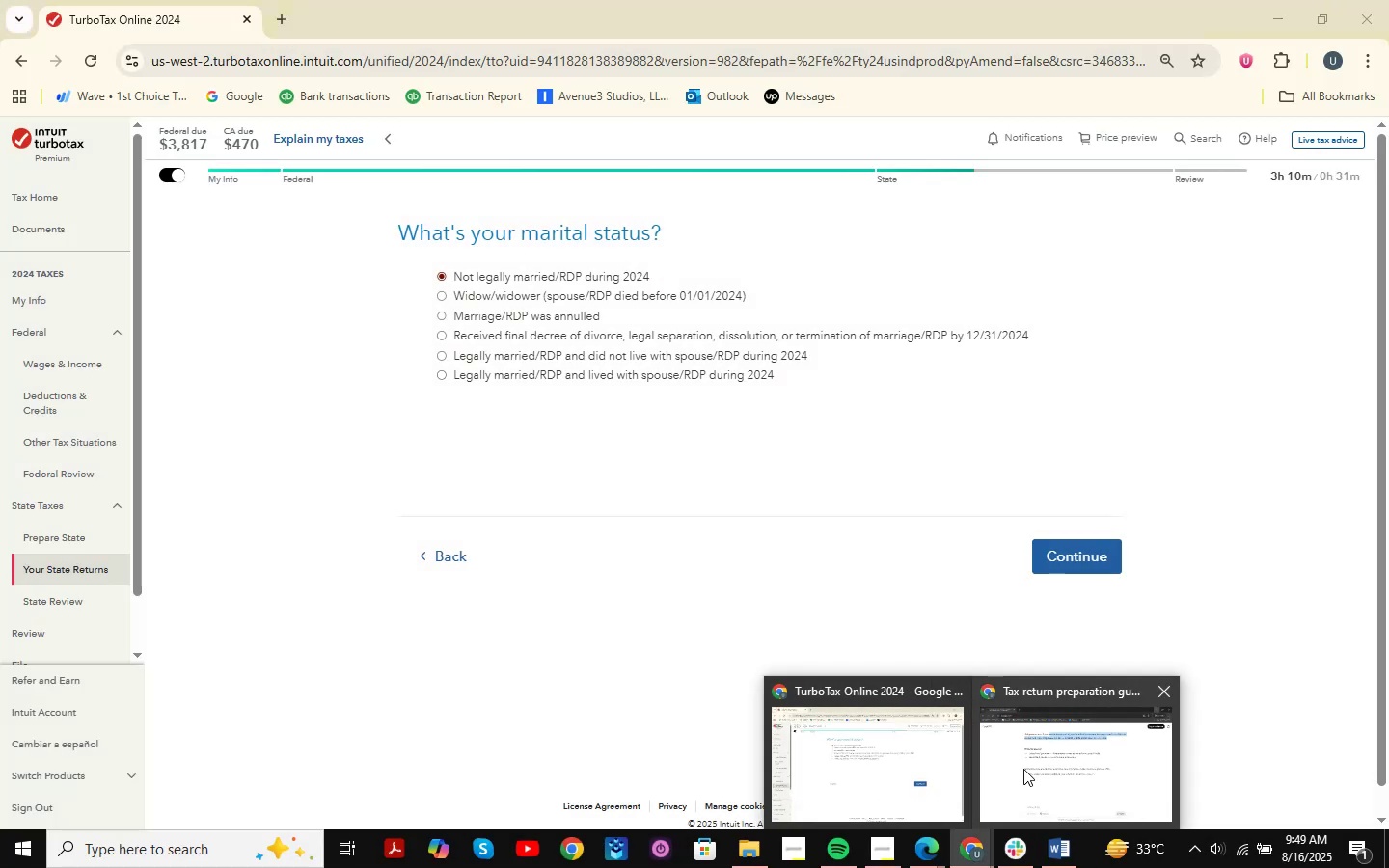 
left_click([1023, 769])
 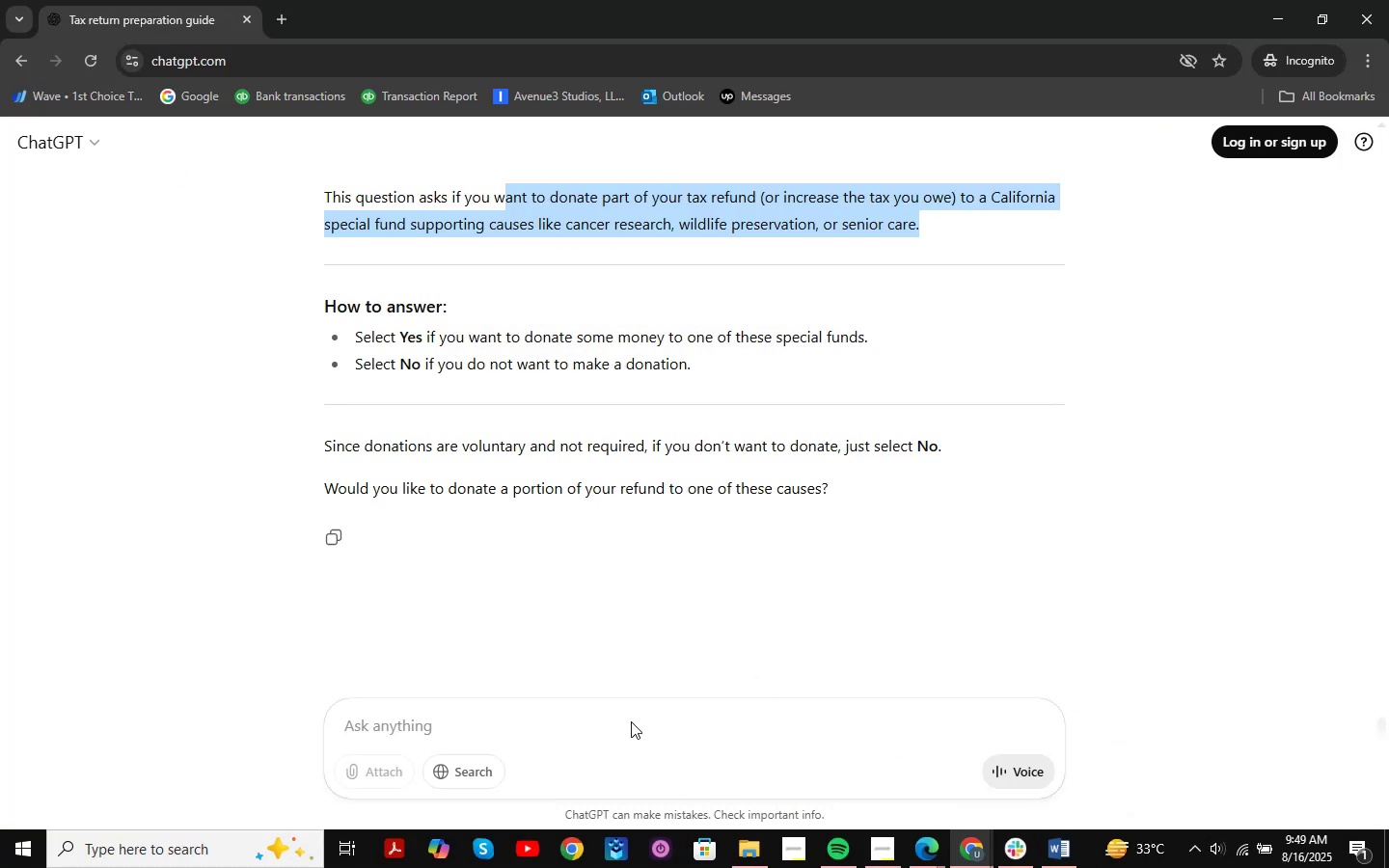 
left_click([631, 721])
 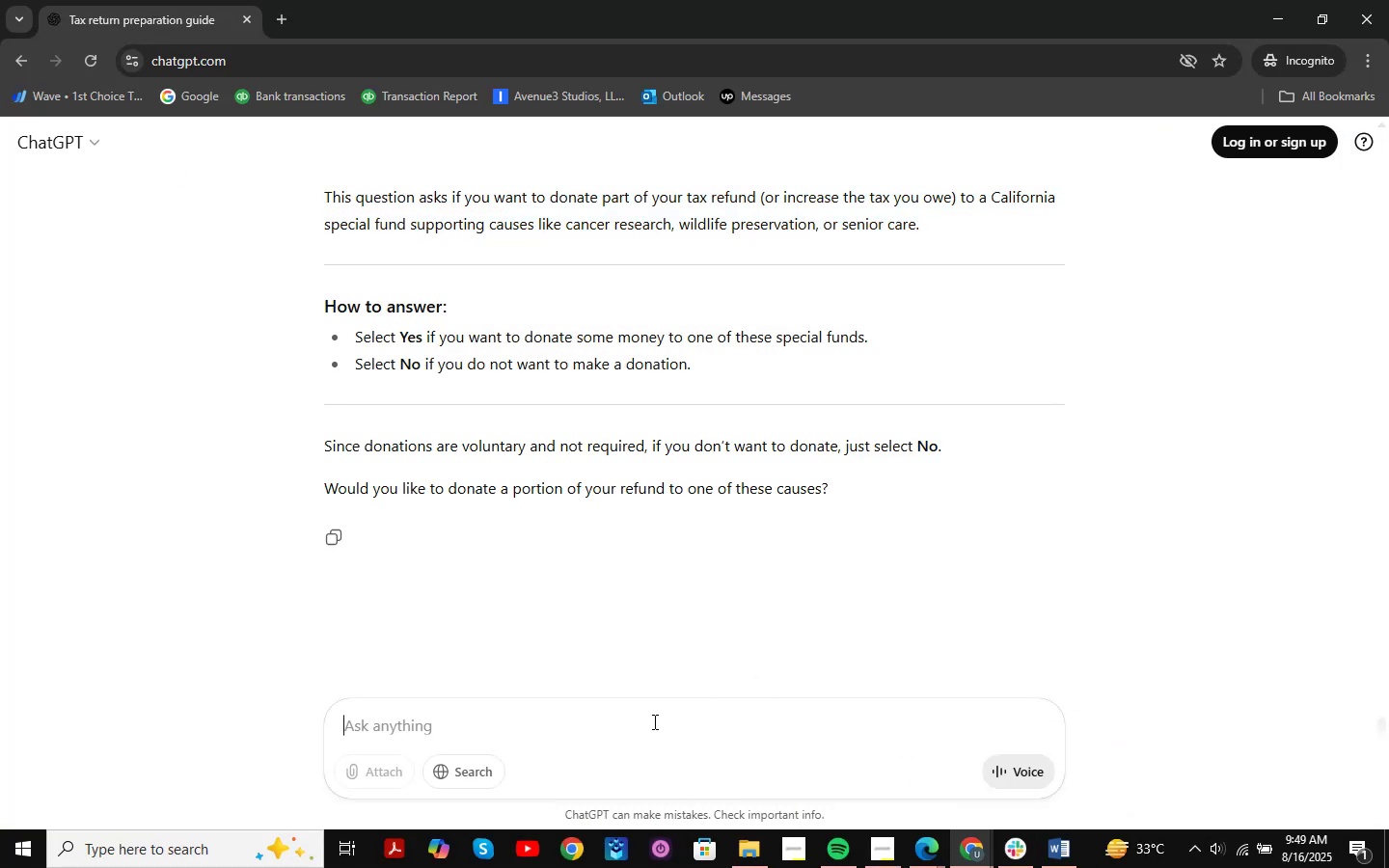 
key(Control+V)
 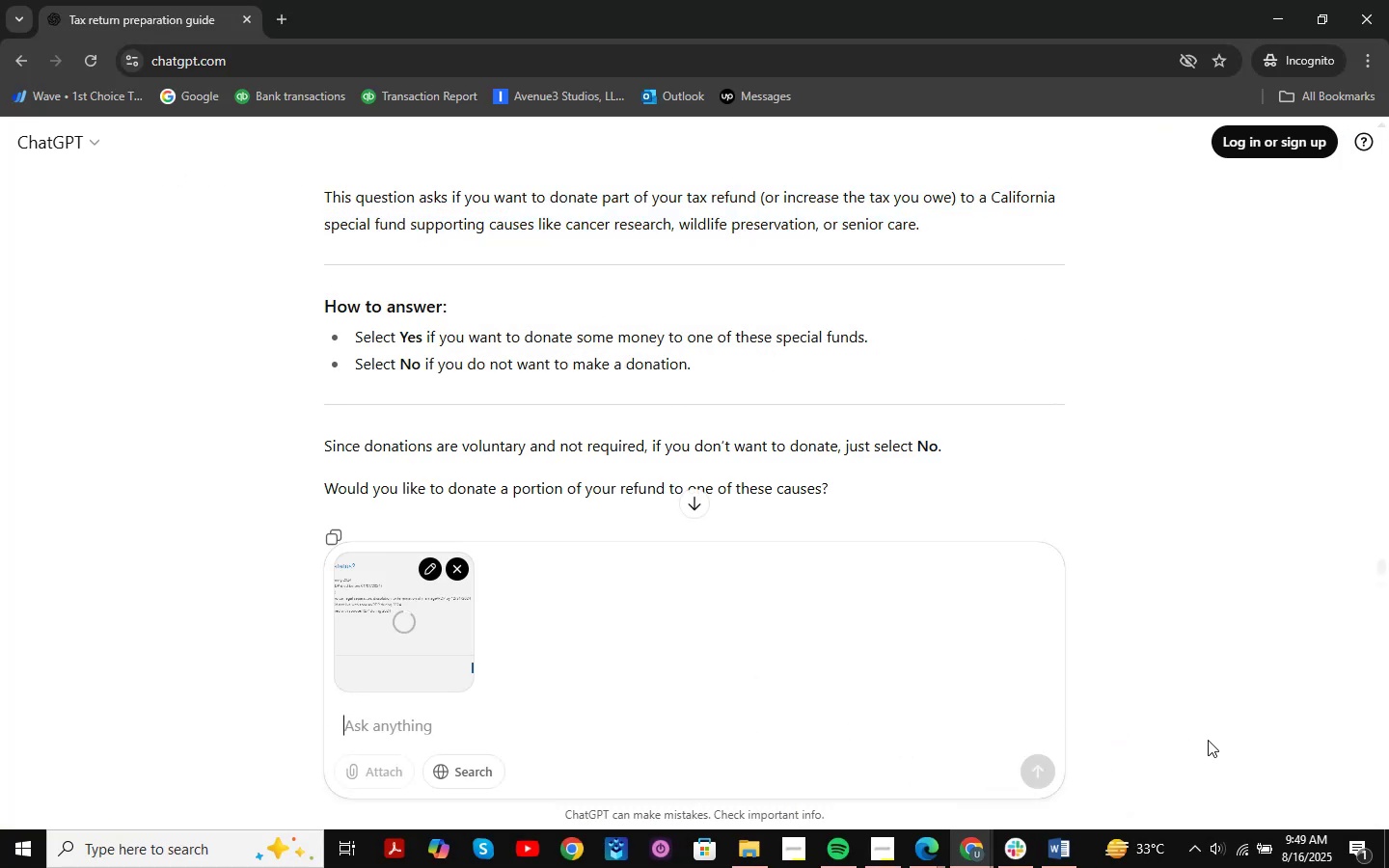 
type(what should be sekec)
key(Backspace)
key(Backspace)
key(Backspace)
type(lected )
key(Backspace)
type(?)
 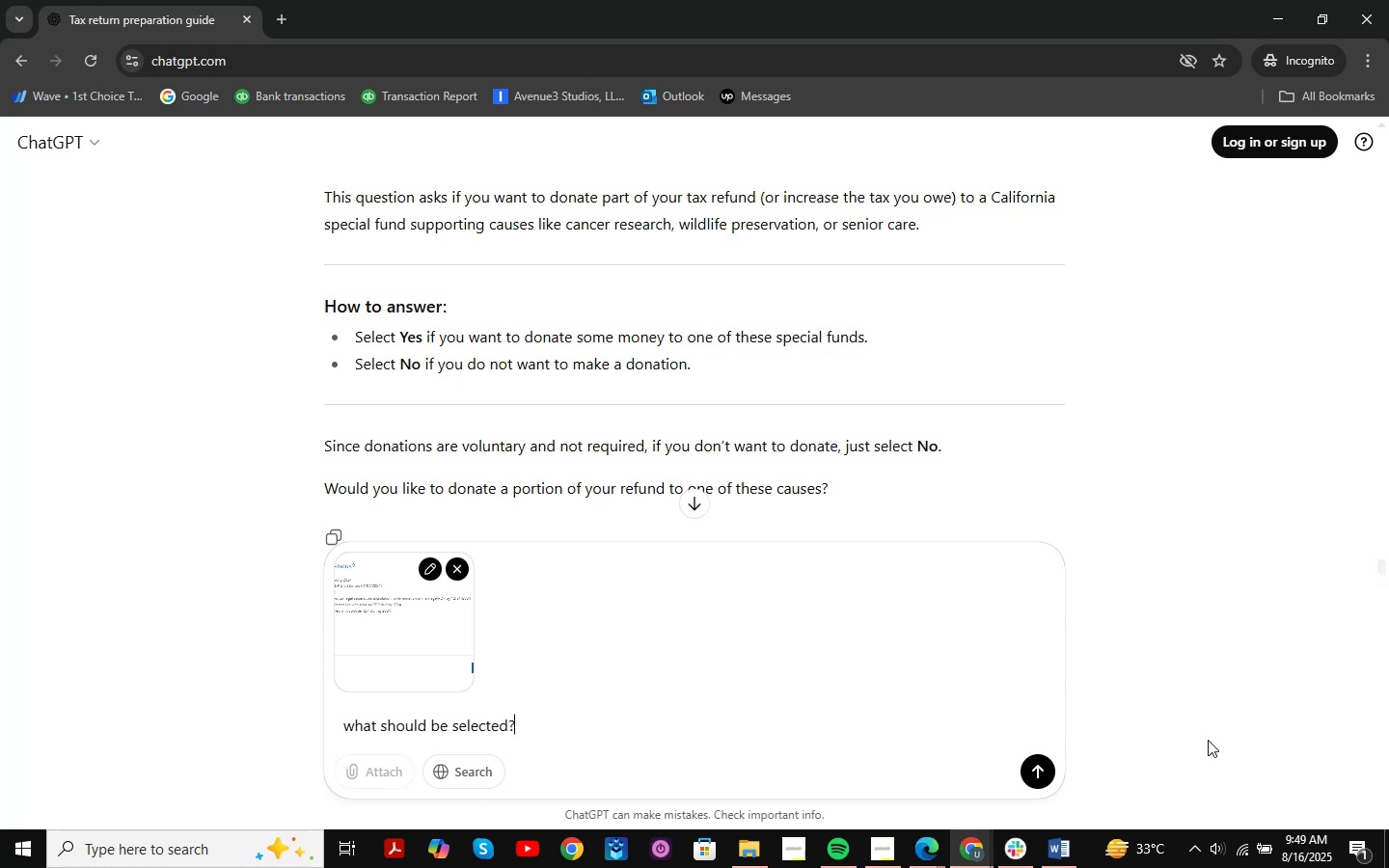 
key(Enter)
 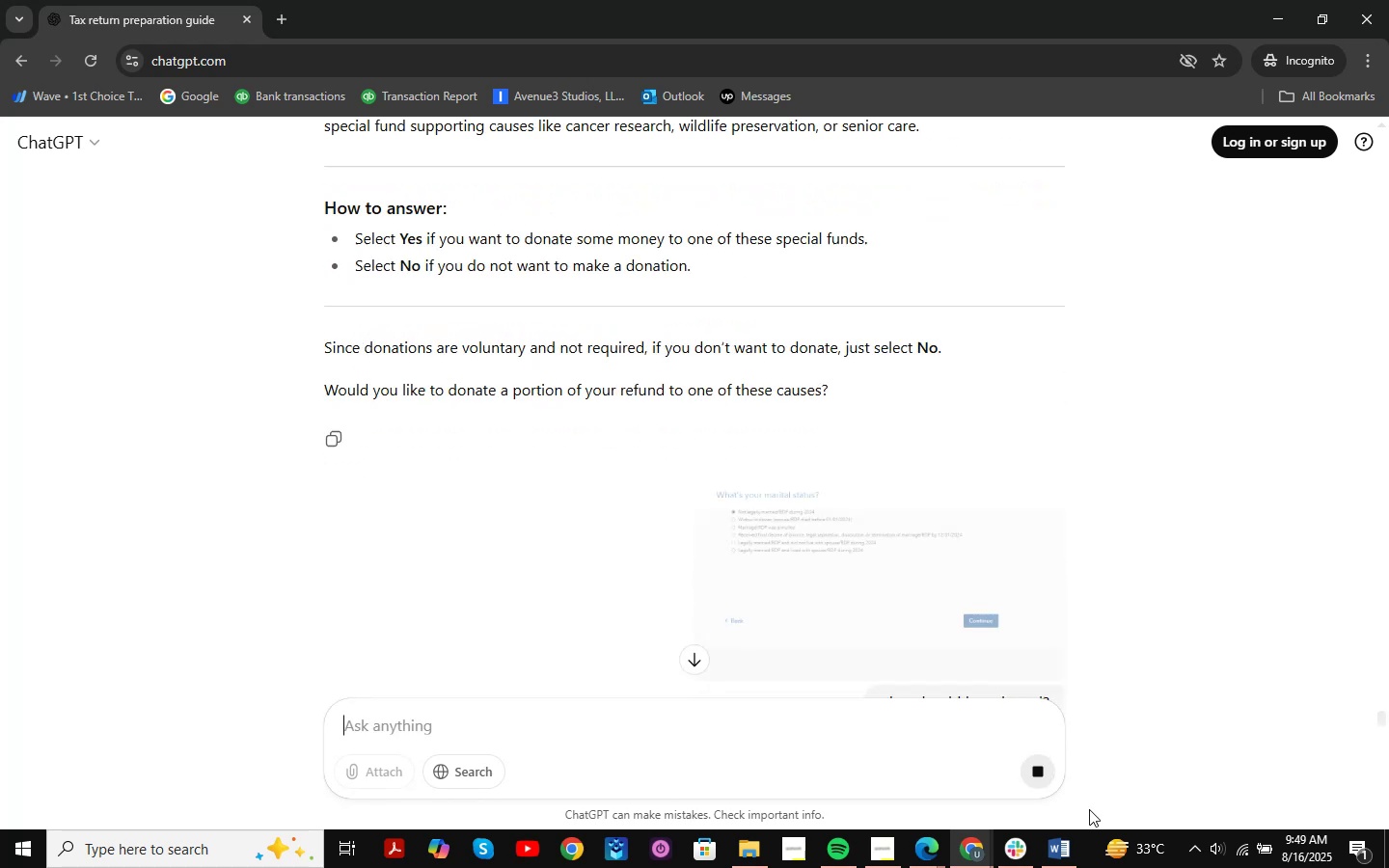 
left_click([1078, 857])
 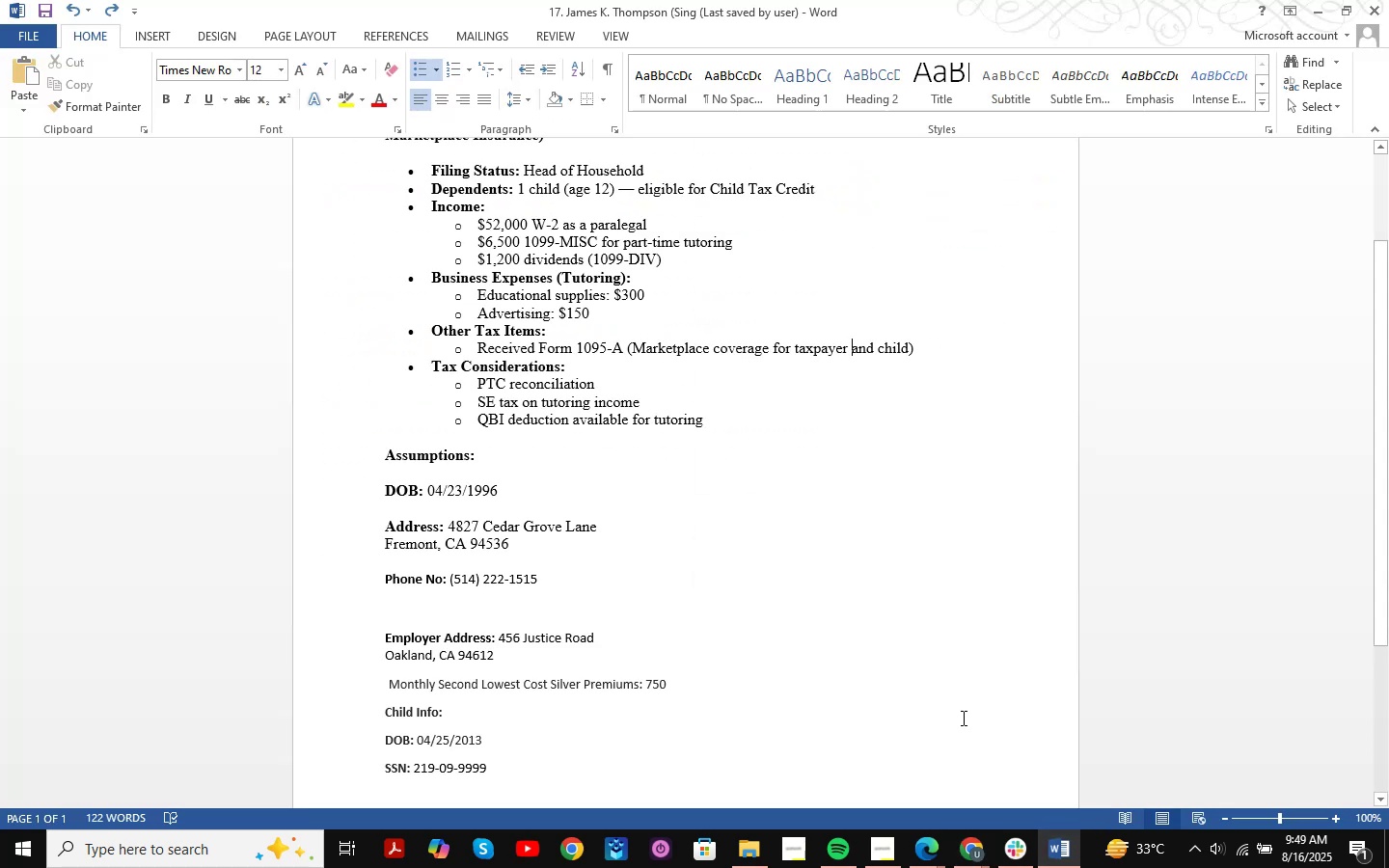 
scroll: coordinate [743, 570], scroll_direction: up, amount: 4.0
 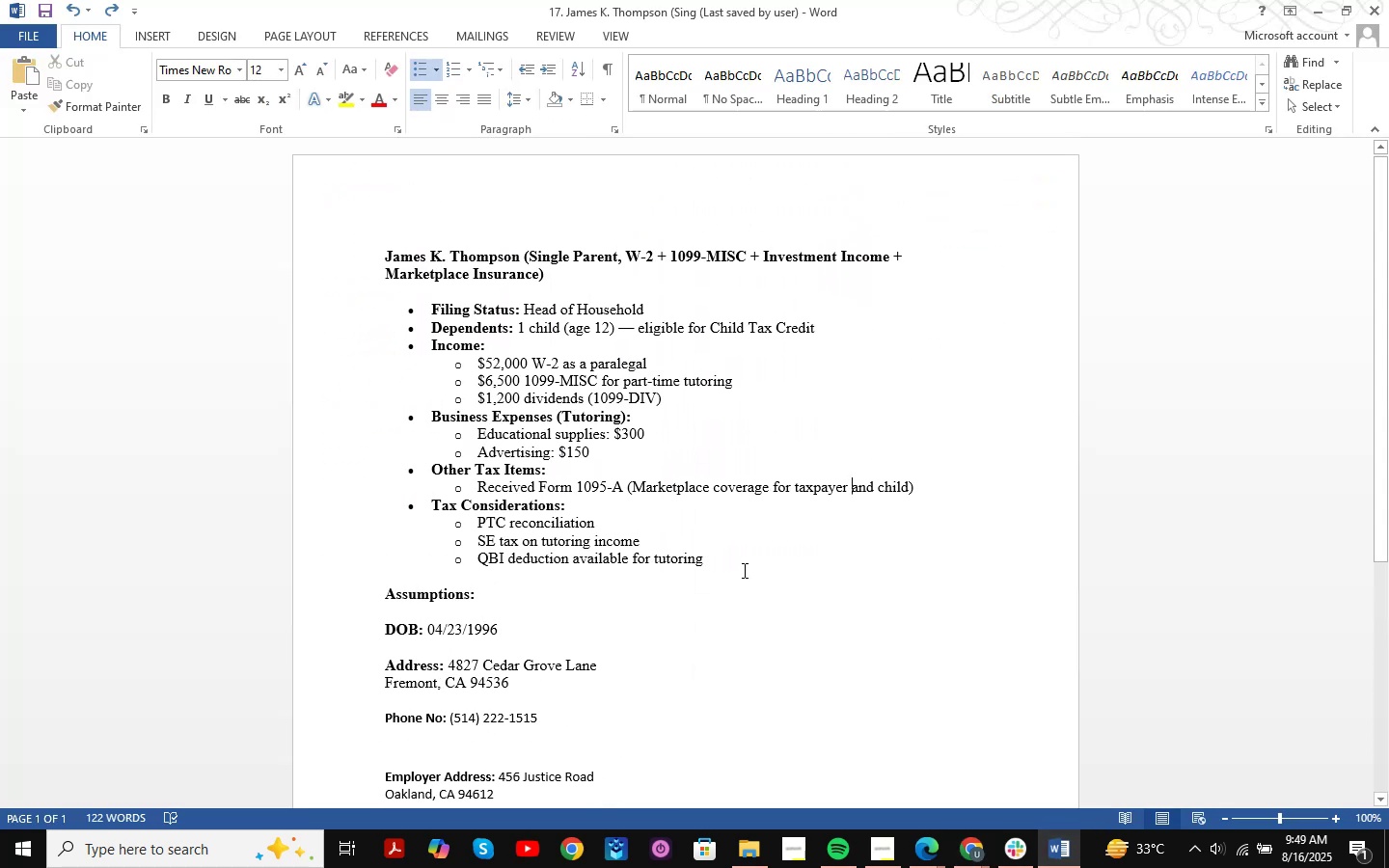 
key(Shift+ShiftLeft)
 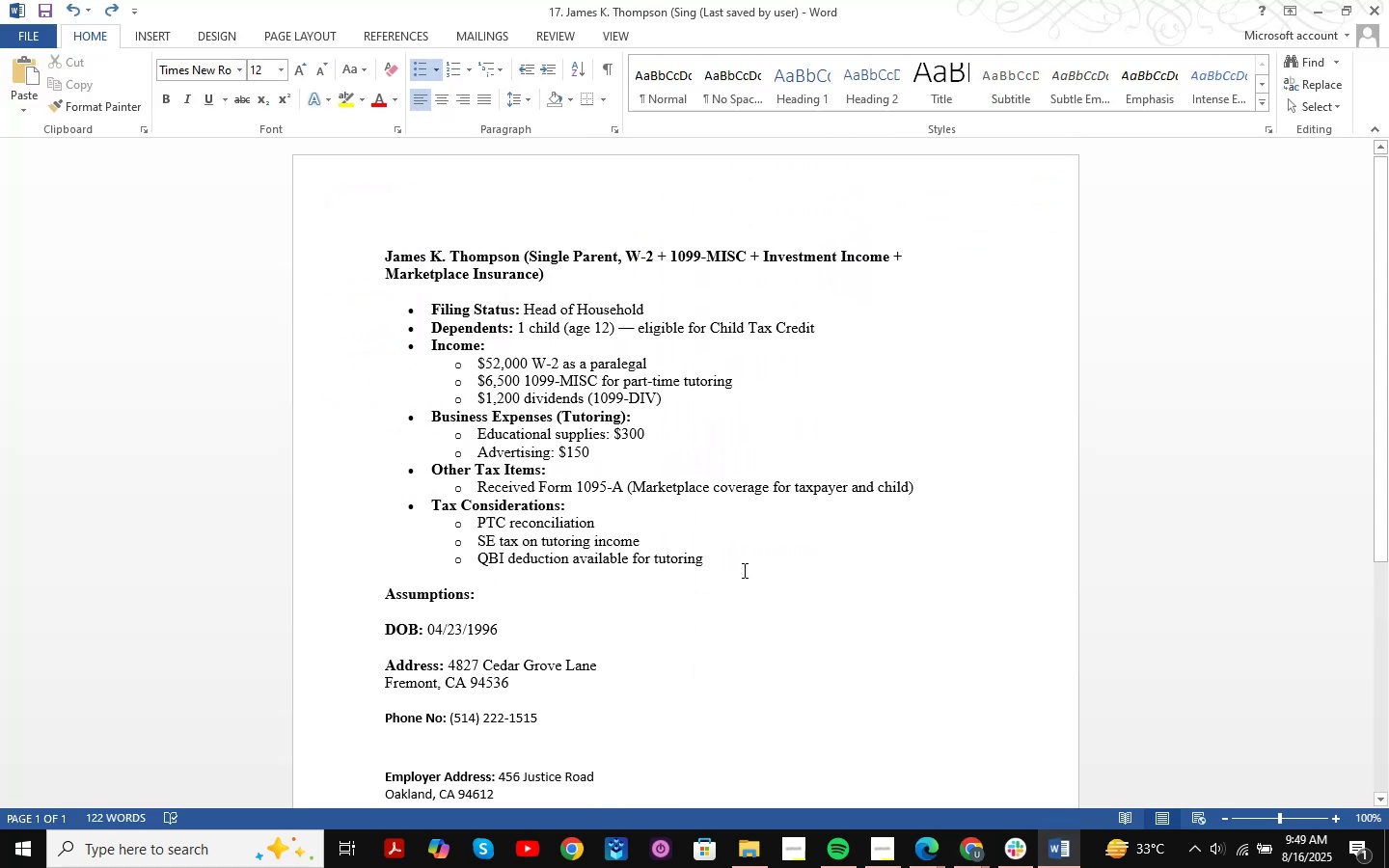 
key(Meta+Shift+MetaLeft)
 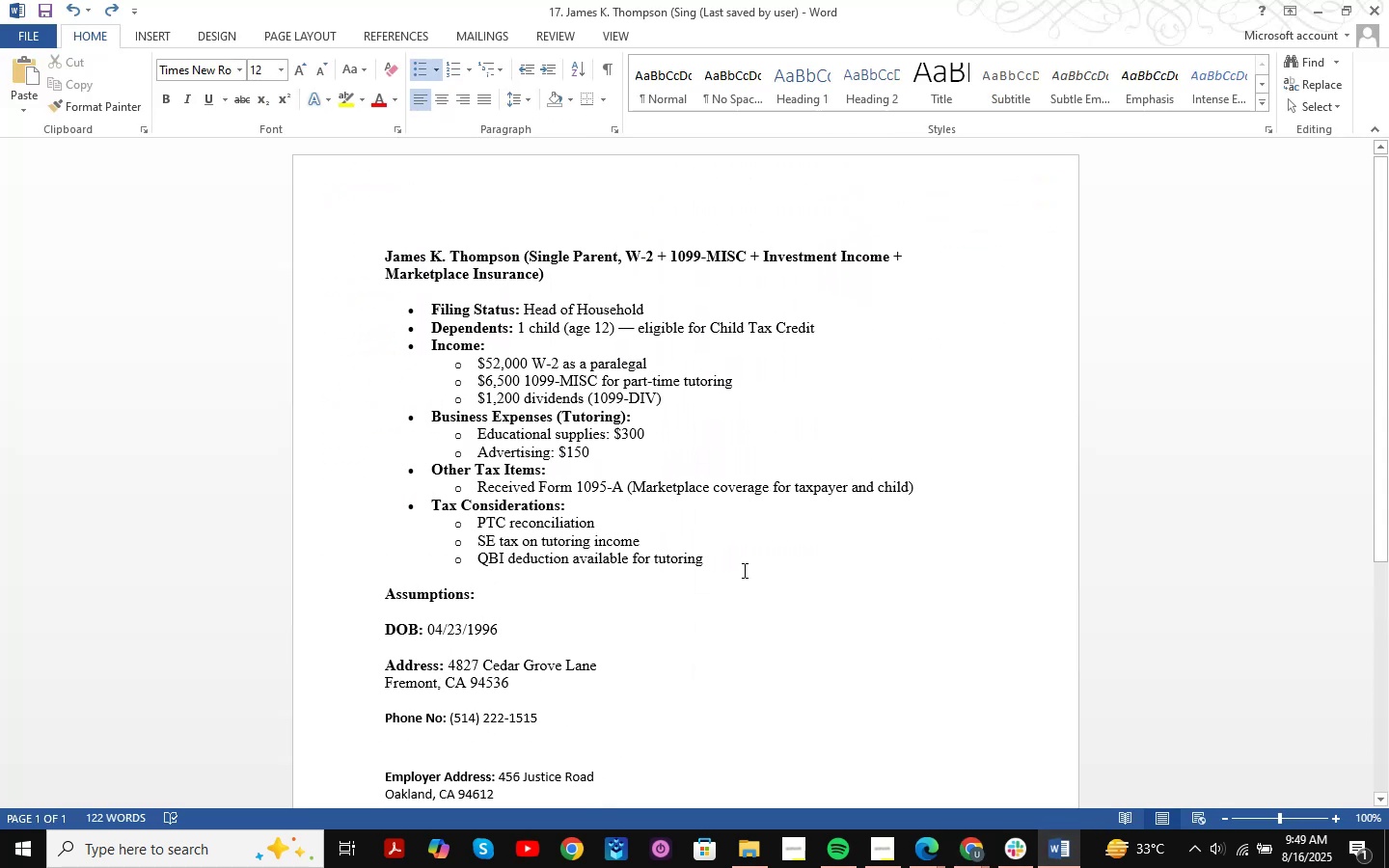 
key(Meta+Shift+S)
 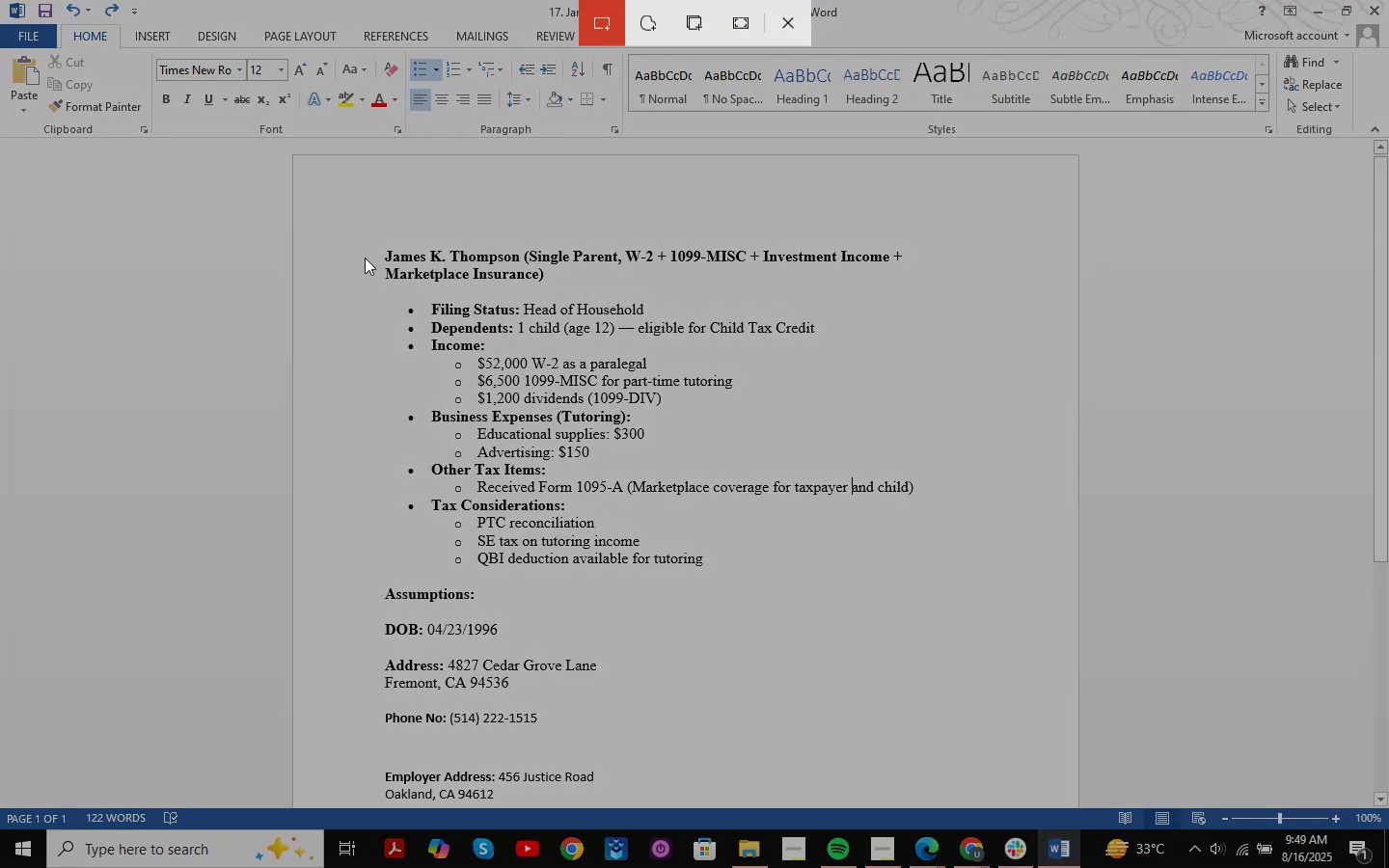 
left_click_drag(start_coordinate=[338, 227], to_coordinate=[1036, 606])
 